 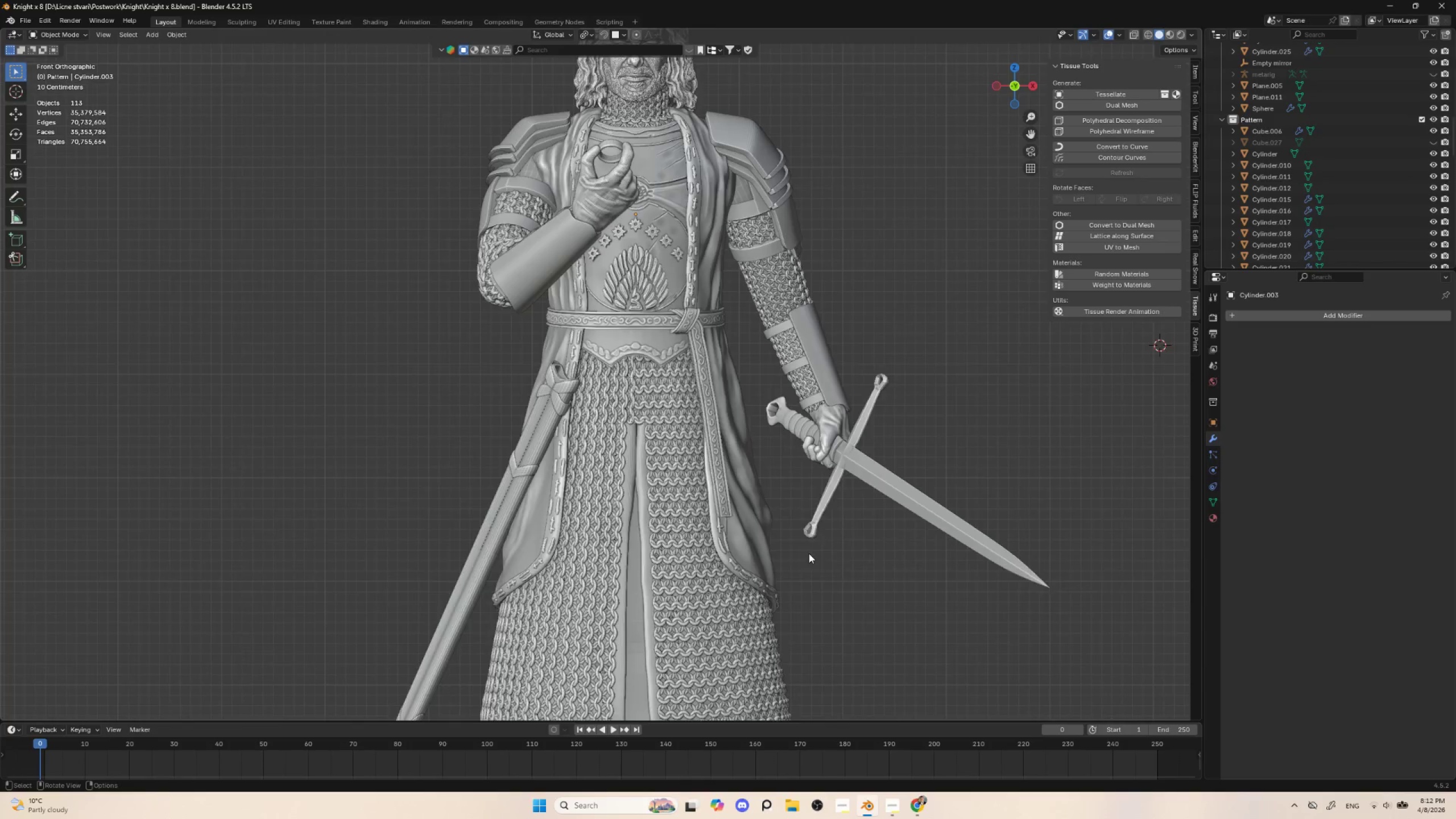 
scroll: coordinate [809, 553], scroll_direction: up, amount: 3.0
 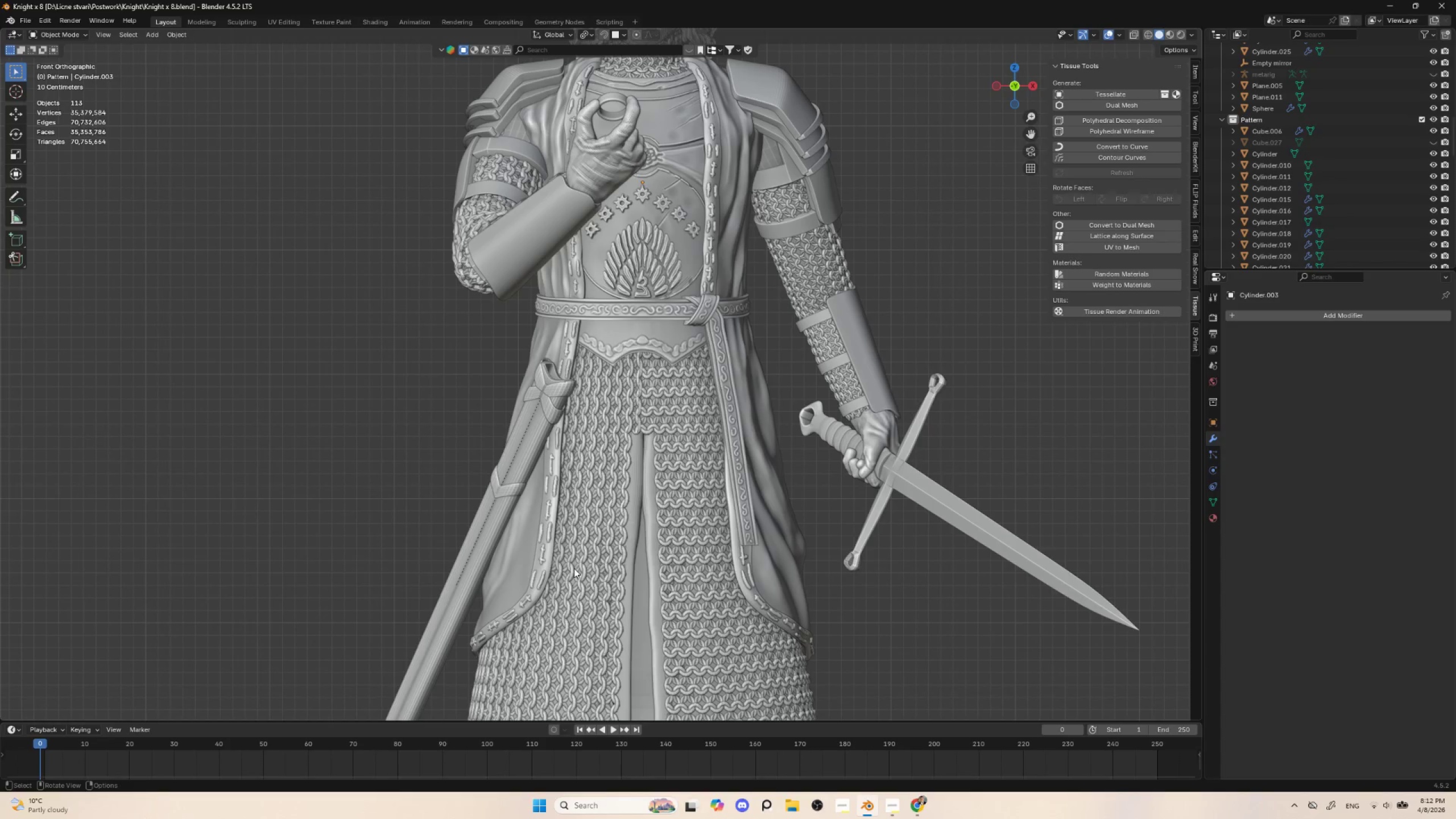 
hold_key(key=ShiftLeft, duration=0.48)
 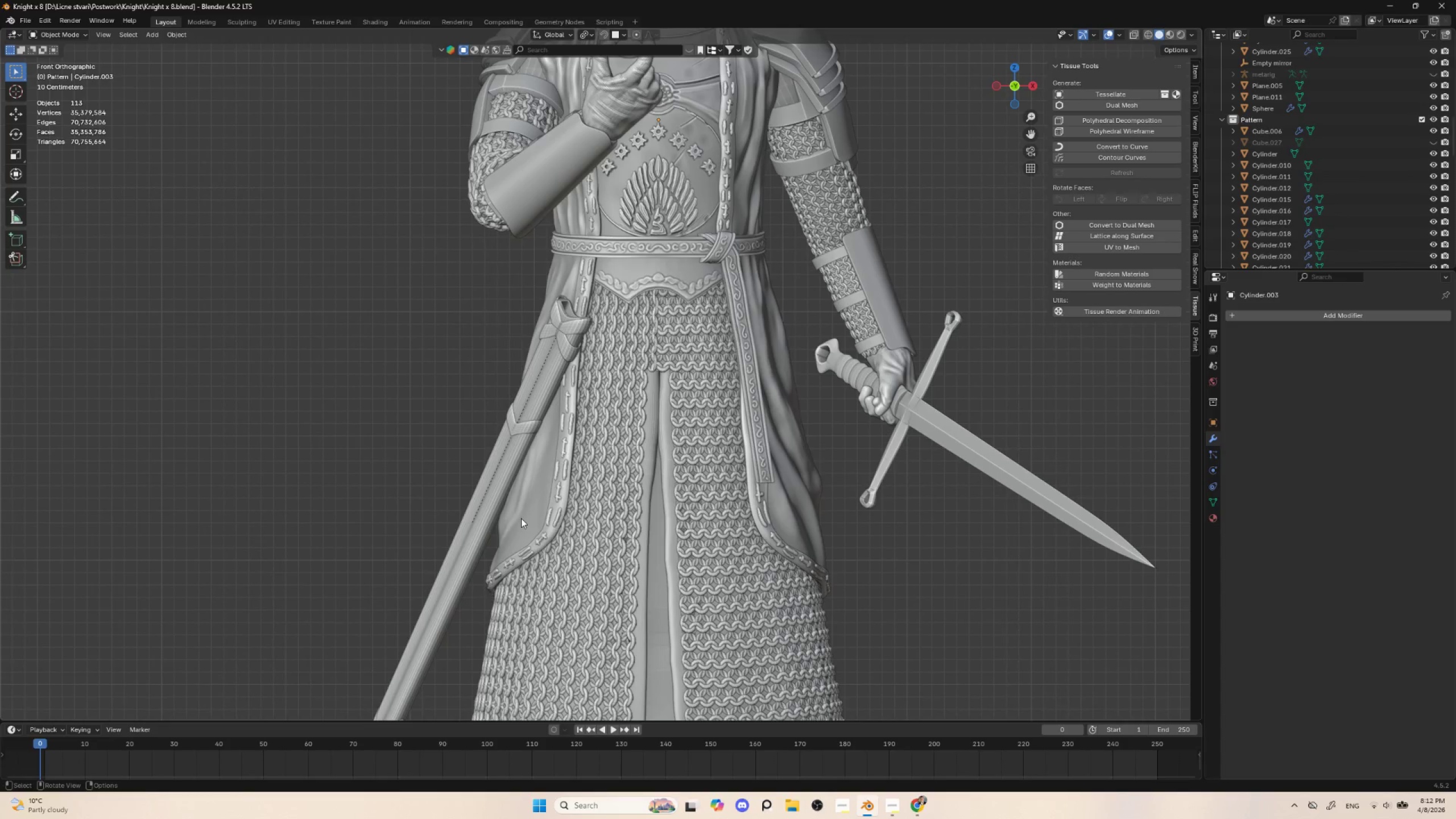 
left_click([521, 518])
 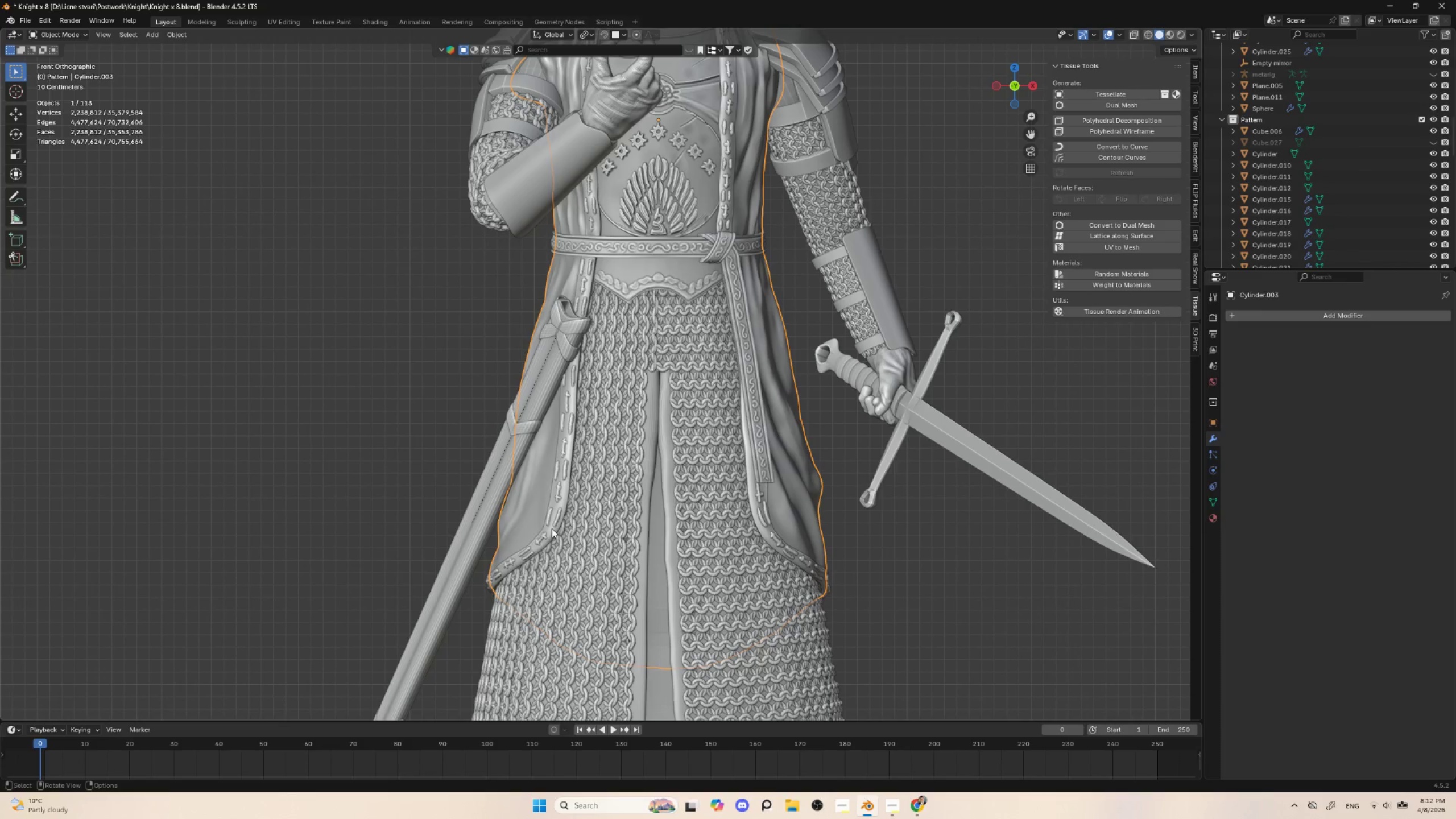 
left_click([553, 523])
 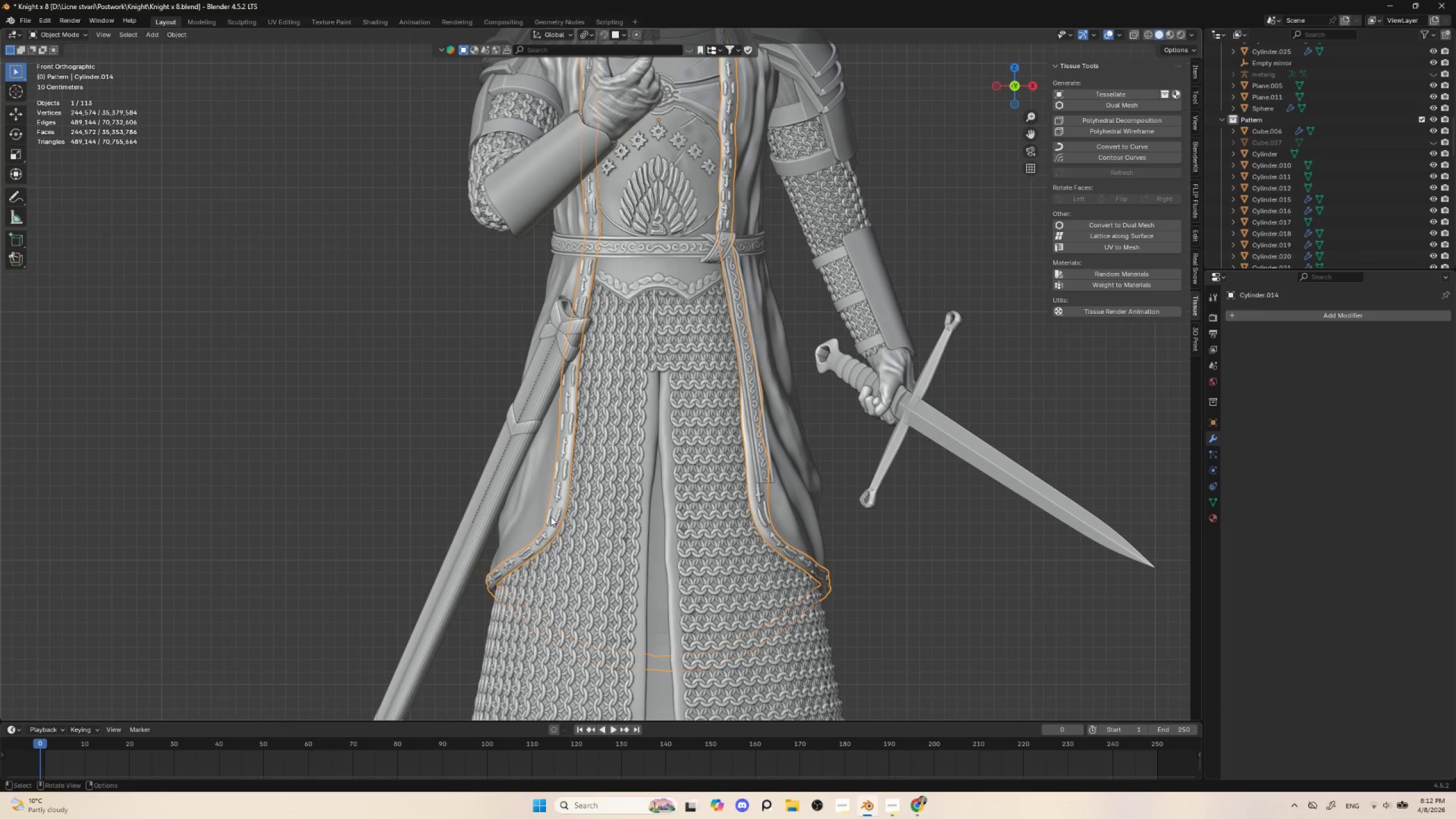 
hold_key(key=ShiftLeft, duration=0.83)
left_click([538, 504])
 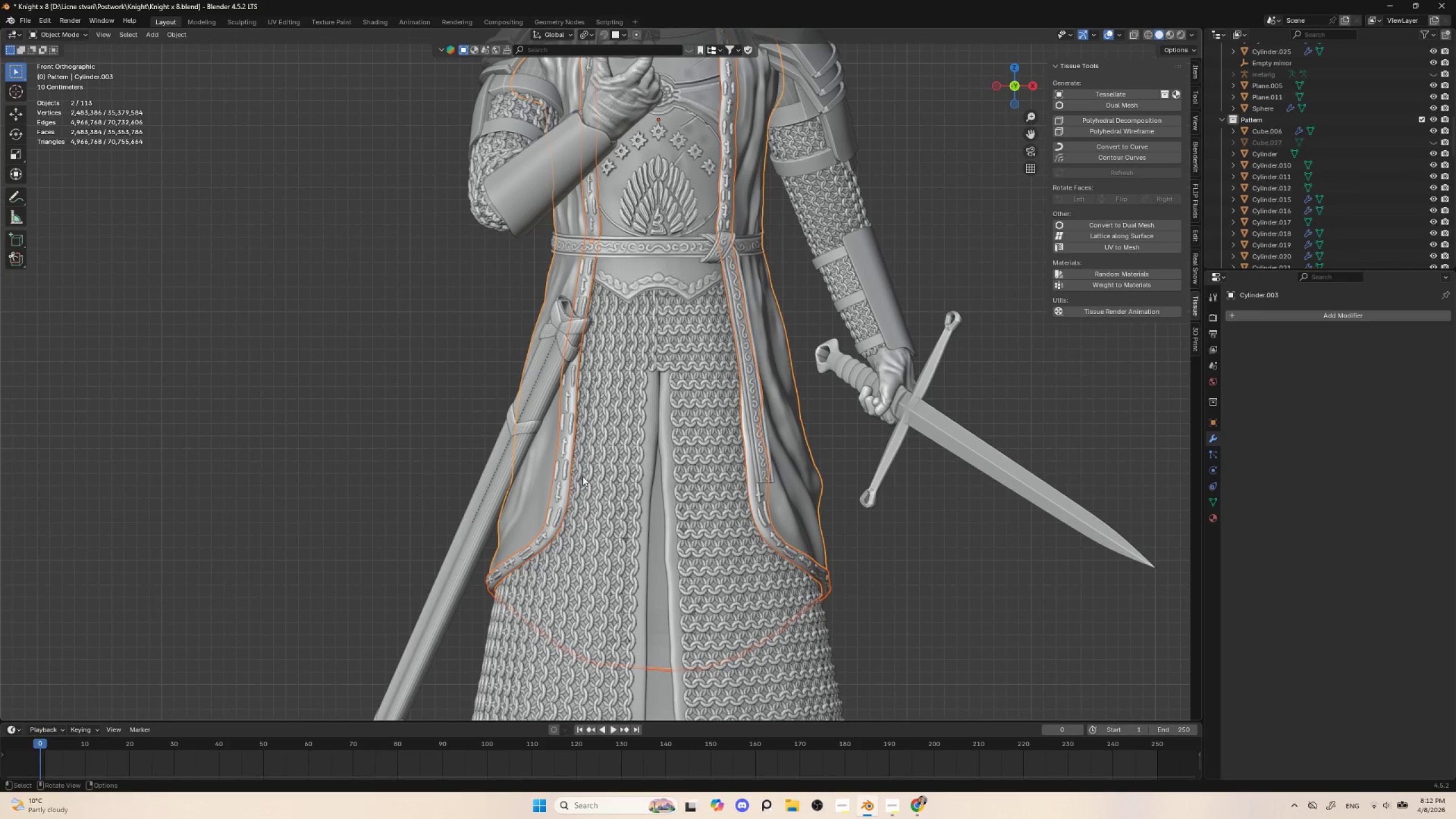 
scroll: coordinate [592, 474], scroll_direction: down, amount: 4.0
 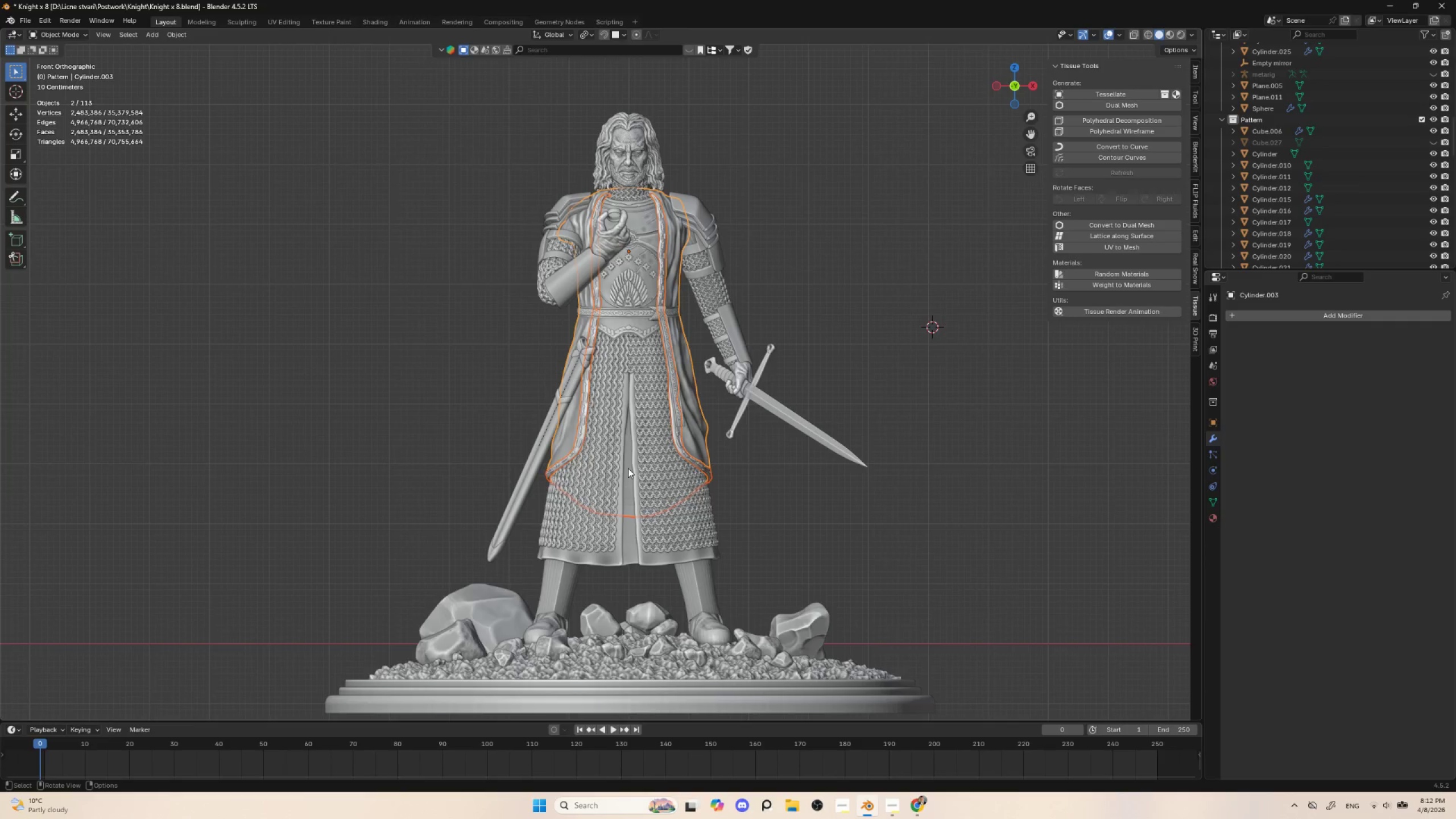 
scroll: coordinate [628, 470], scroll_direction: up, amount: 3.0
 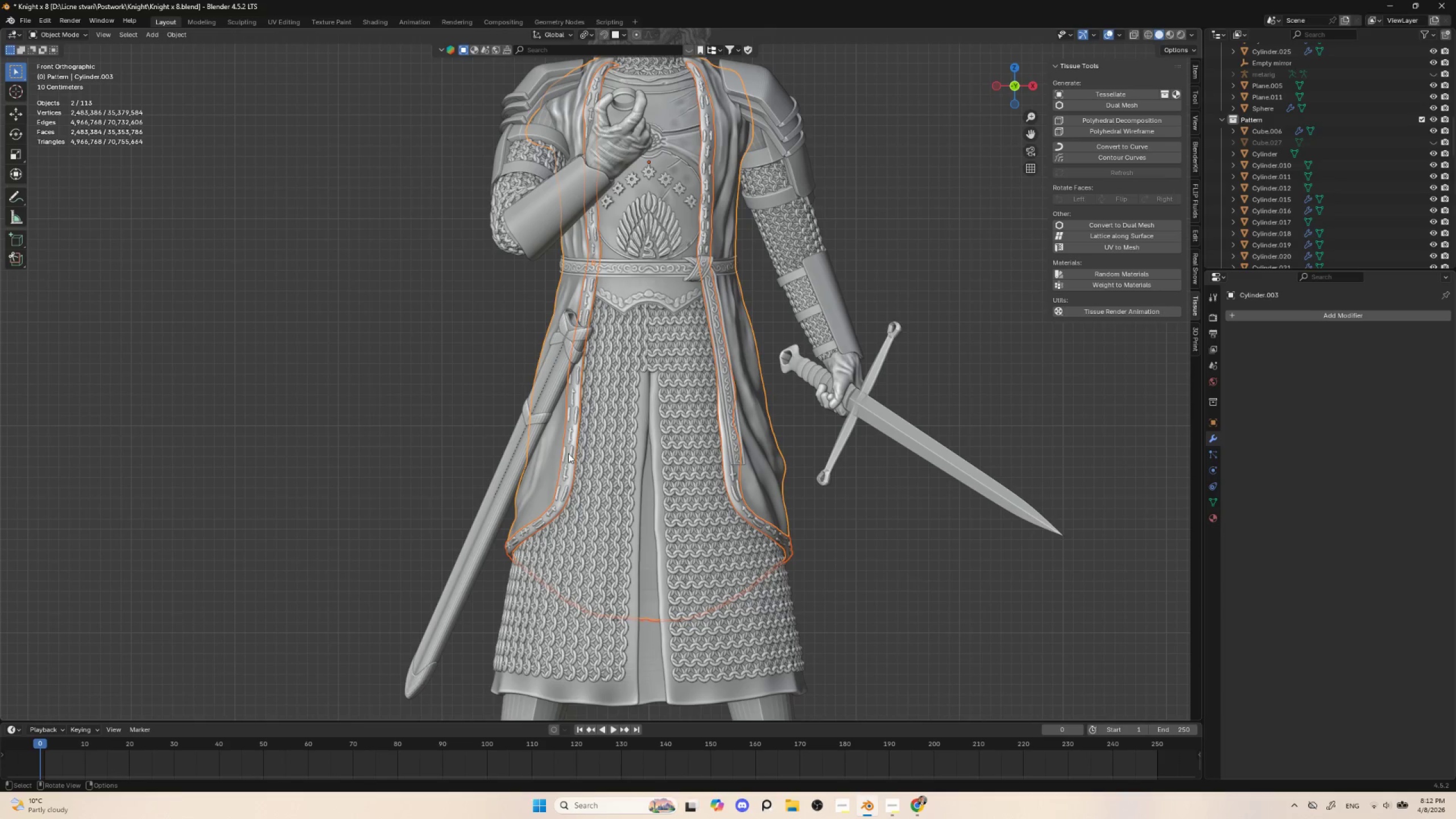 
left_click([572, 449])
 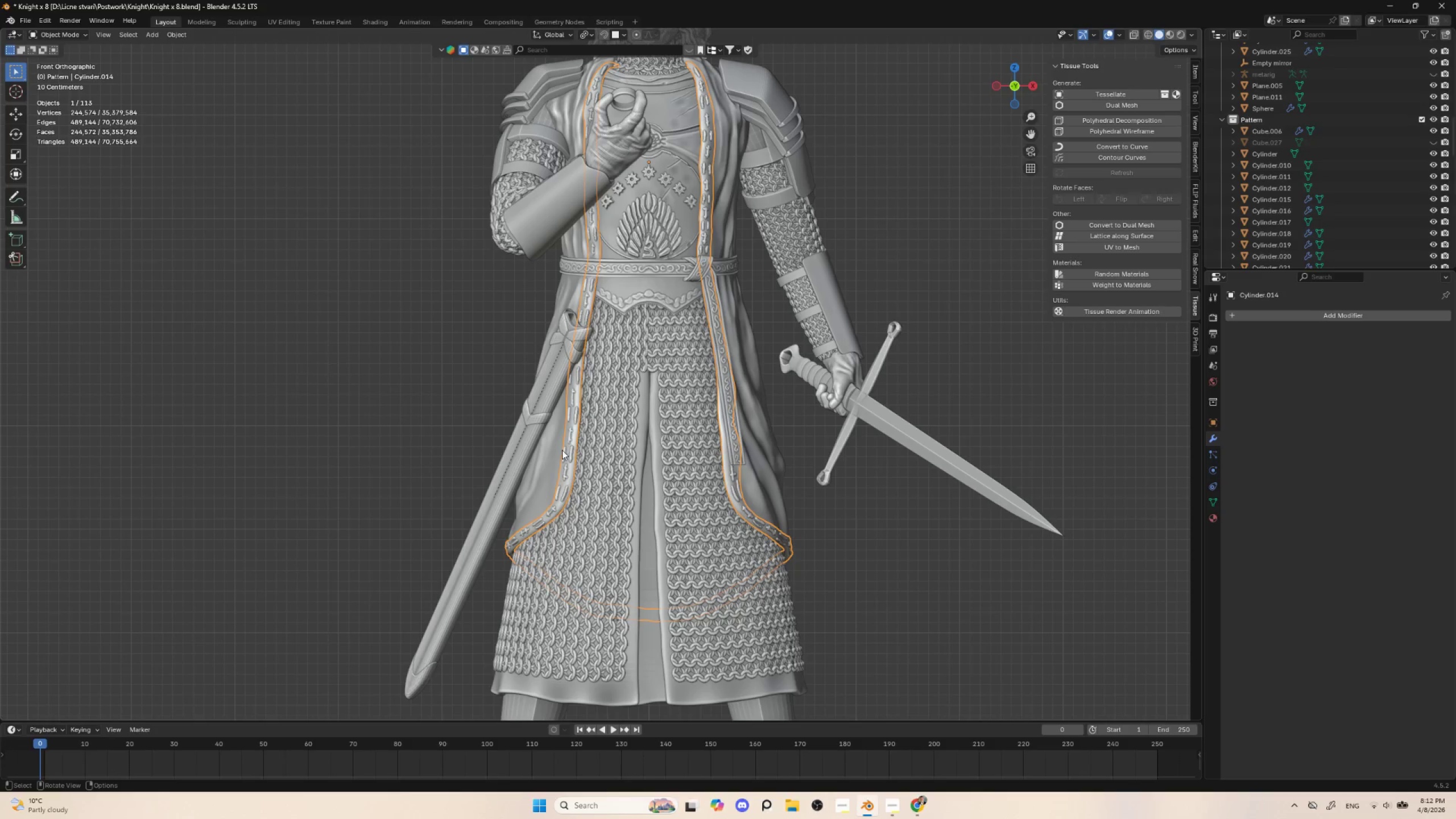 
hold_key(key=ShiftLeft, duration=0.61)
left_click([553, 450])
 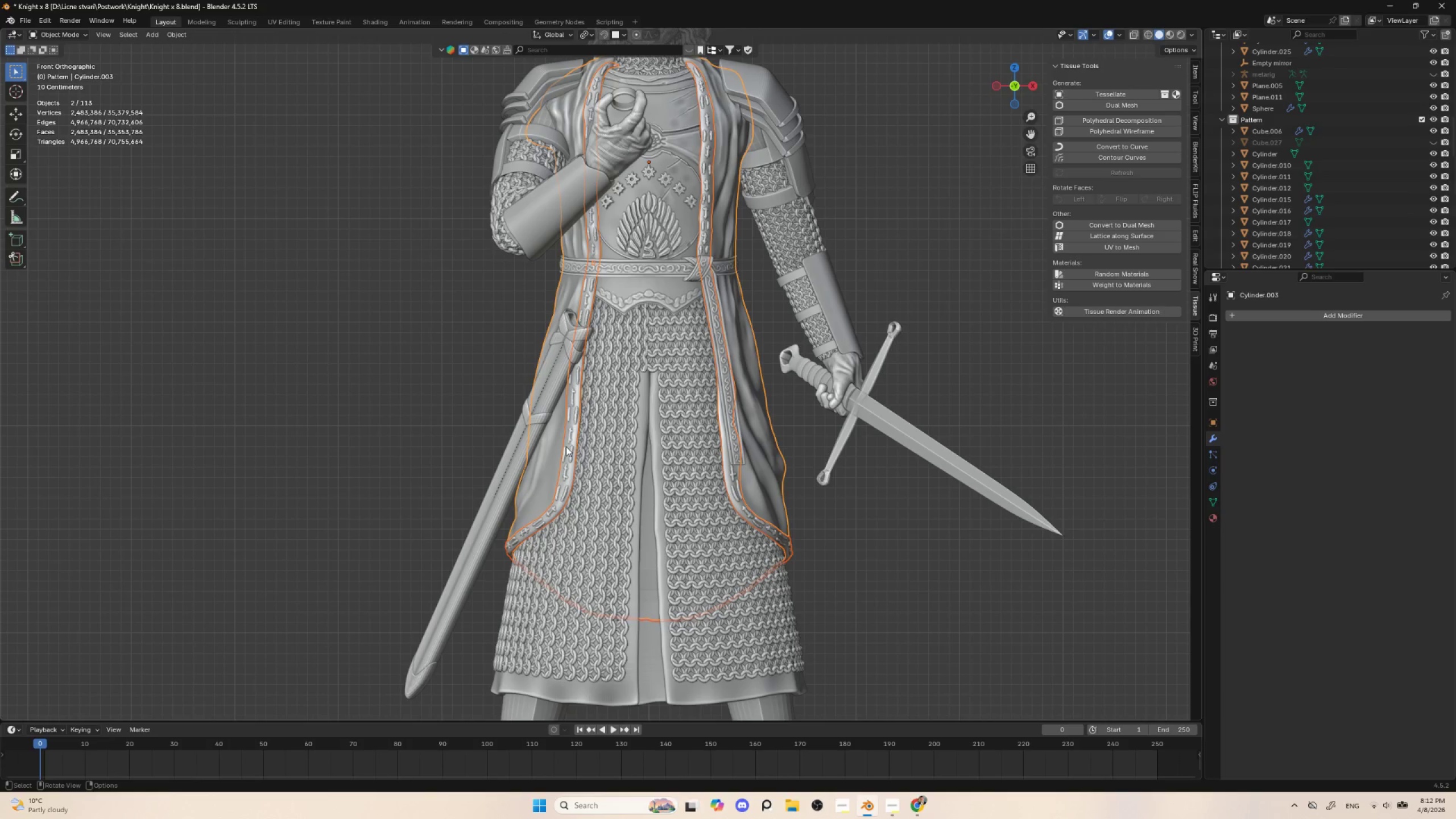 
key(Control+J)
 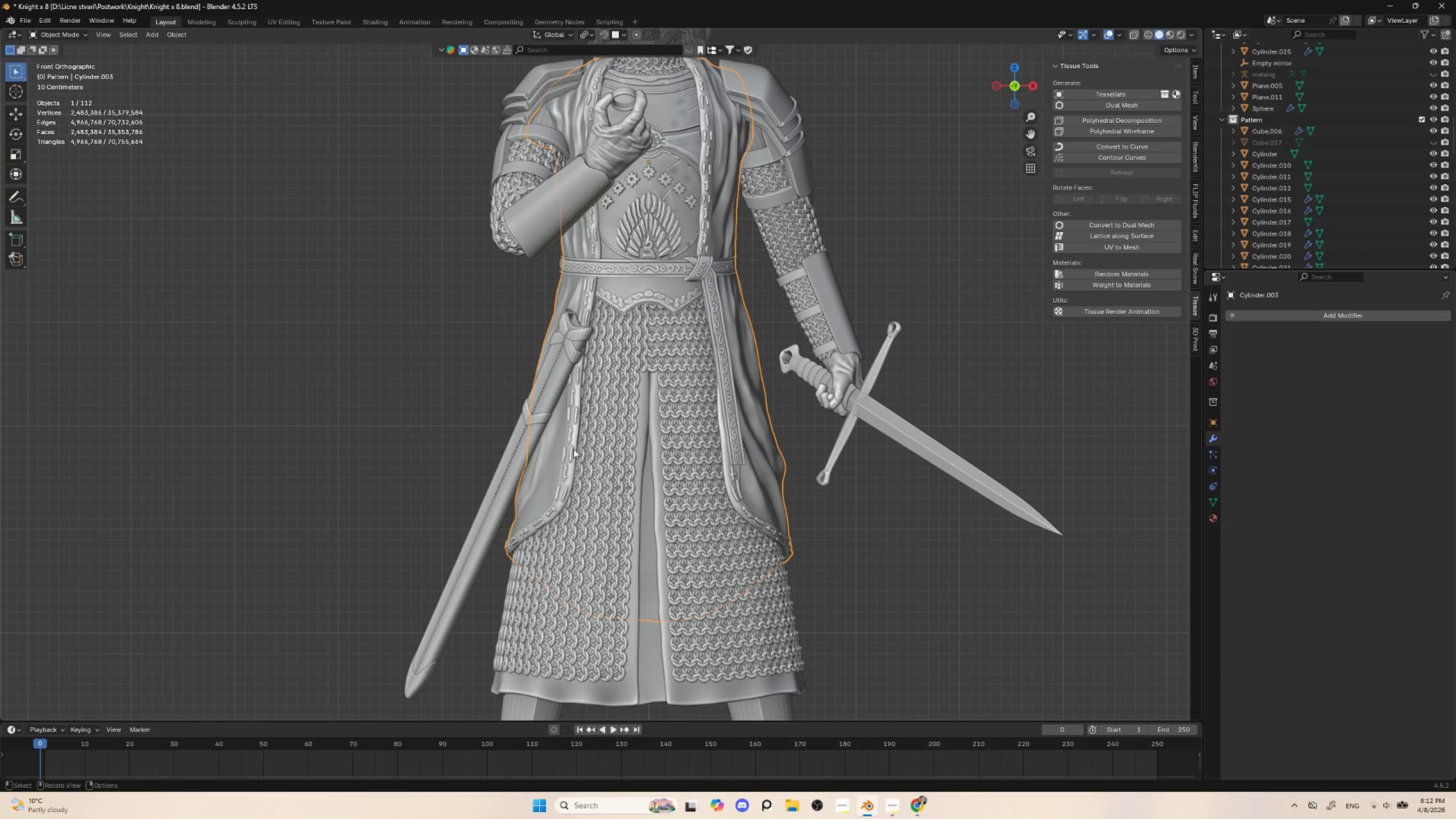 
key(Control+Tab)
 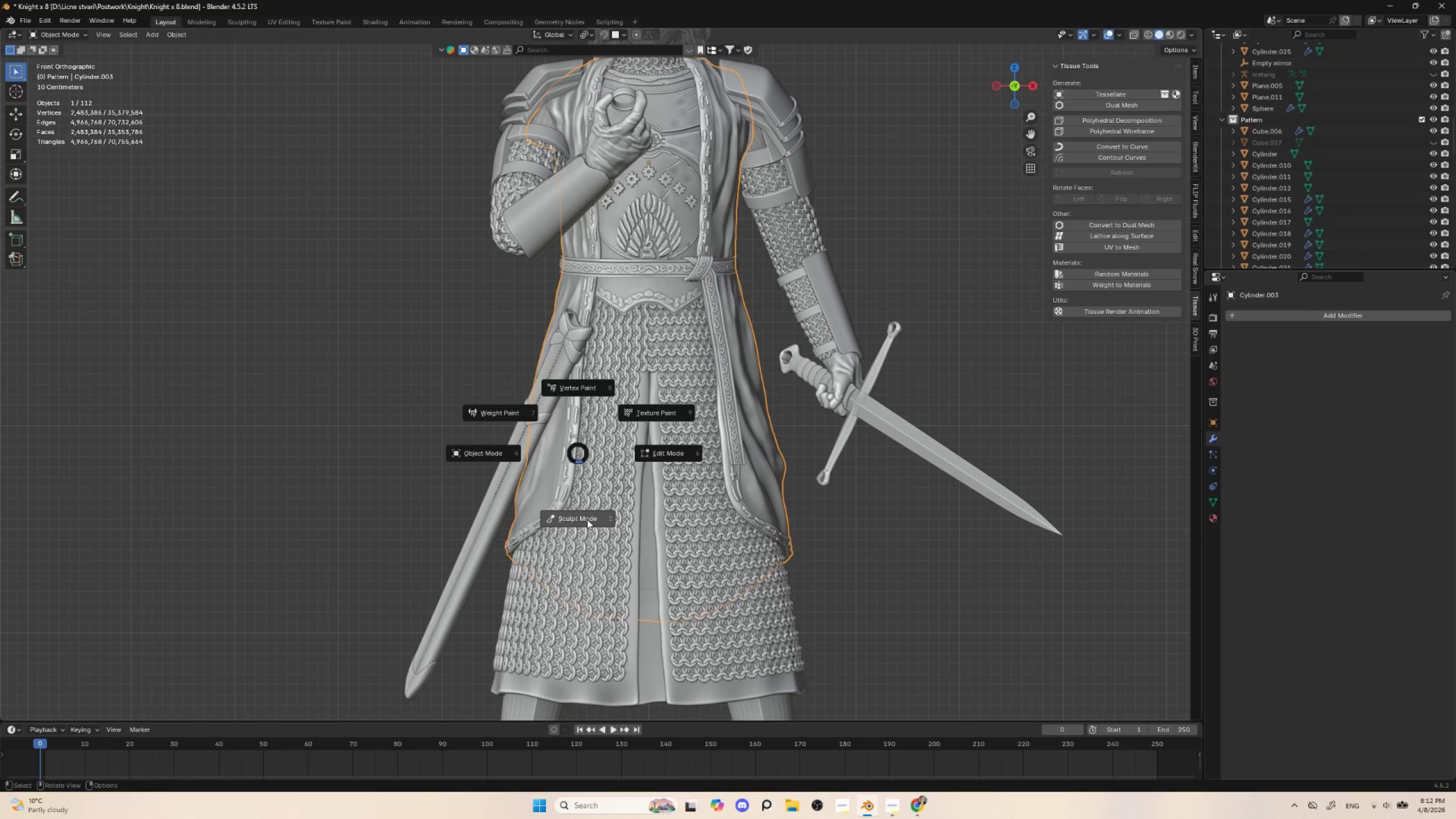 
left_click([587, 519])
 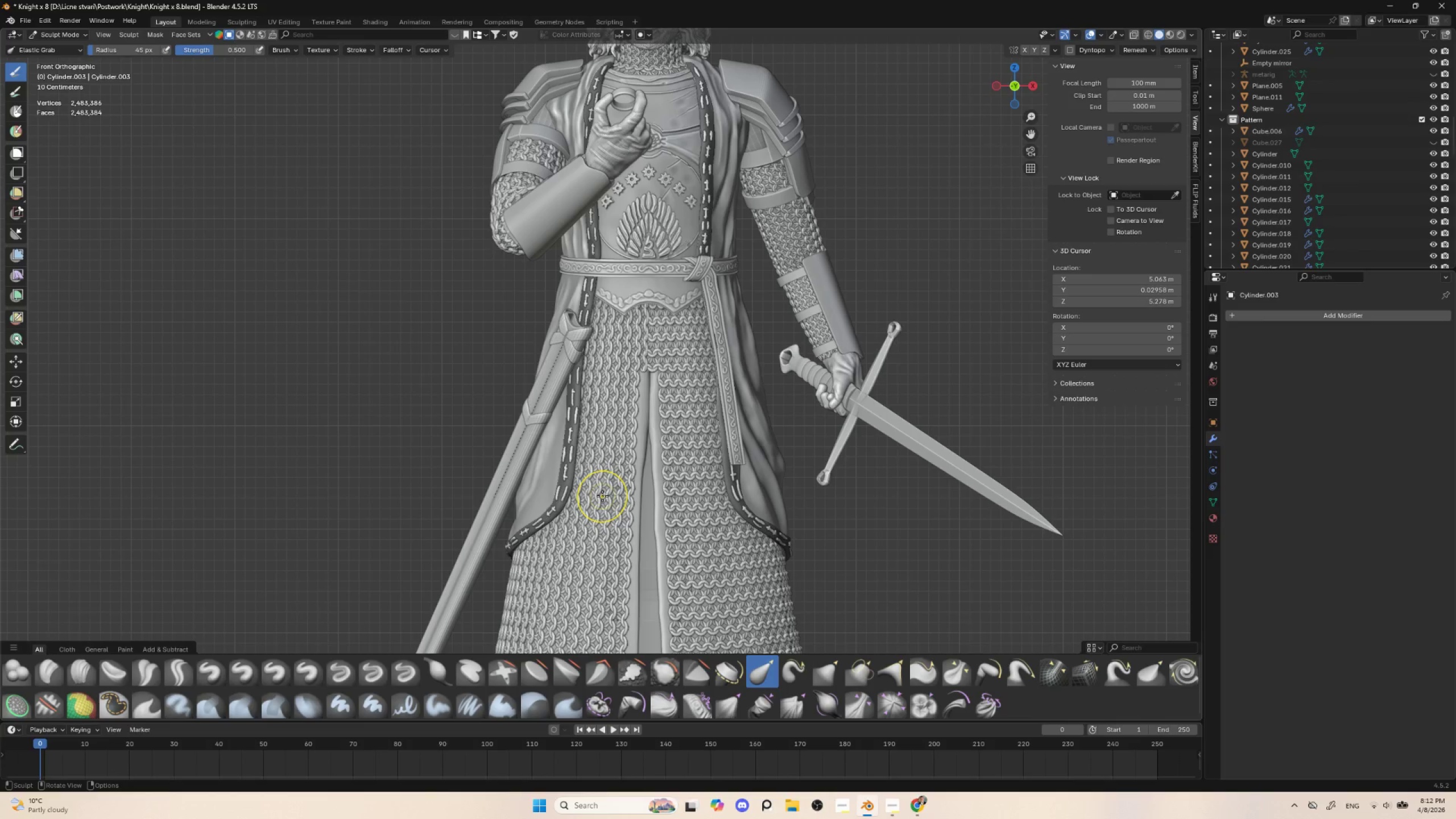 
key(Alt+M)
 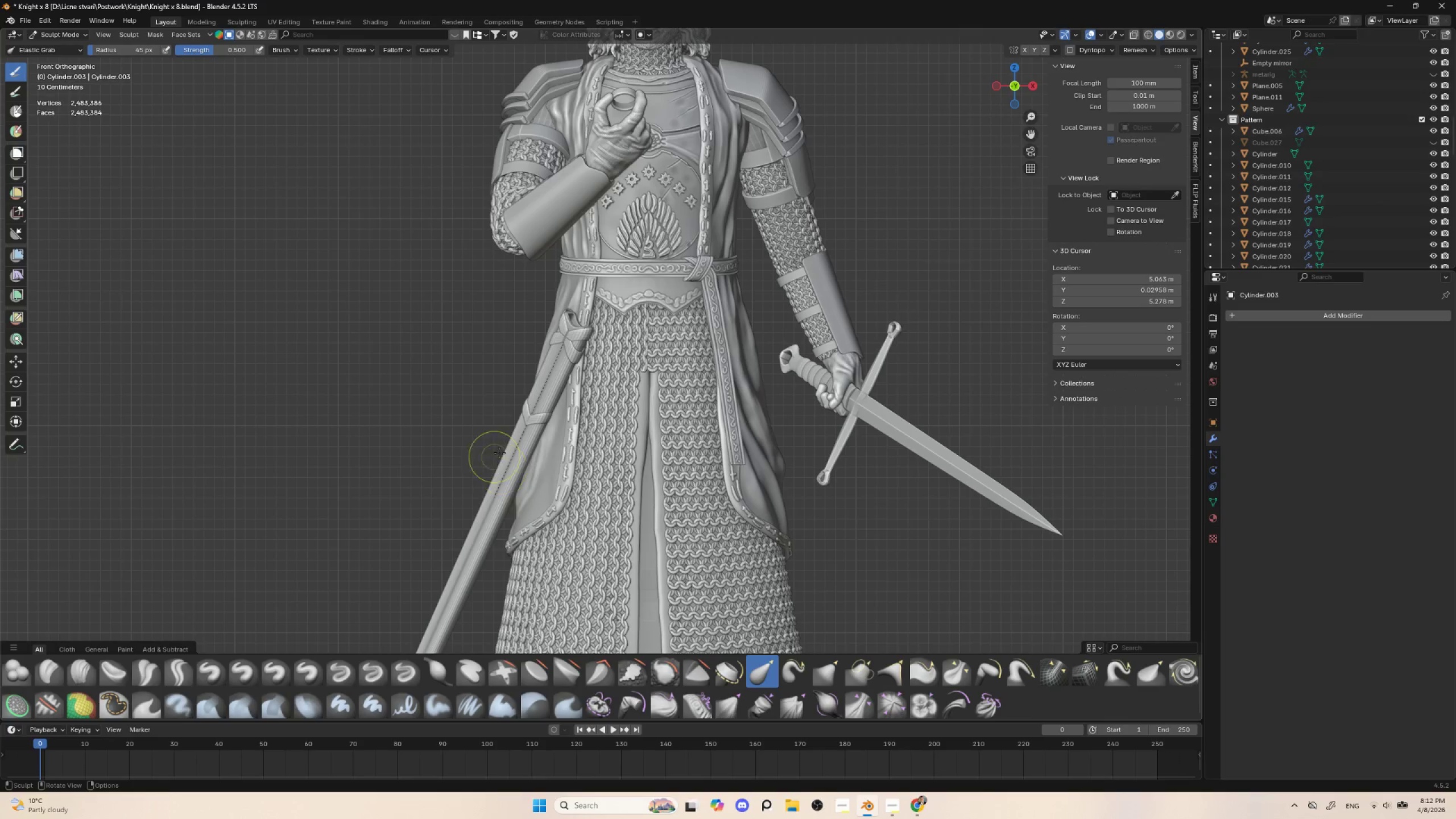 
key(BracketRight)
 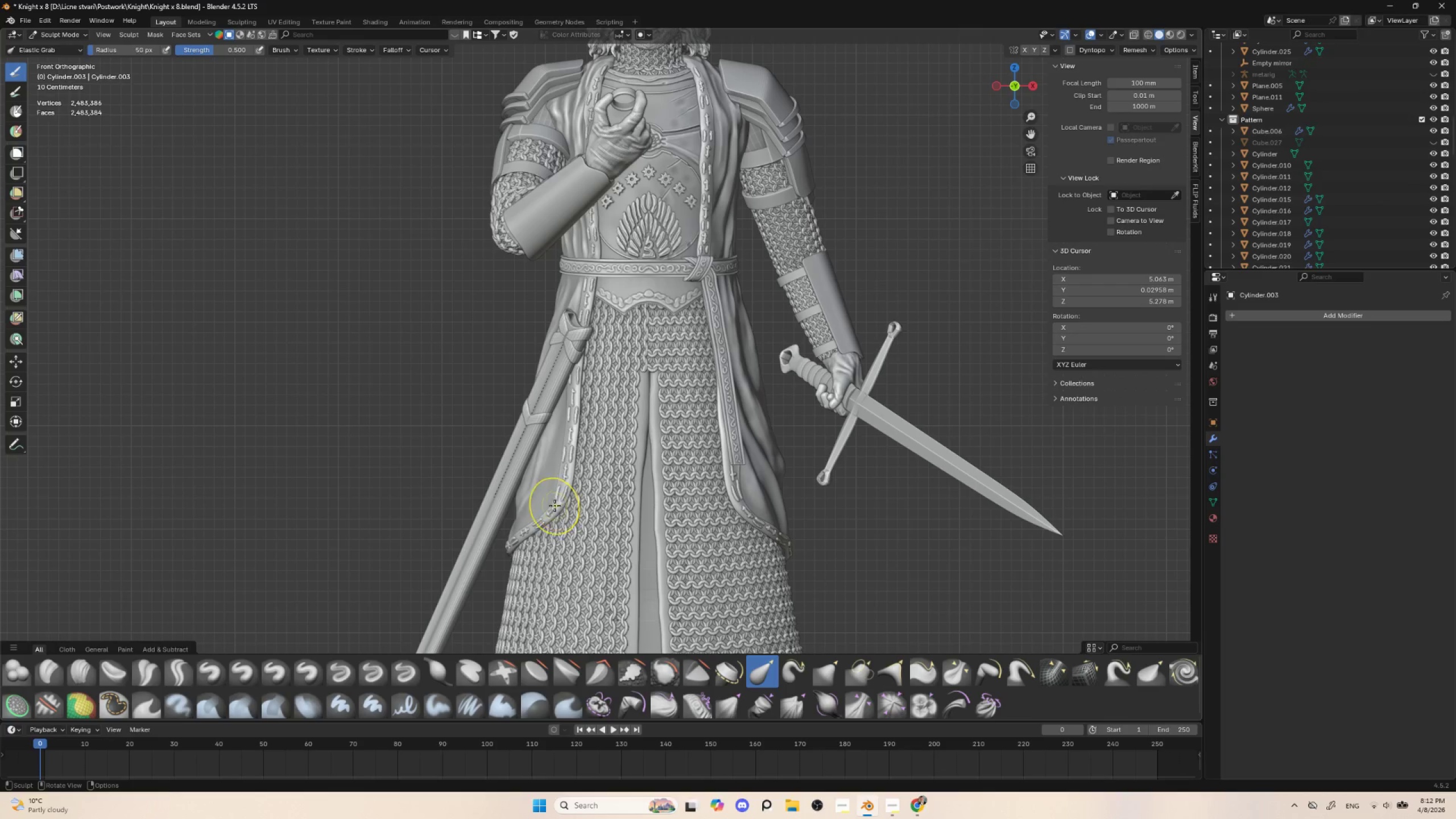 
key(BracketRight)
 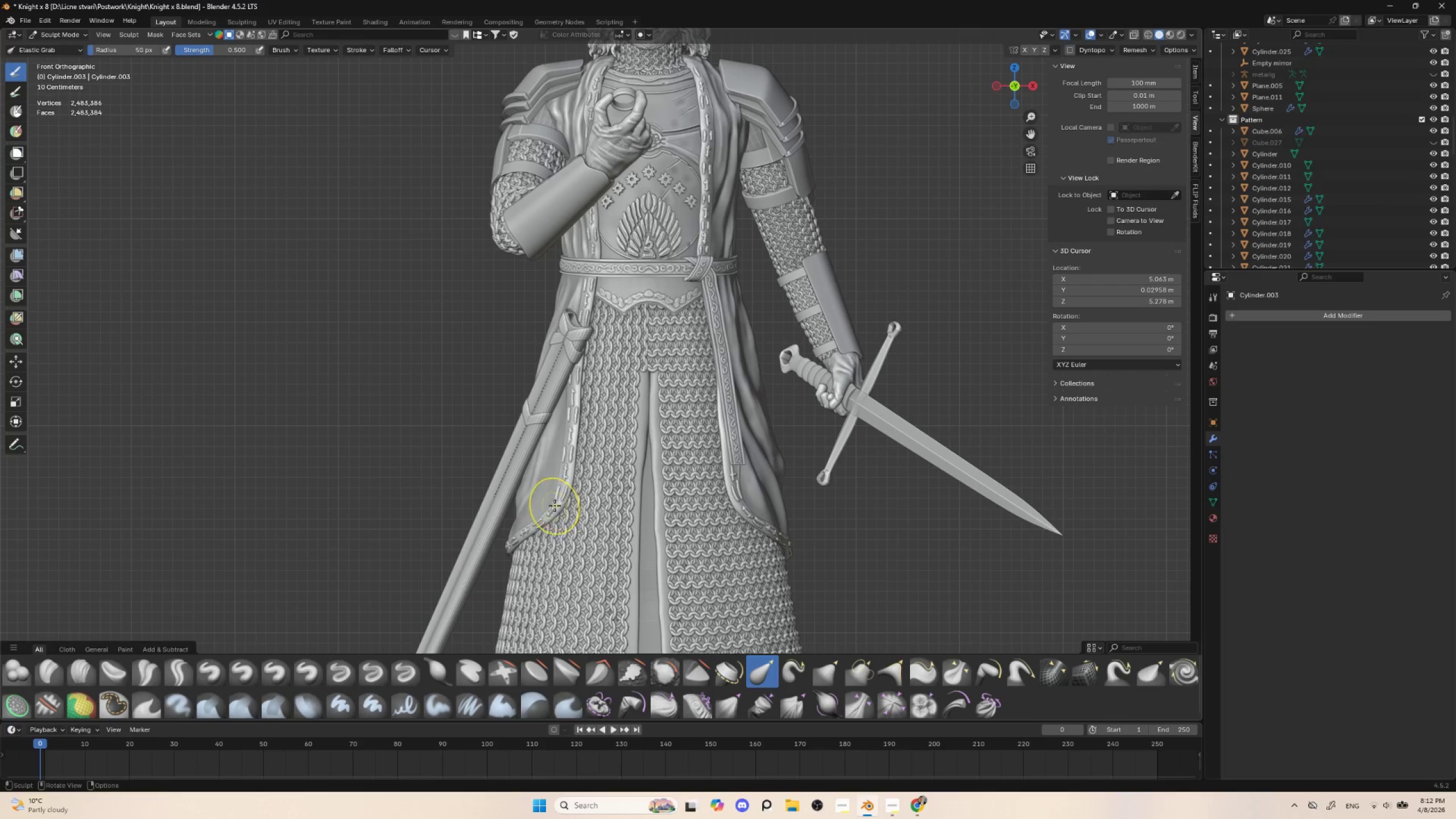 
key(BracketRight)
 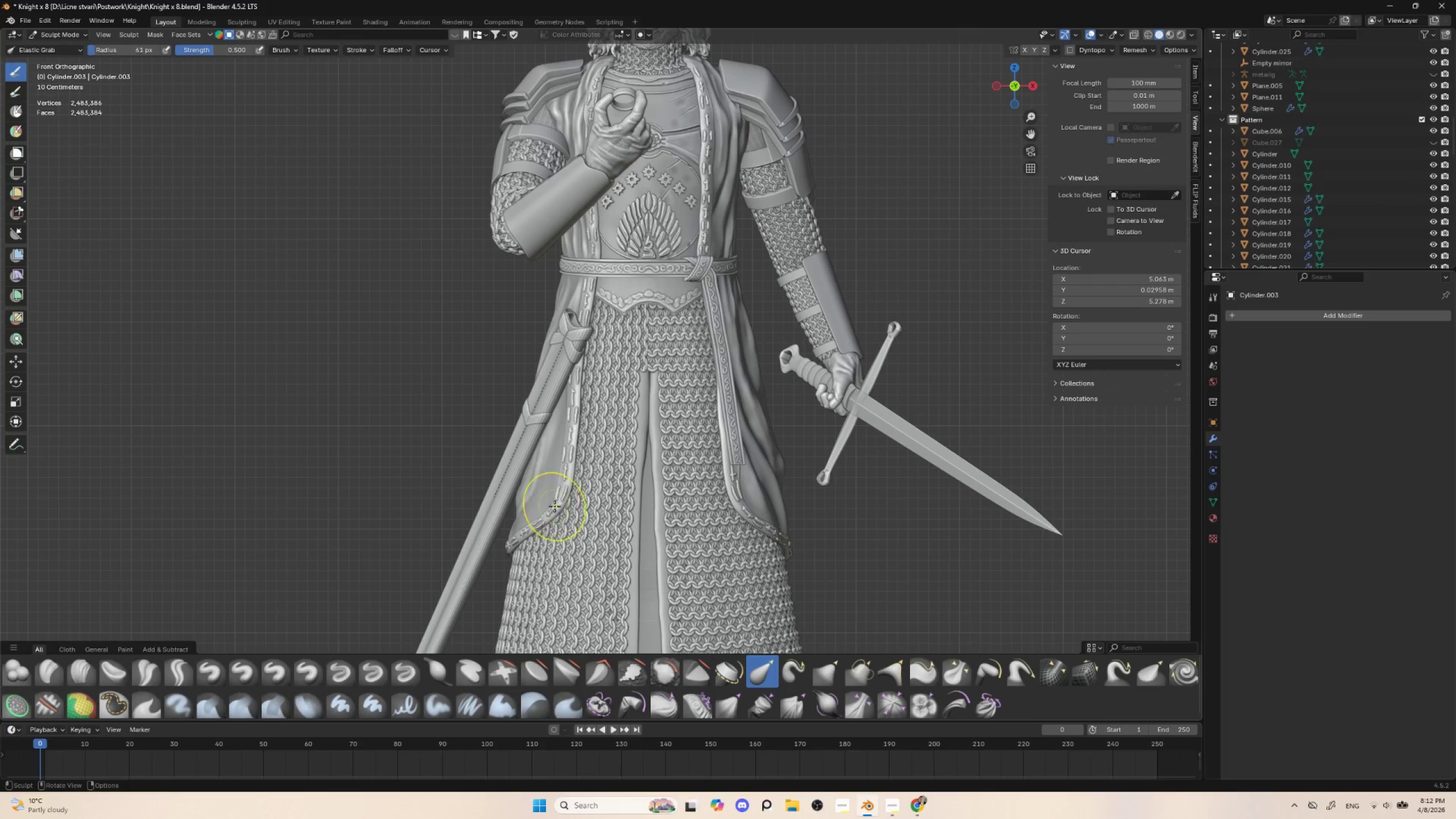 
key(BracketRight)
 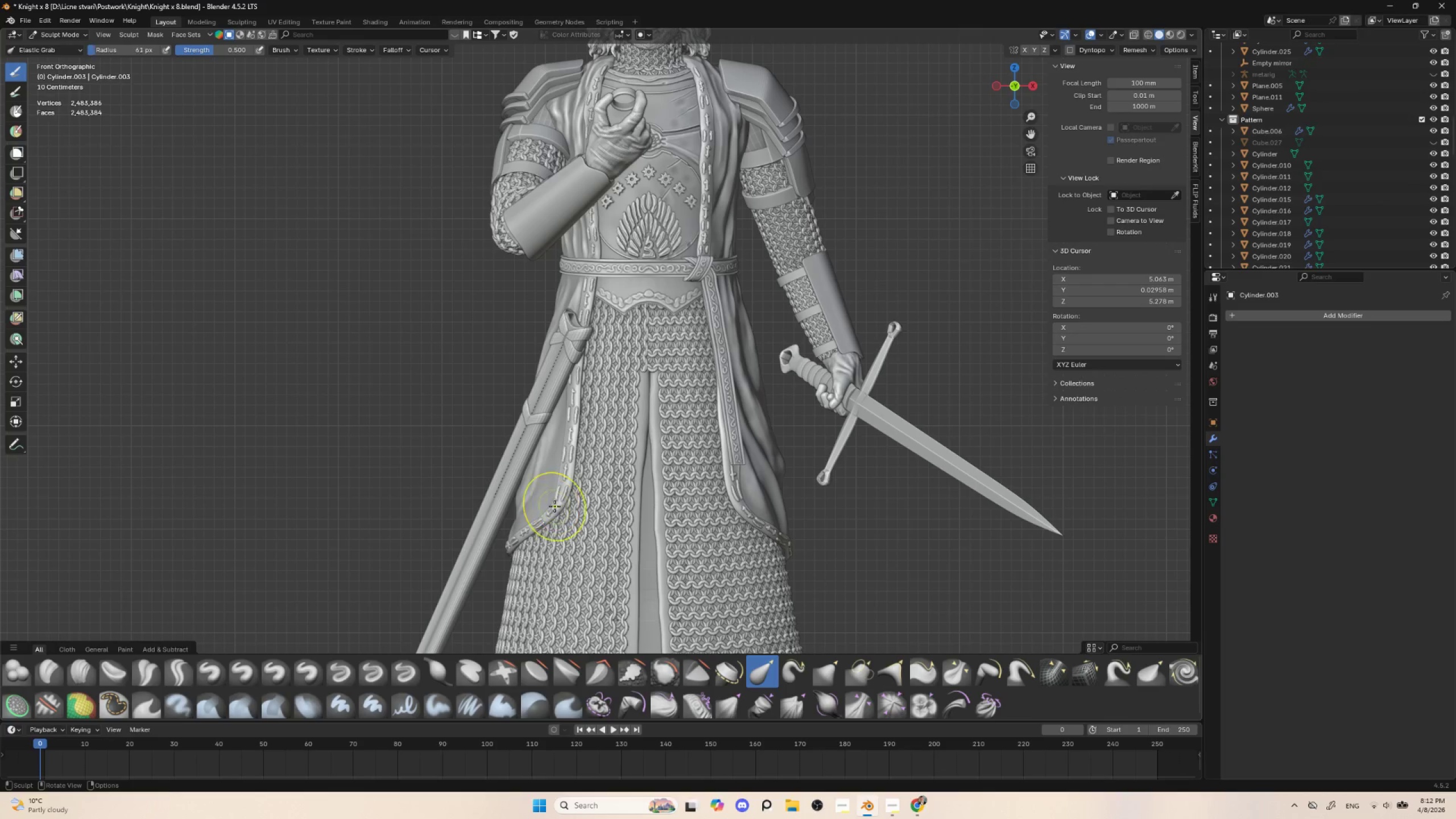 
key(BracketRight)
 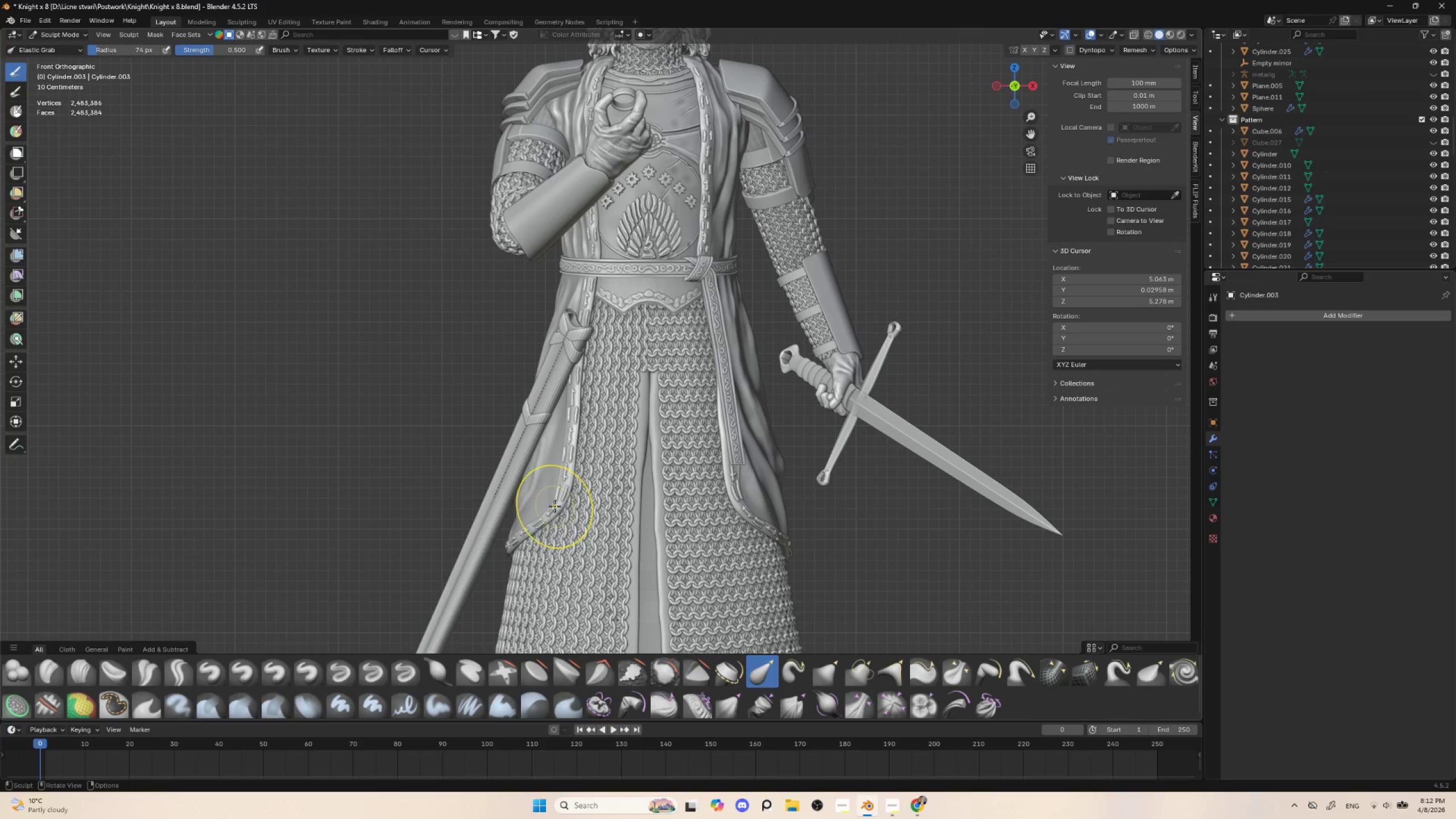 
key(BracketRight)
 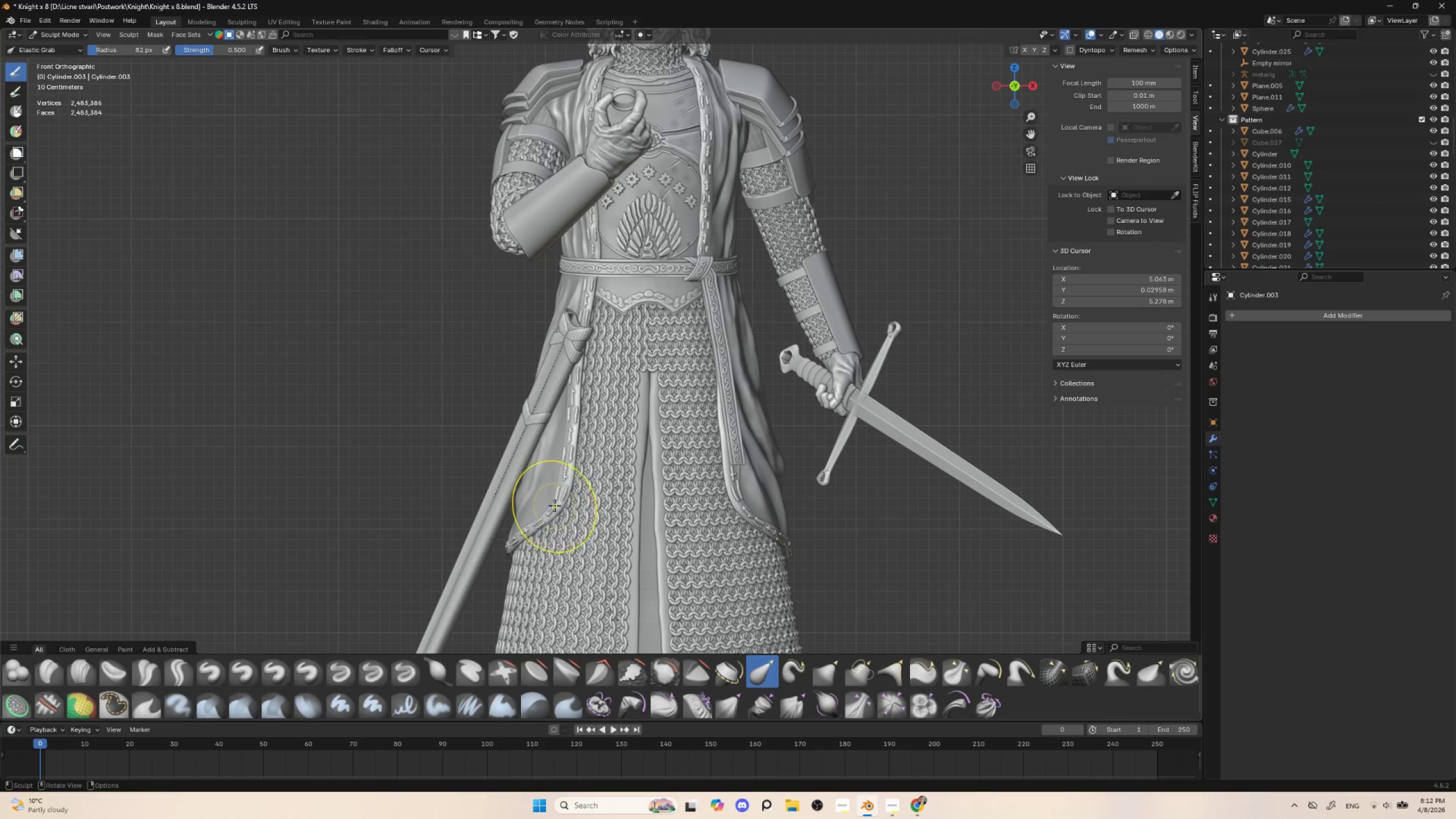 
key(BracketRight)
 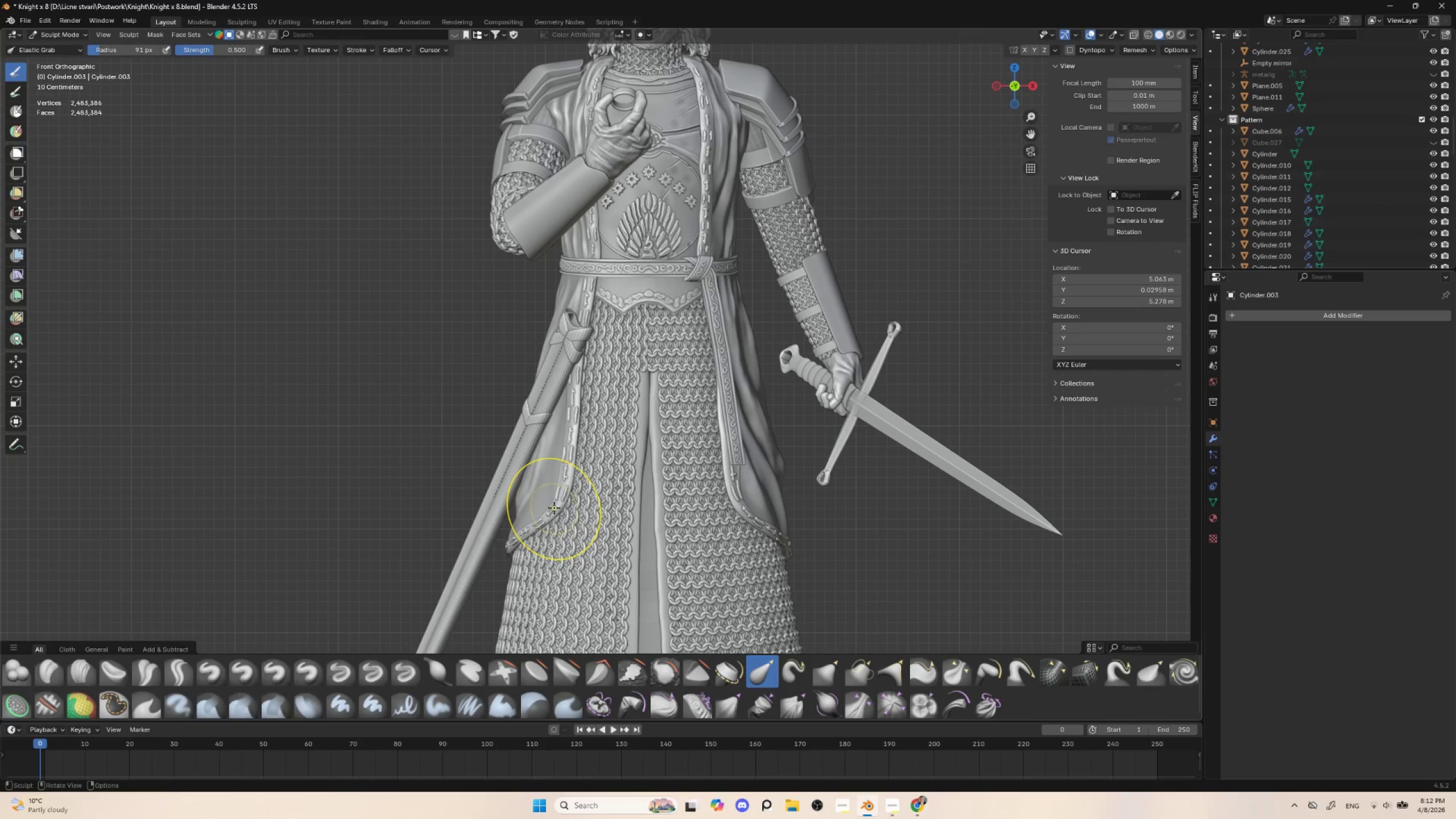 
left_click_drag(start_coordinate=[555, 508], to_coordinate=[549, 557])
 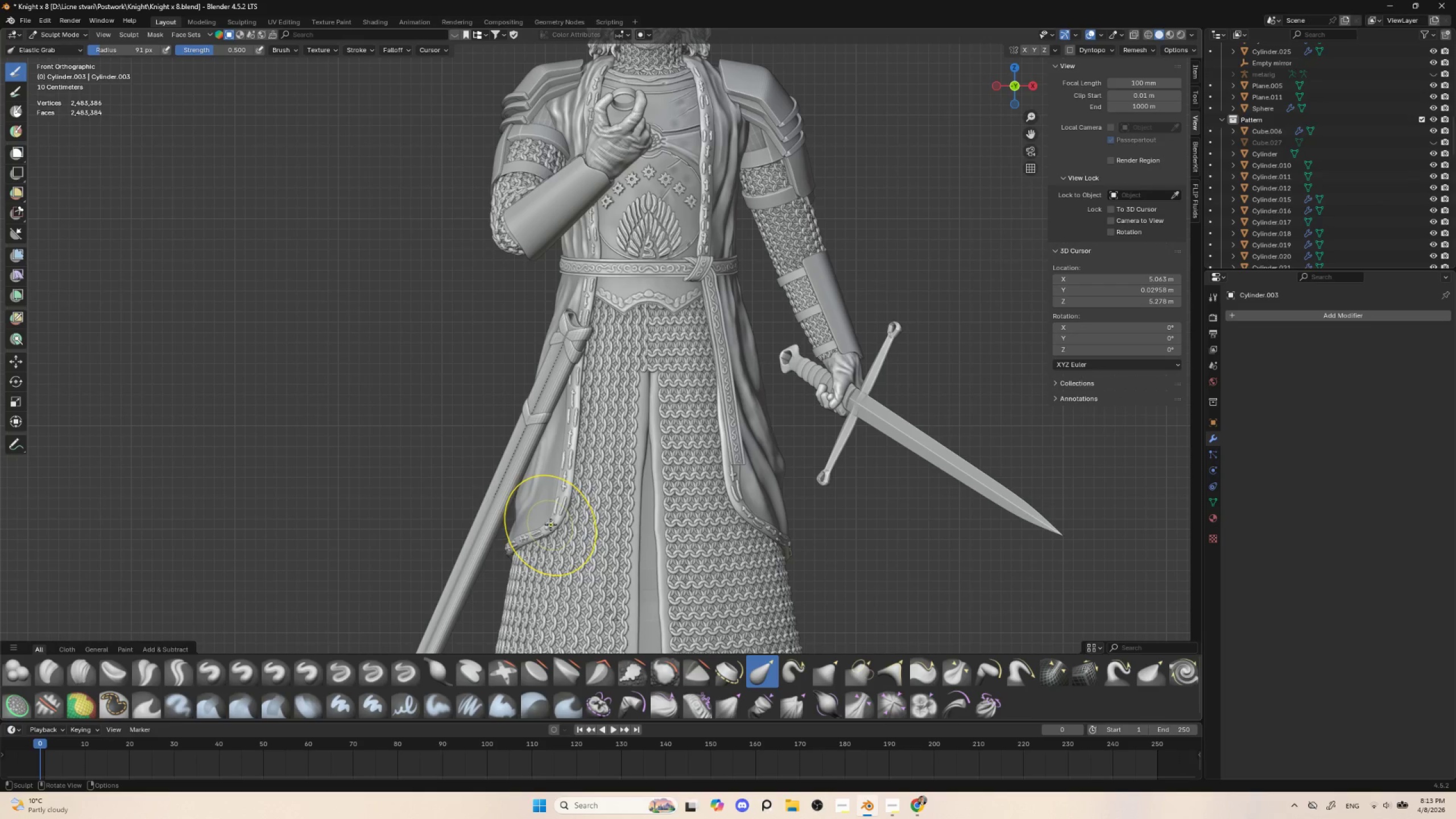 
hold_key(key=ShiftLeft, duration=0.67)
 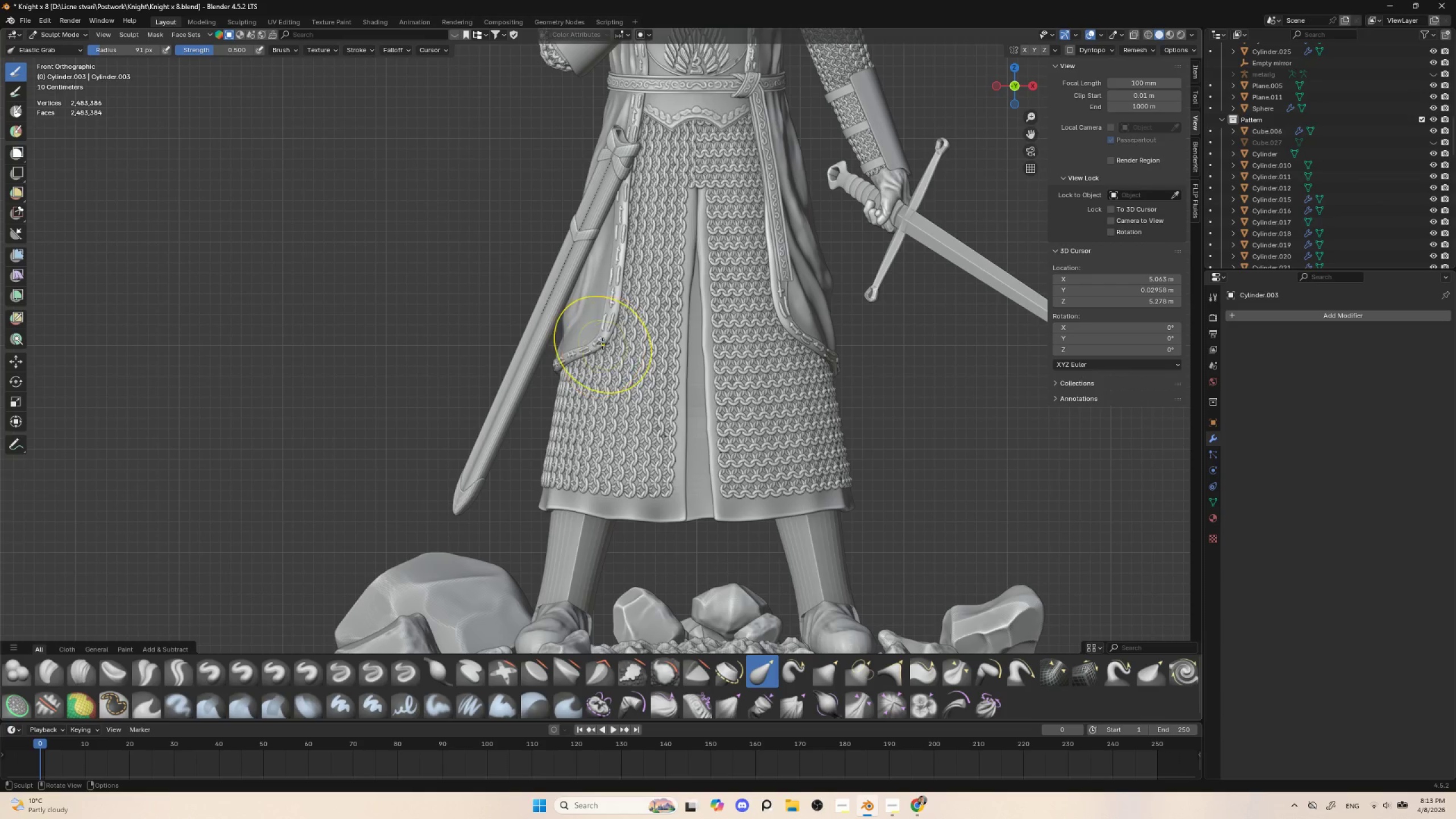 
left_click_drag(start_coordinate=[602, 340], to_coordinate=[602, 396])
 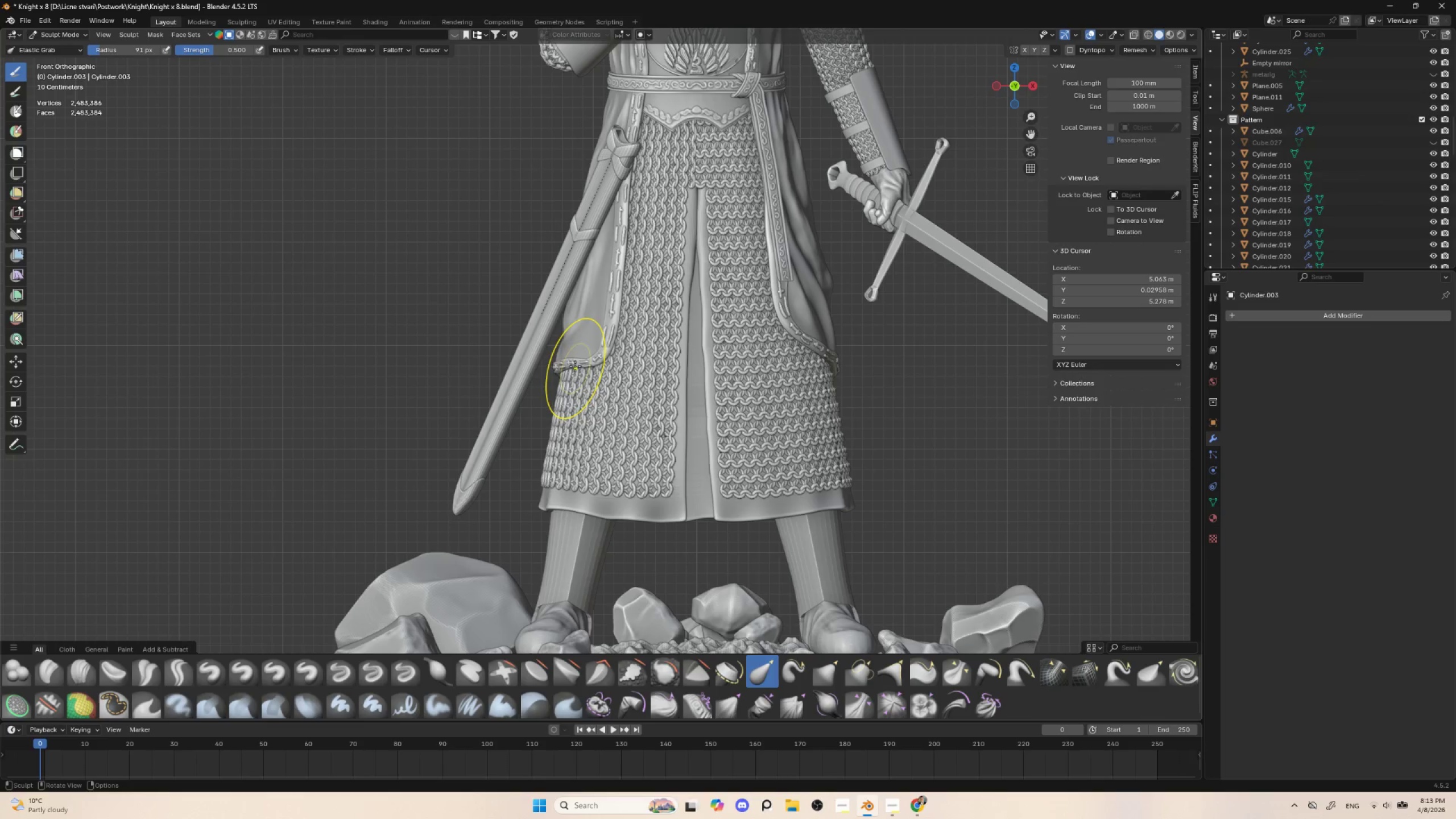 
left_click_drag(start_coordinate=[573, 362], to_coordinate=[572, 384])
 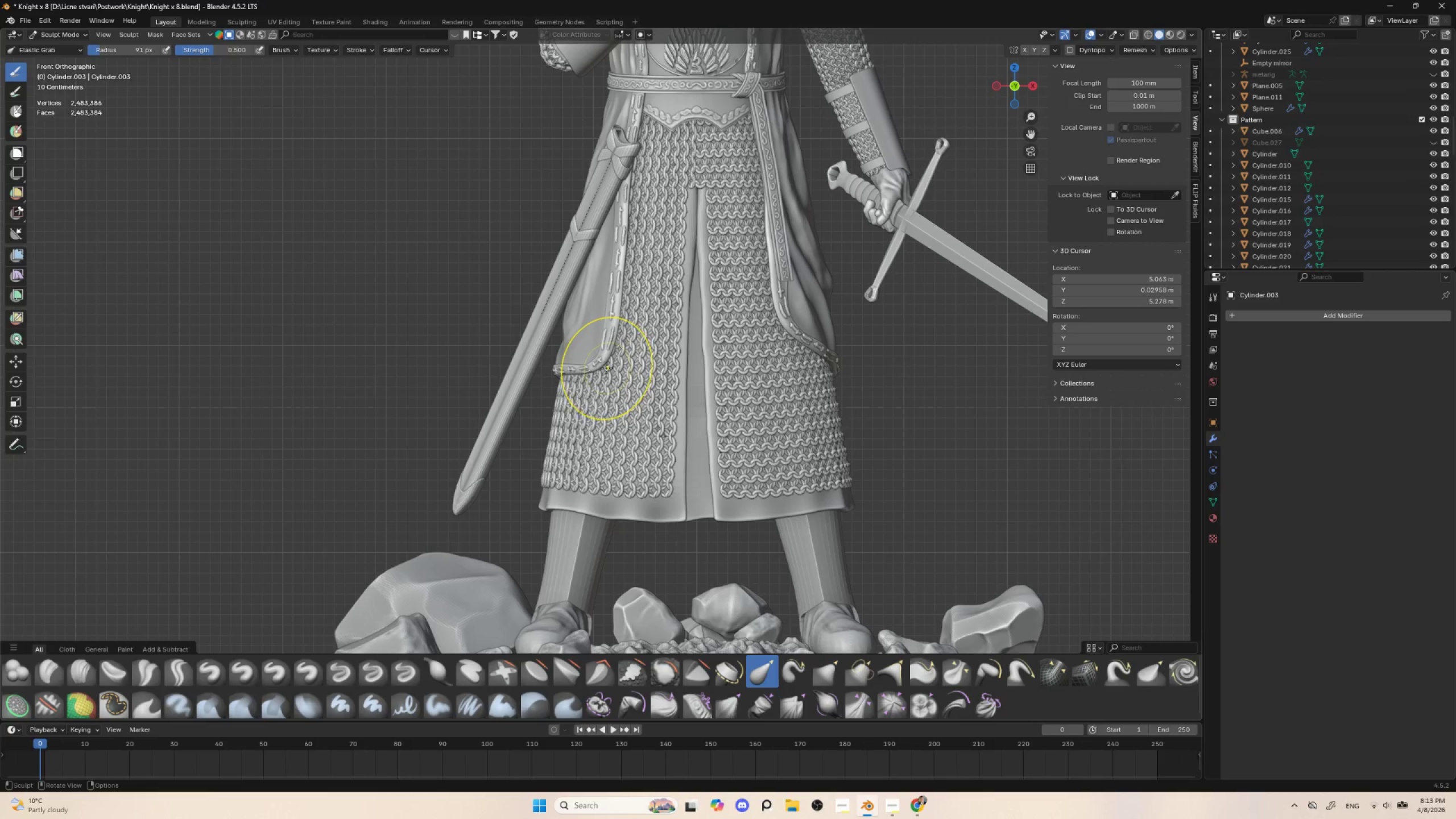 
key(BracketLeft)
 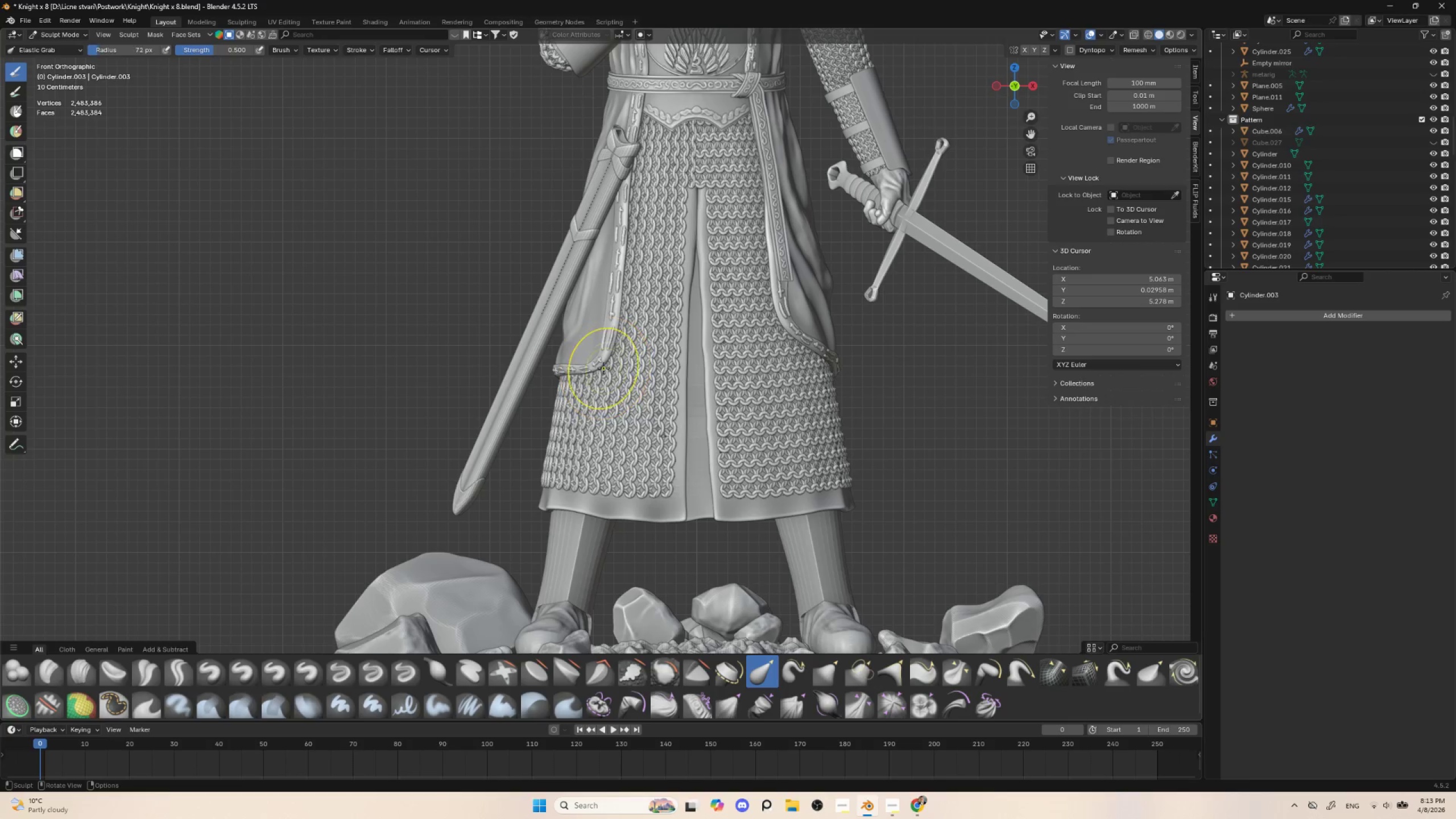 
key(BracketLeft)
 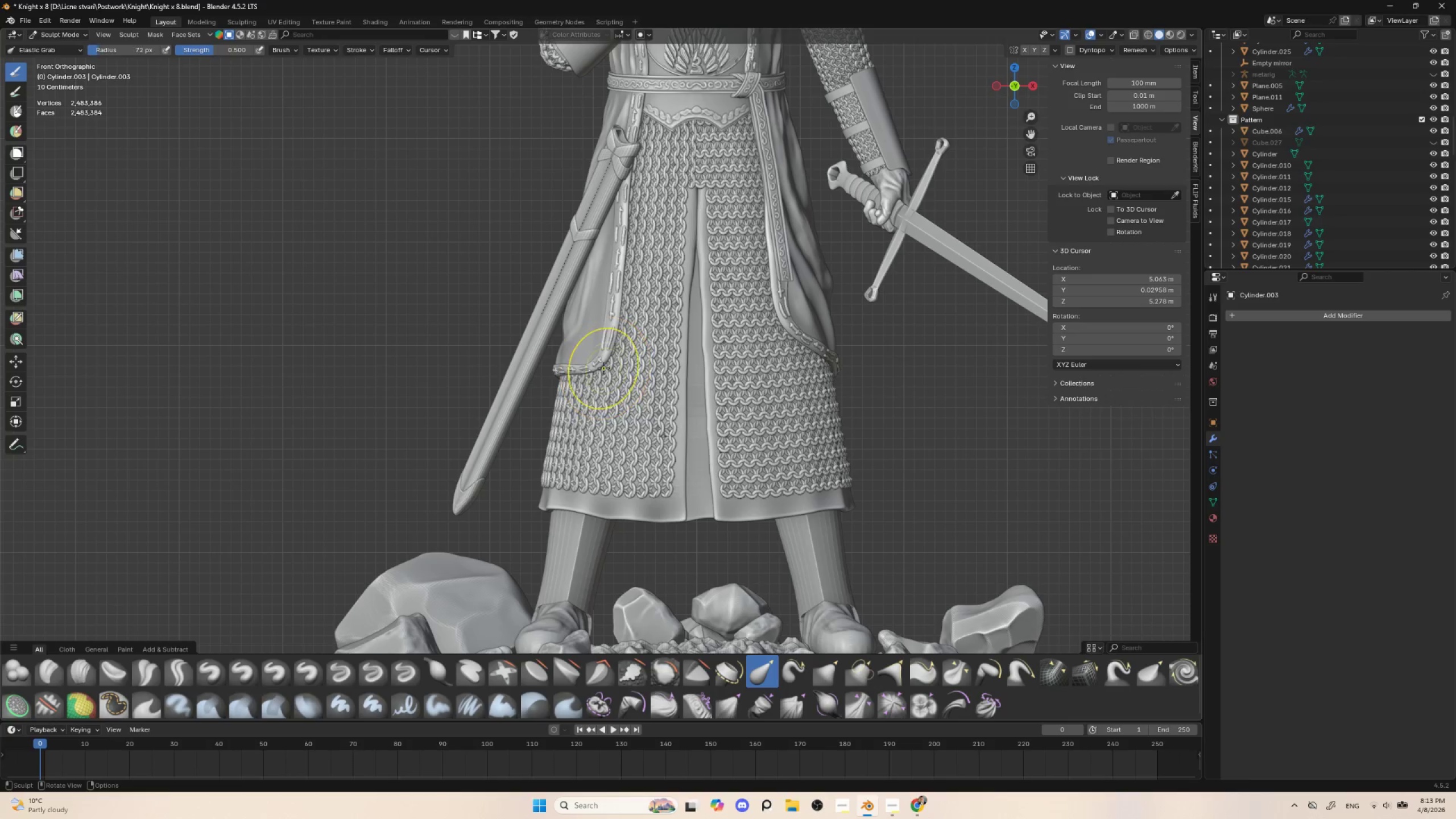 
key(BracketLeft)
 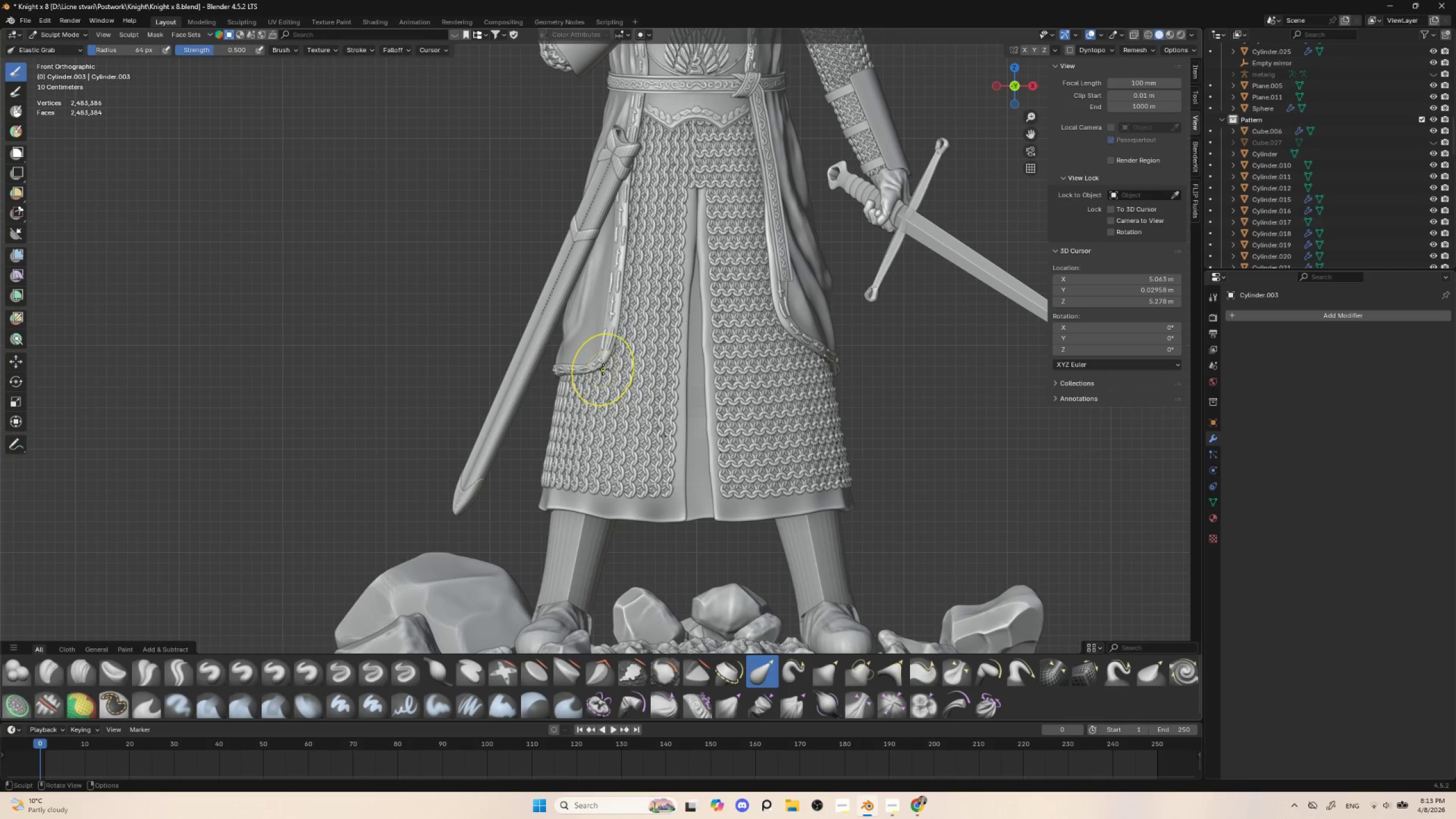 
key(BracketLeft)
 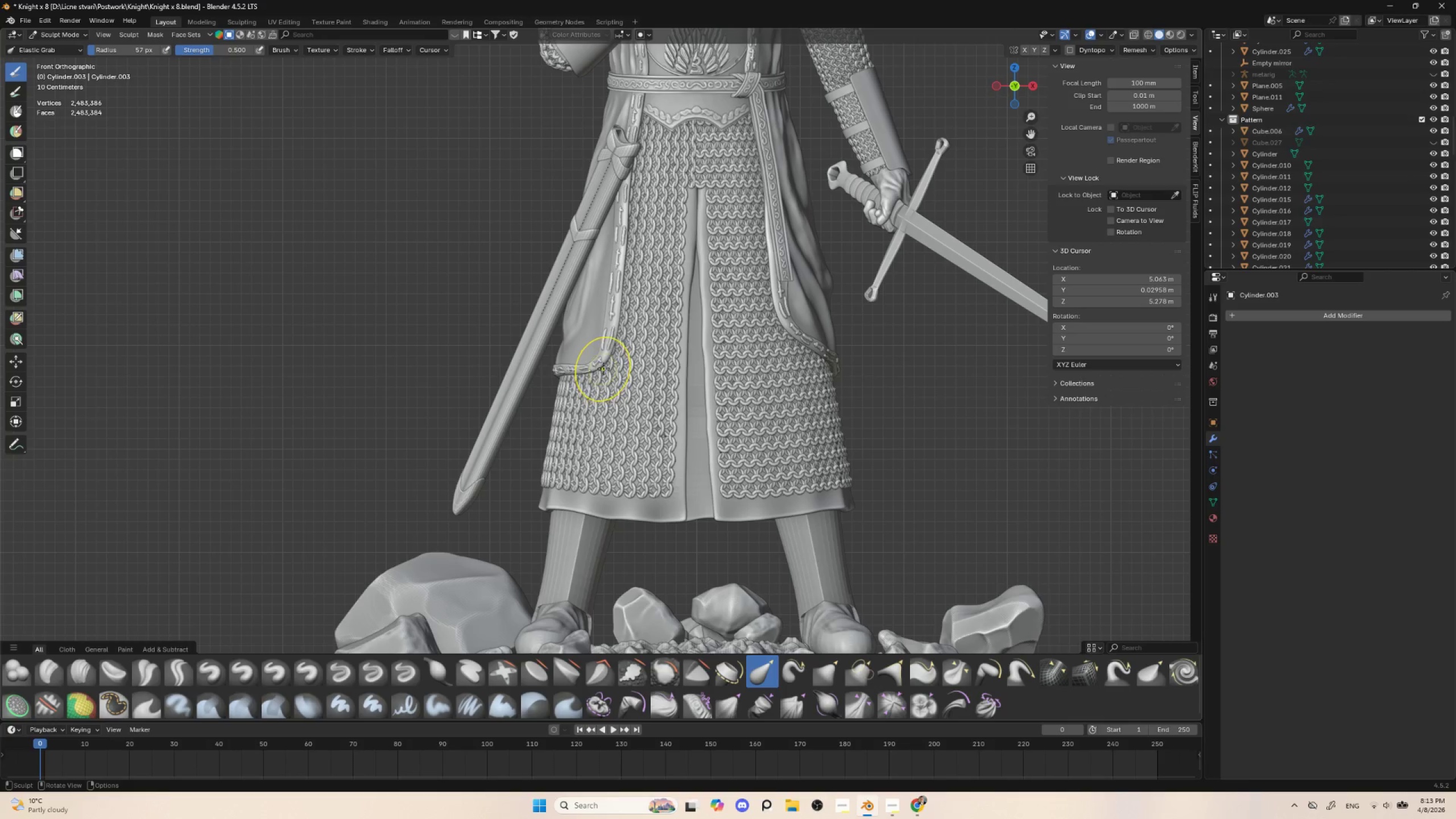 
key(BracketLeft)
 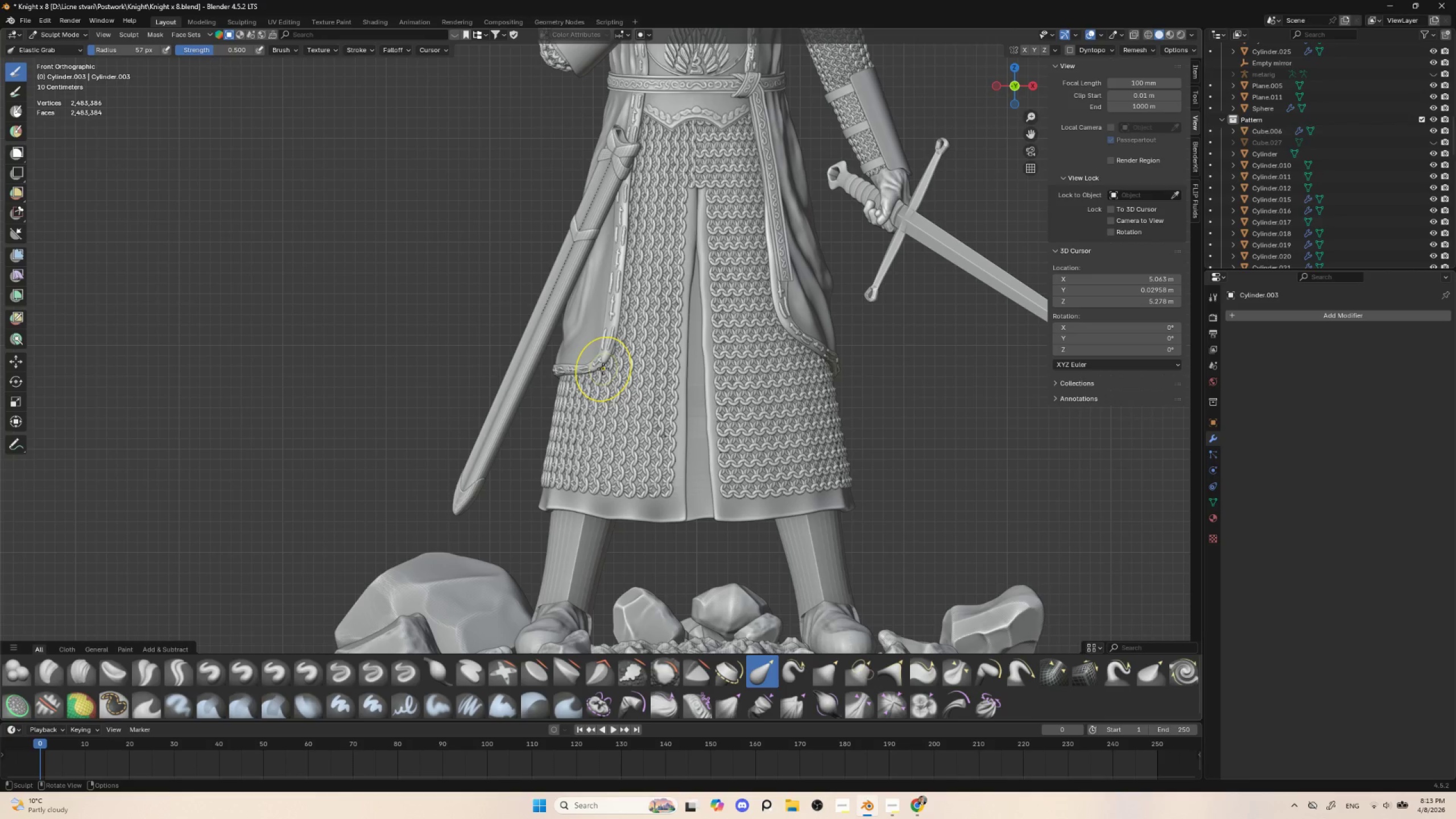 
key(BracketLeft)
 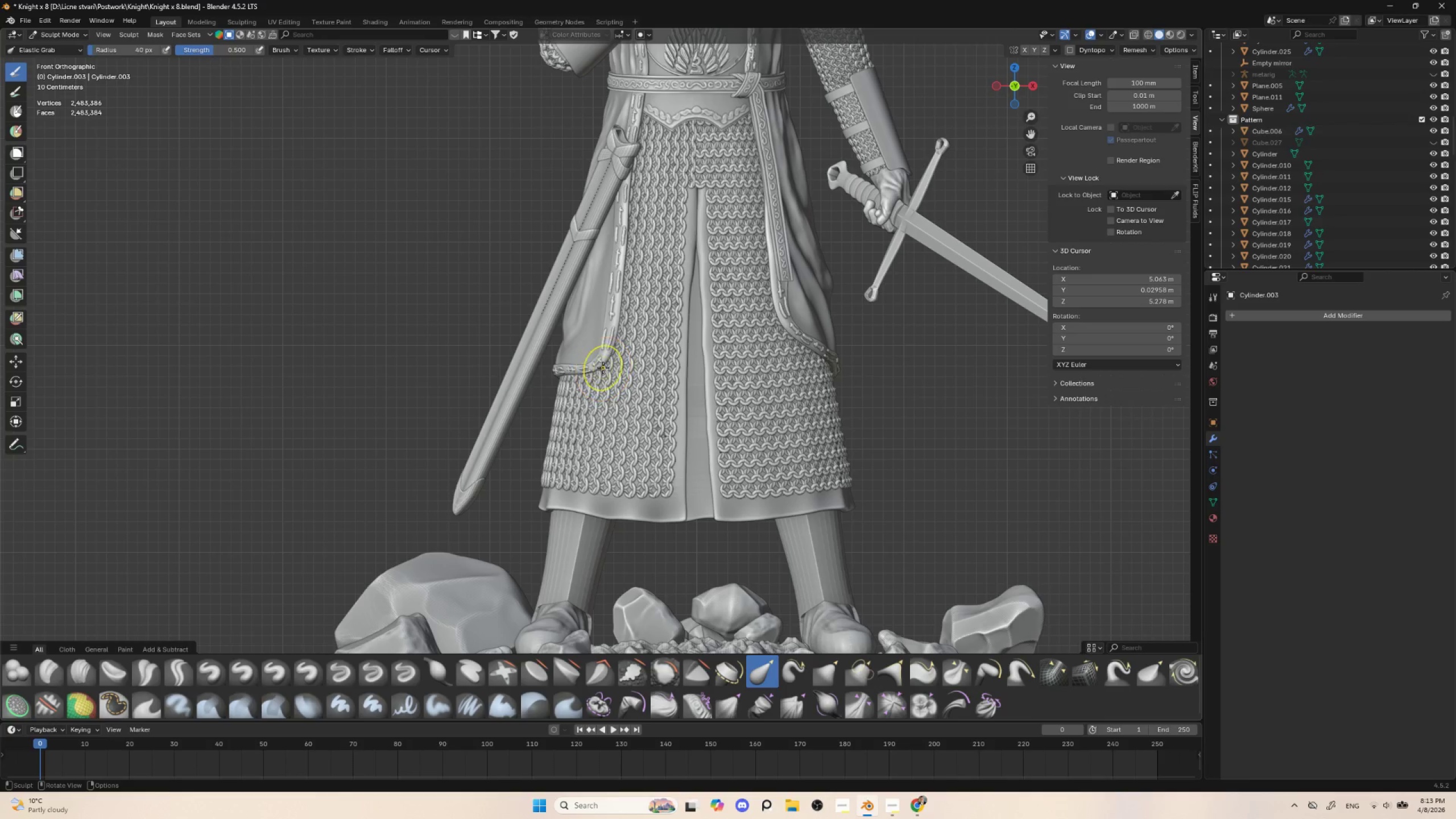 
key(BracketLeft)
 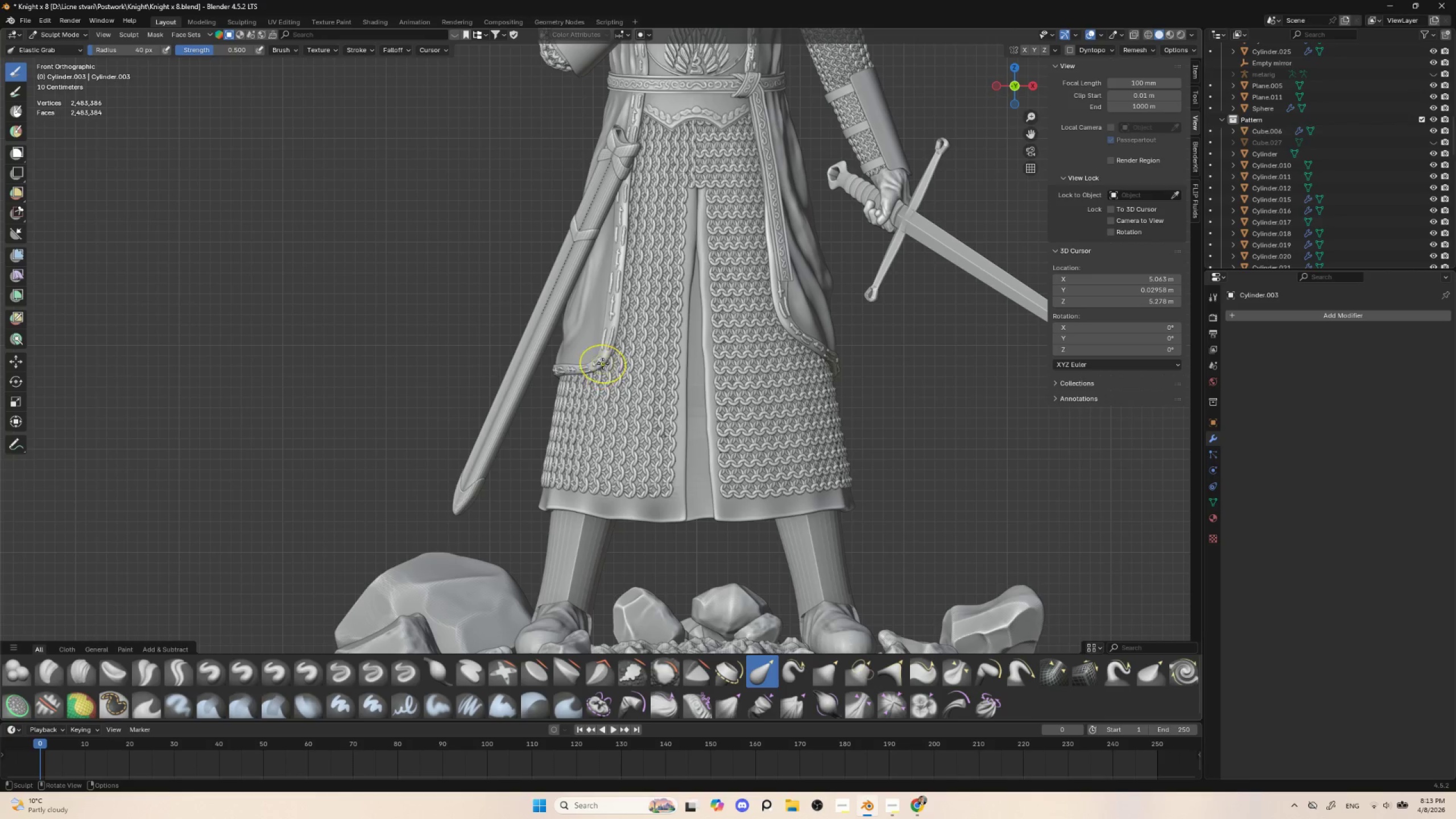 
left_click_drag(start_coordinate=[603, 364], to_coordinate=[613, 389])
 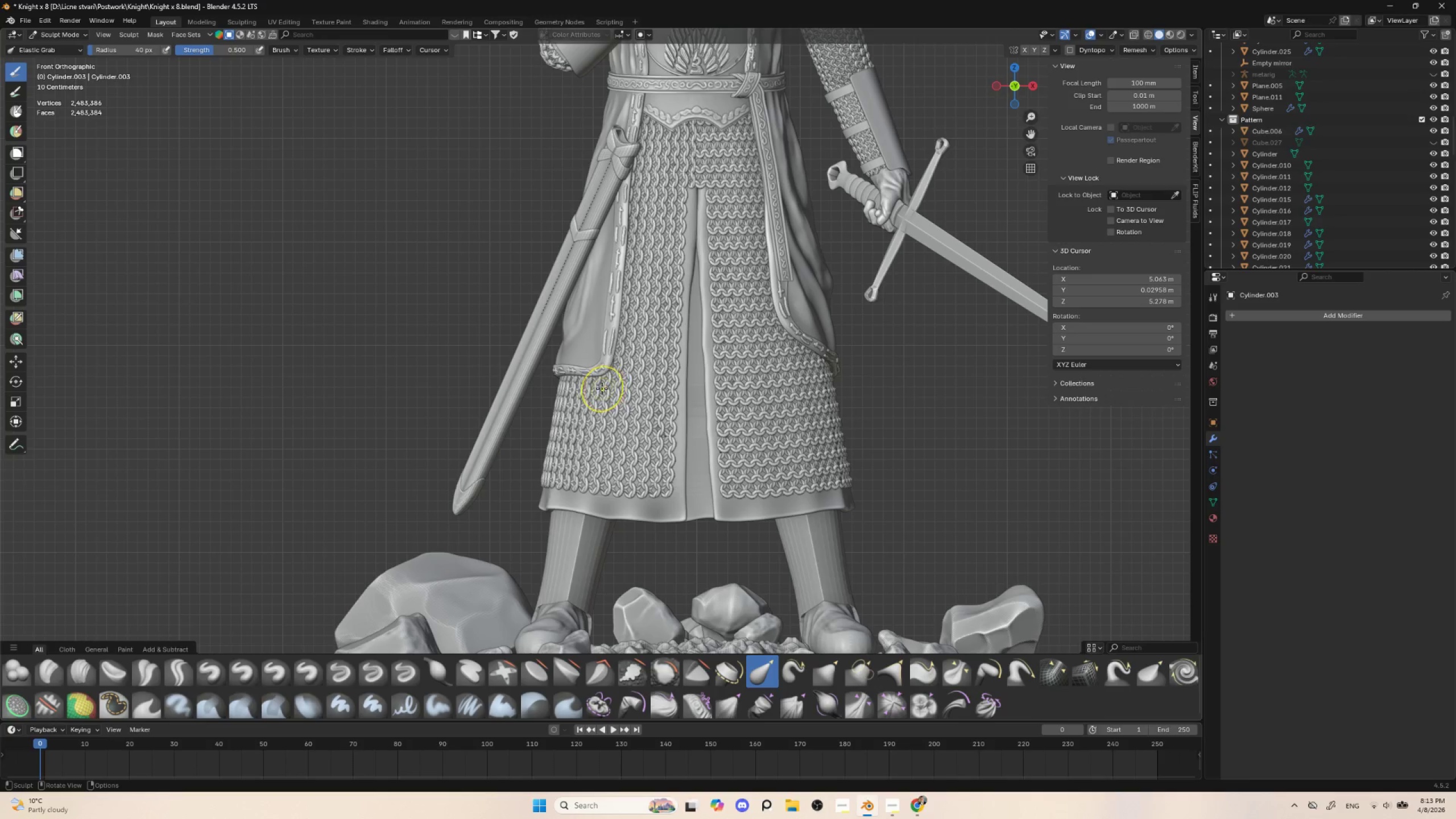 
key(BracketRight)
 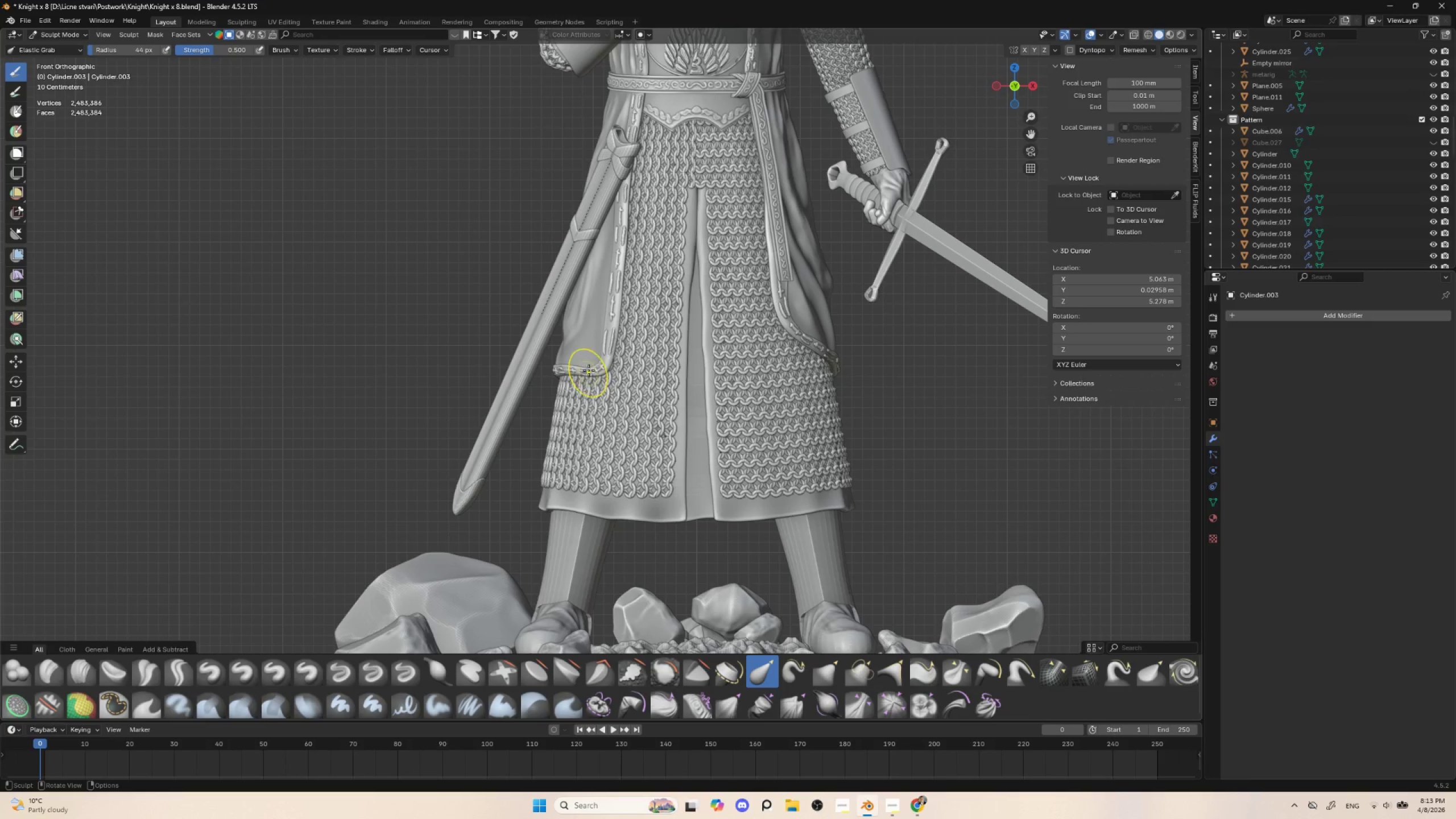 
key(BracketRight)
 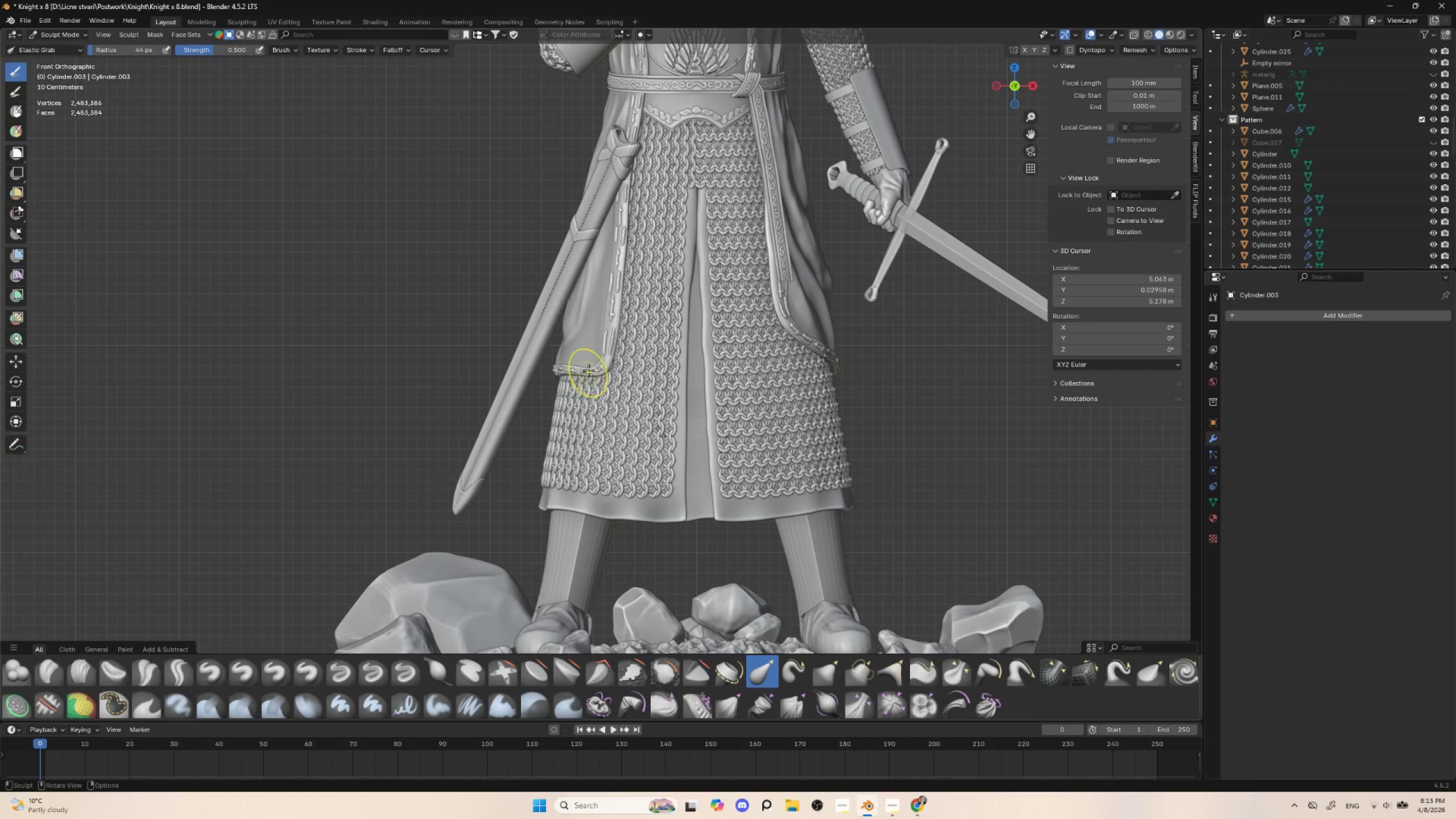 
key(BracketRight)
 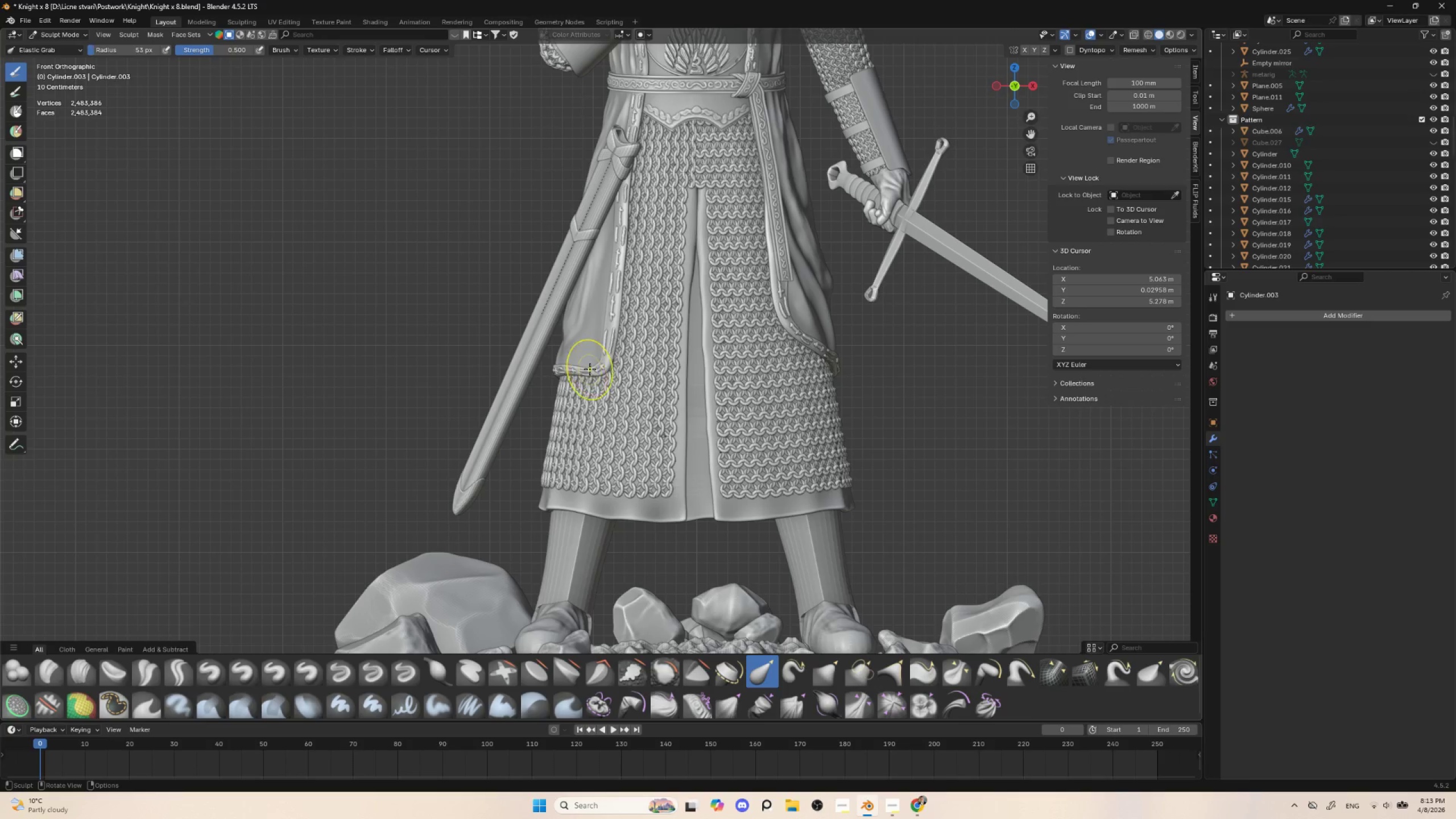 
key(BracketRight)
 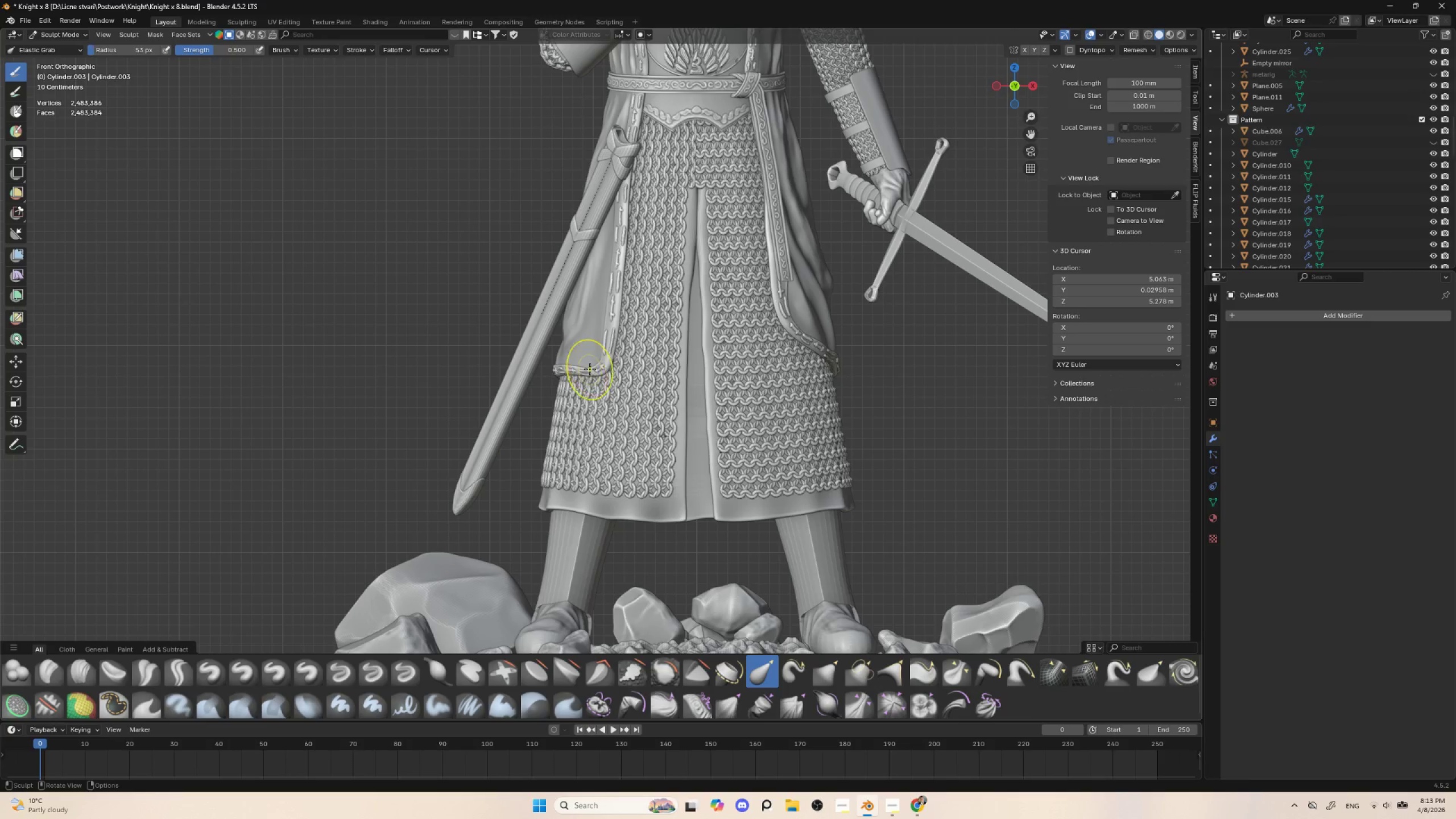 
key(BracketRight)
 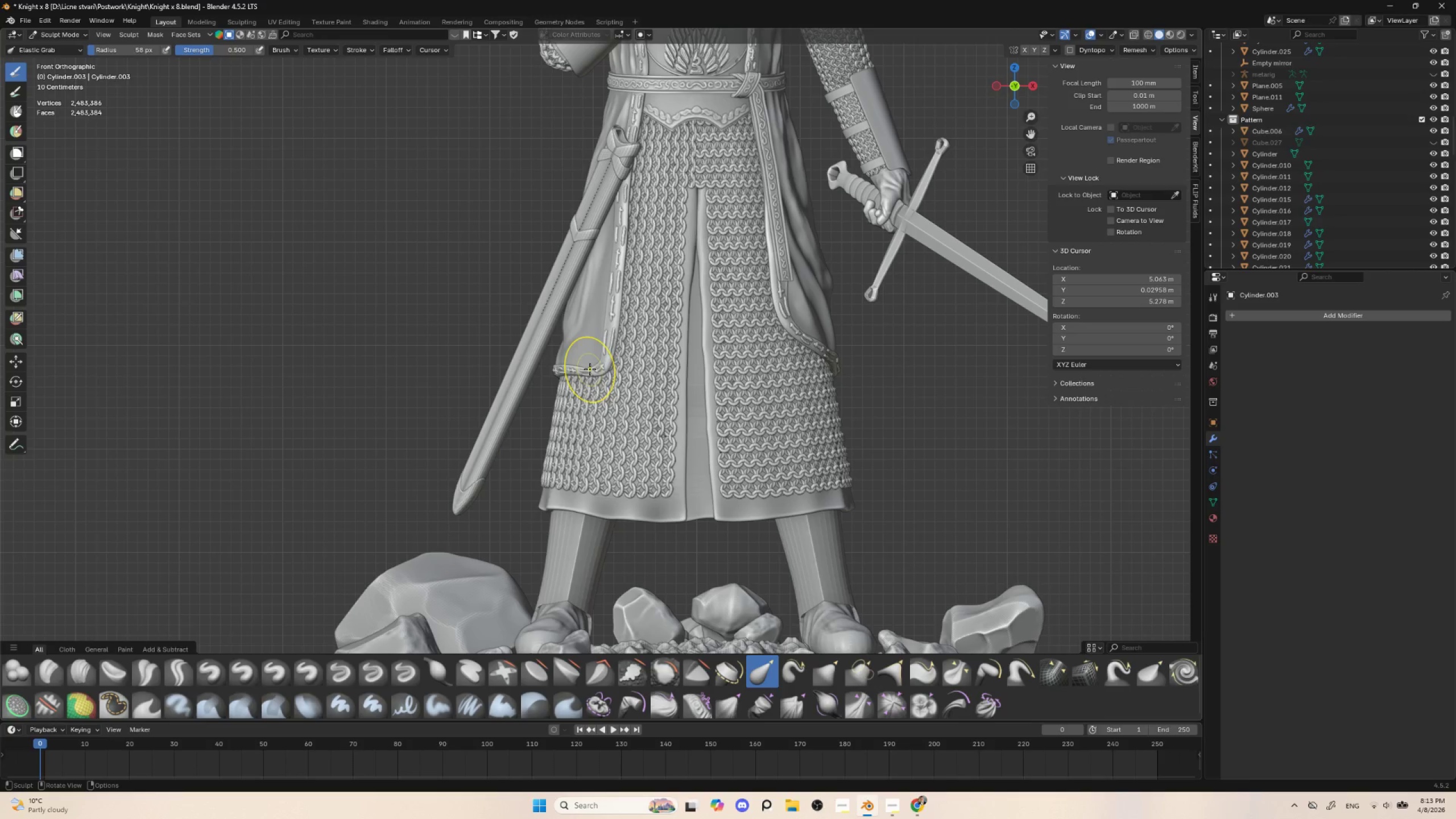 
key(BracketRight)
 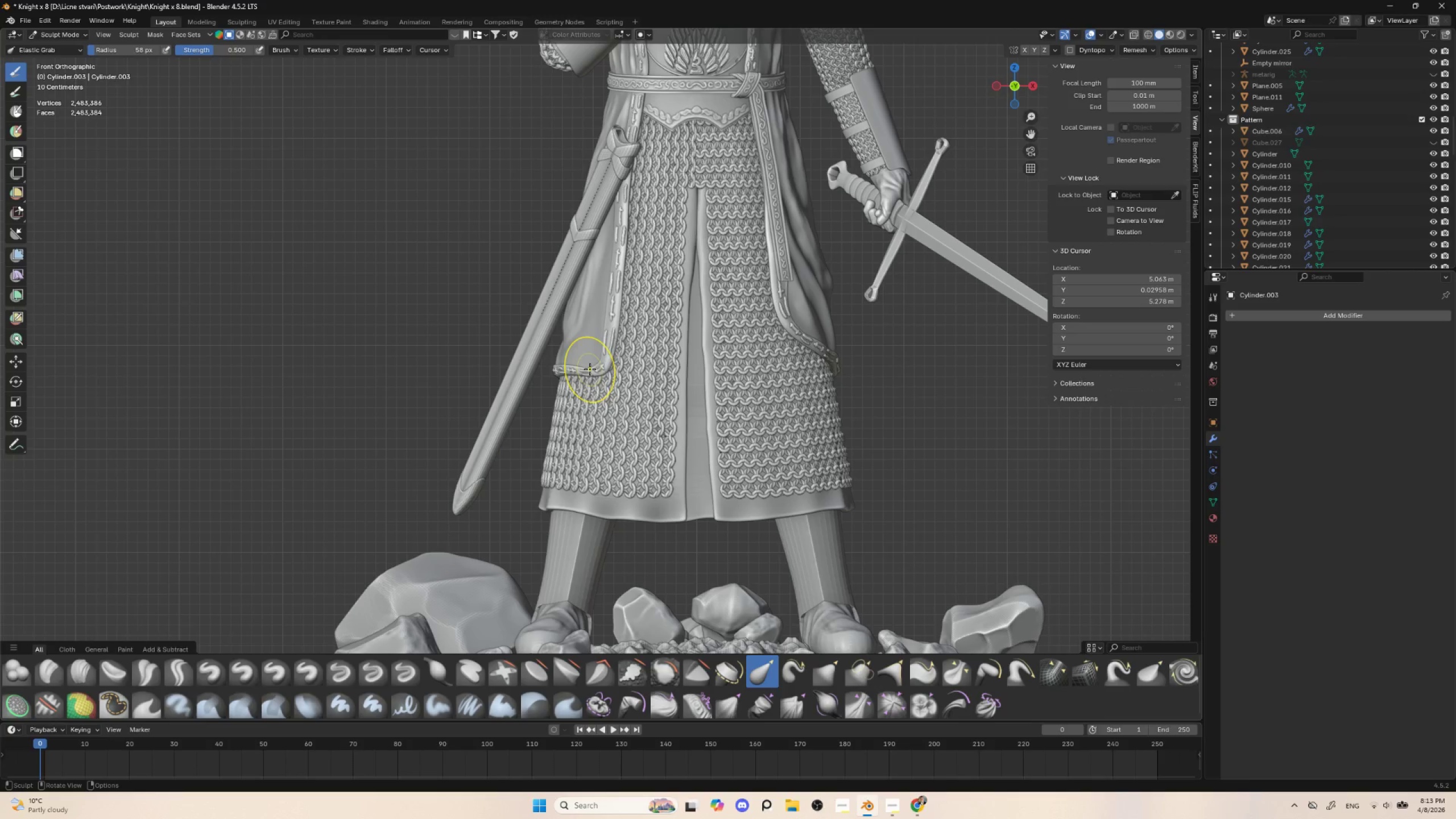 
key(BracketRight)
 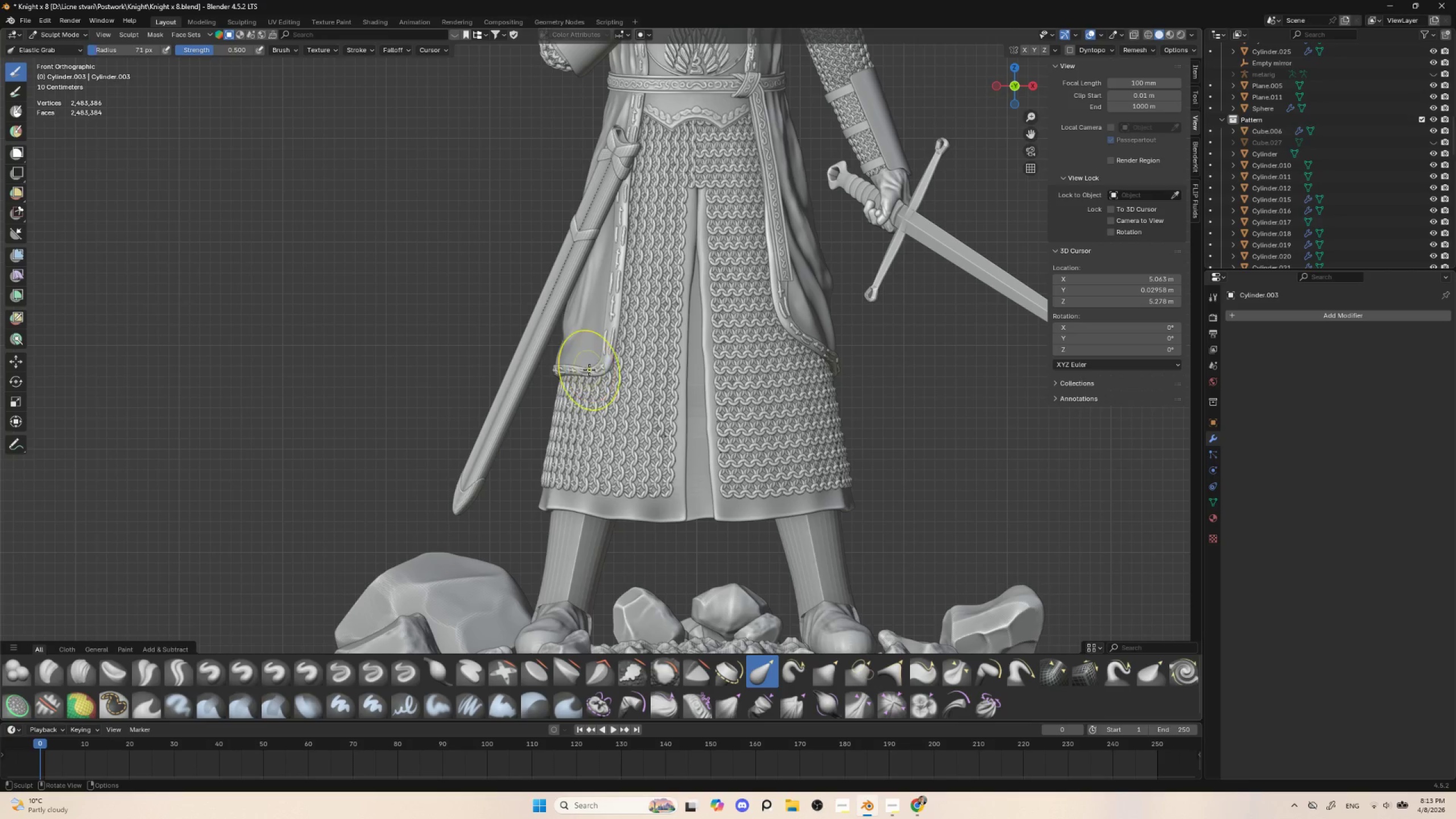 
key(BracketRight)
 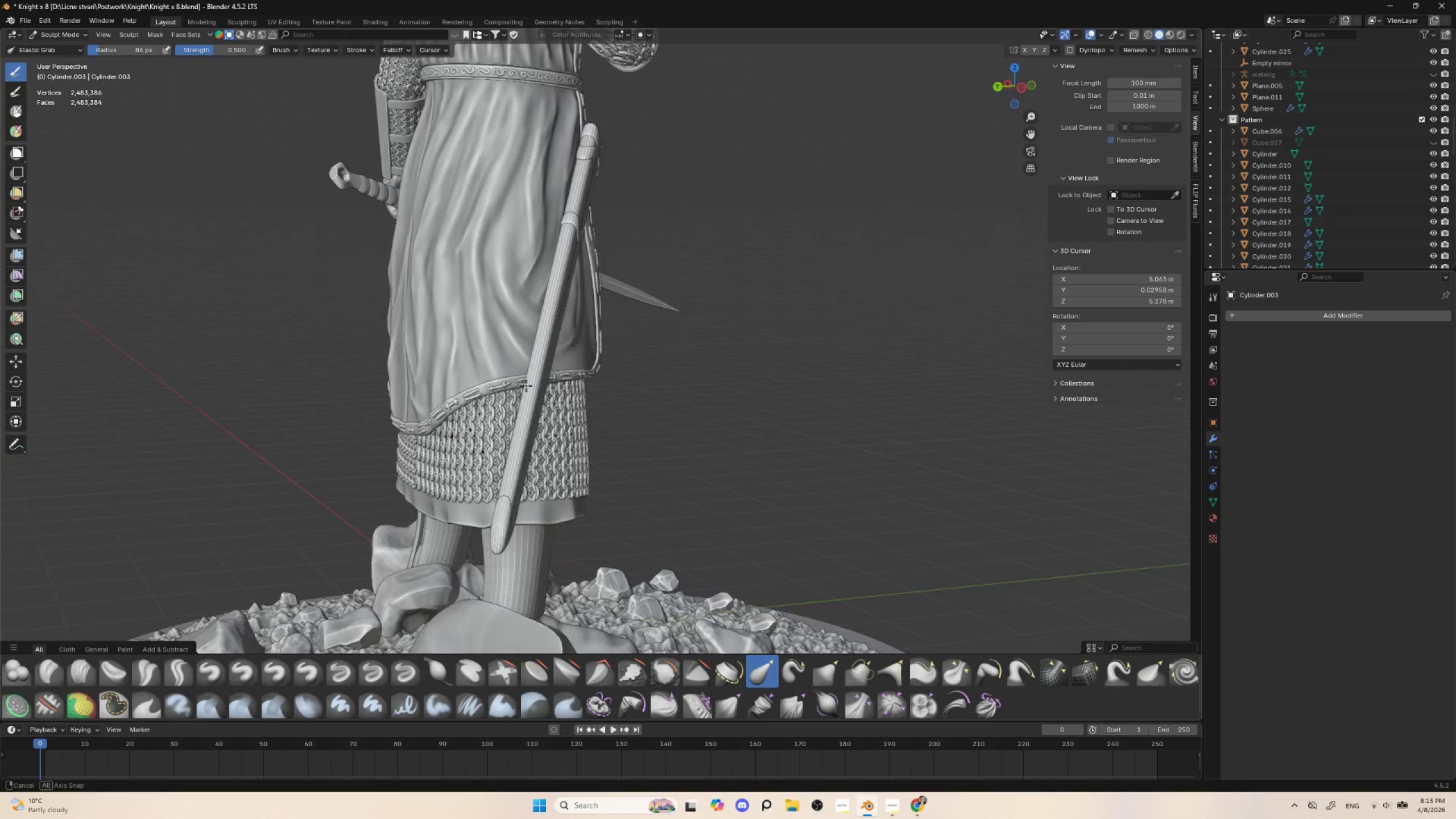 
key(BracketRight)
 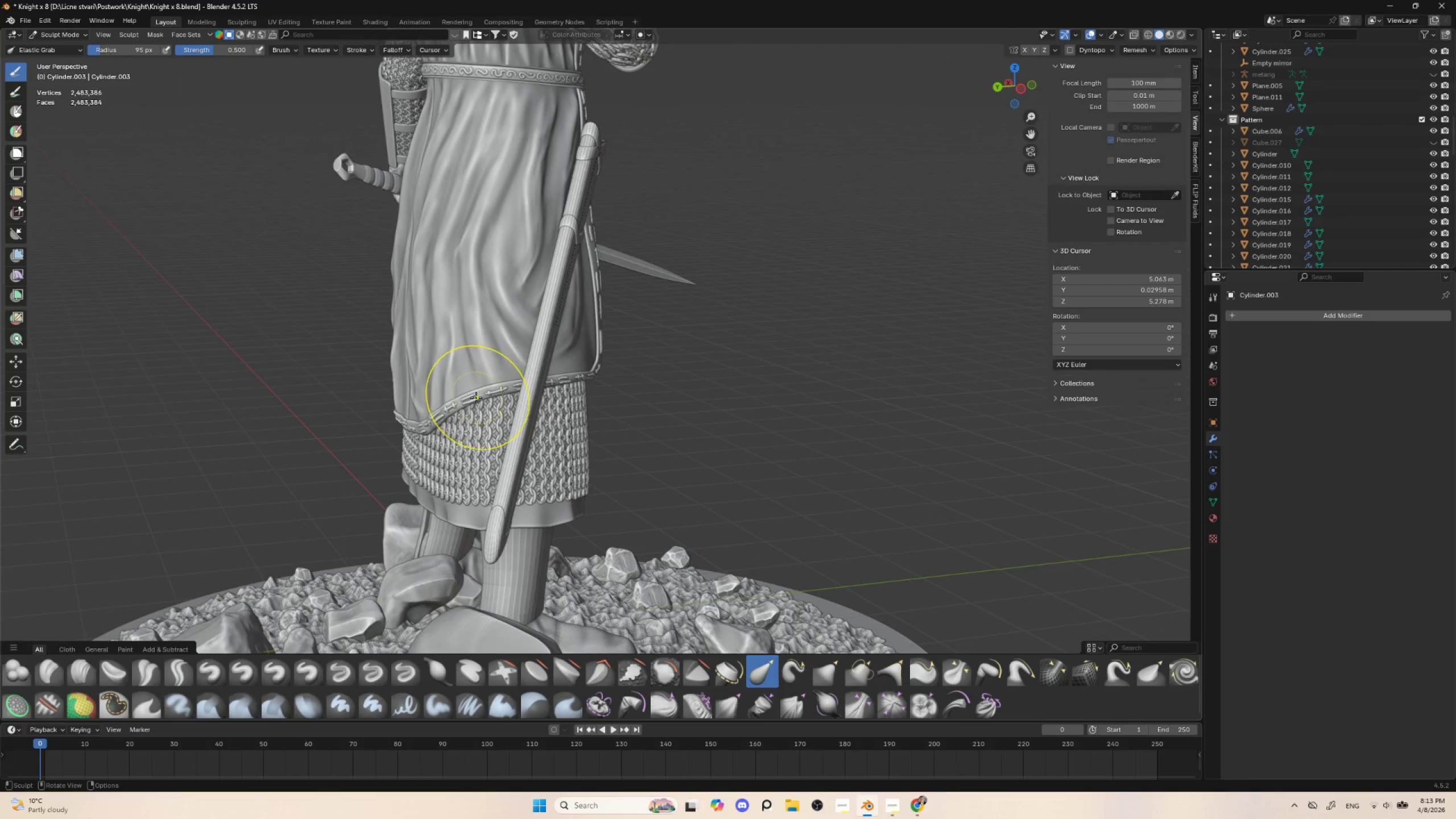 
left_click_drag(start_coordinate=[476, 396], to_coordinate=[482, 445])
 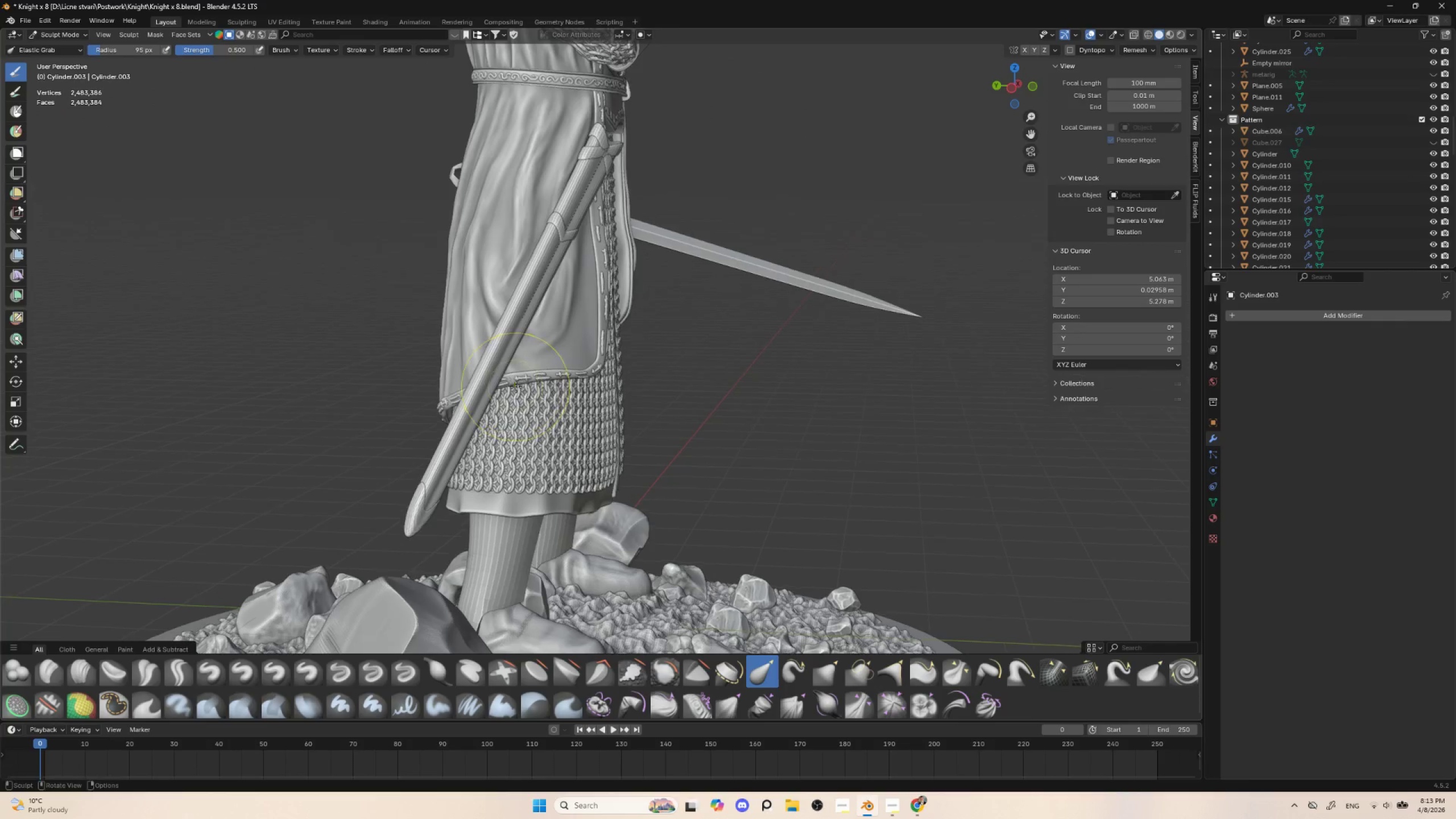 
left_click_drag(start_coordinate=[518, 382], to_coordinate=[523, 411])
 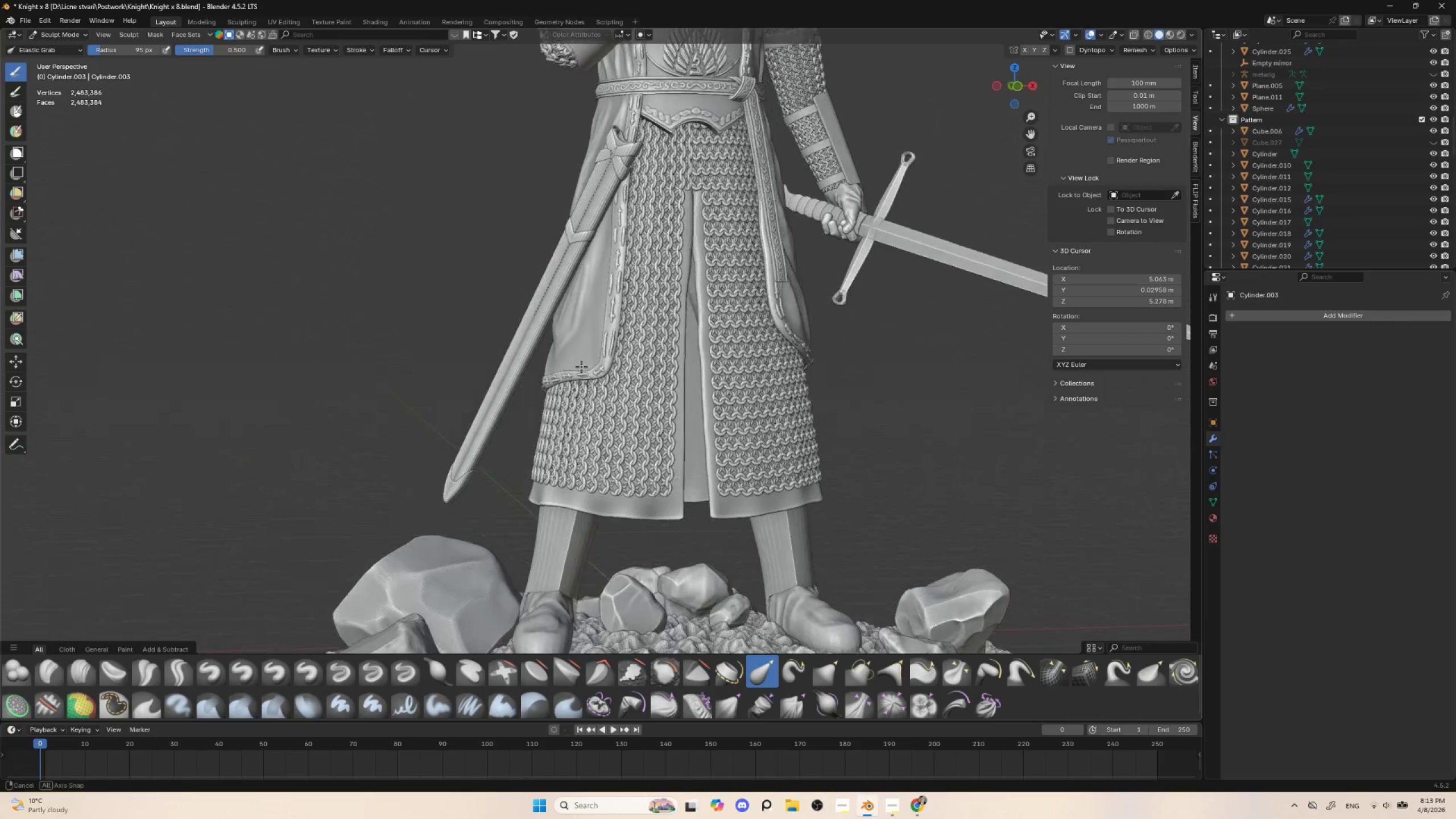 
hold_key(key=AltLeft, duration=0.36)
 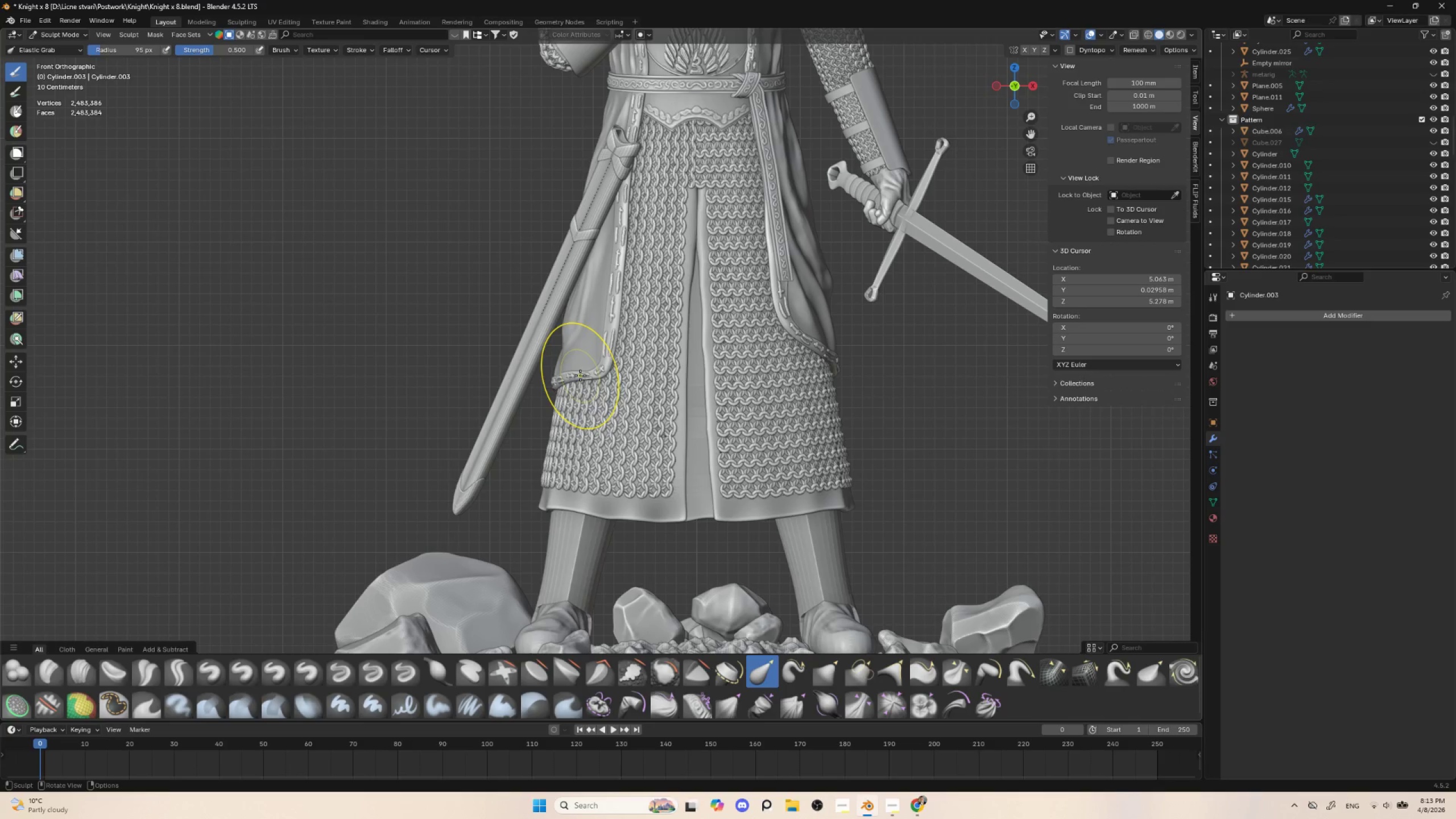 
left_click_drag(start_coordinate=[580, 376], to_coordinate=[583, 410])
 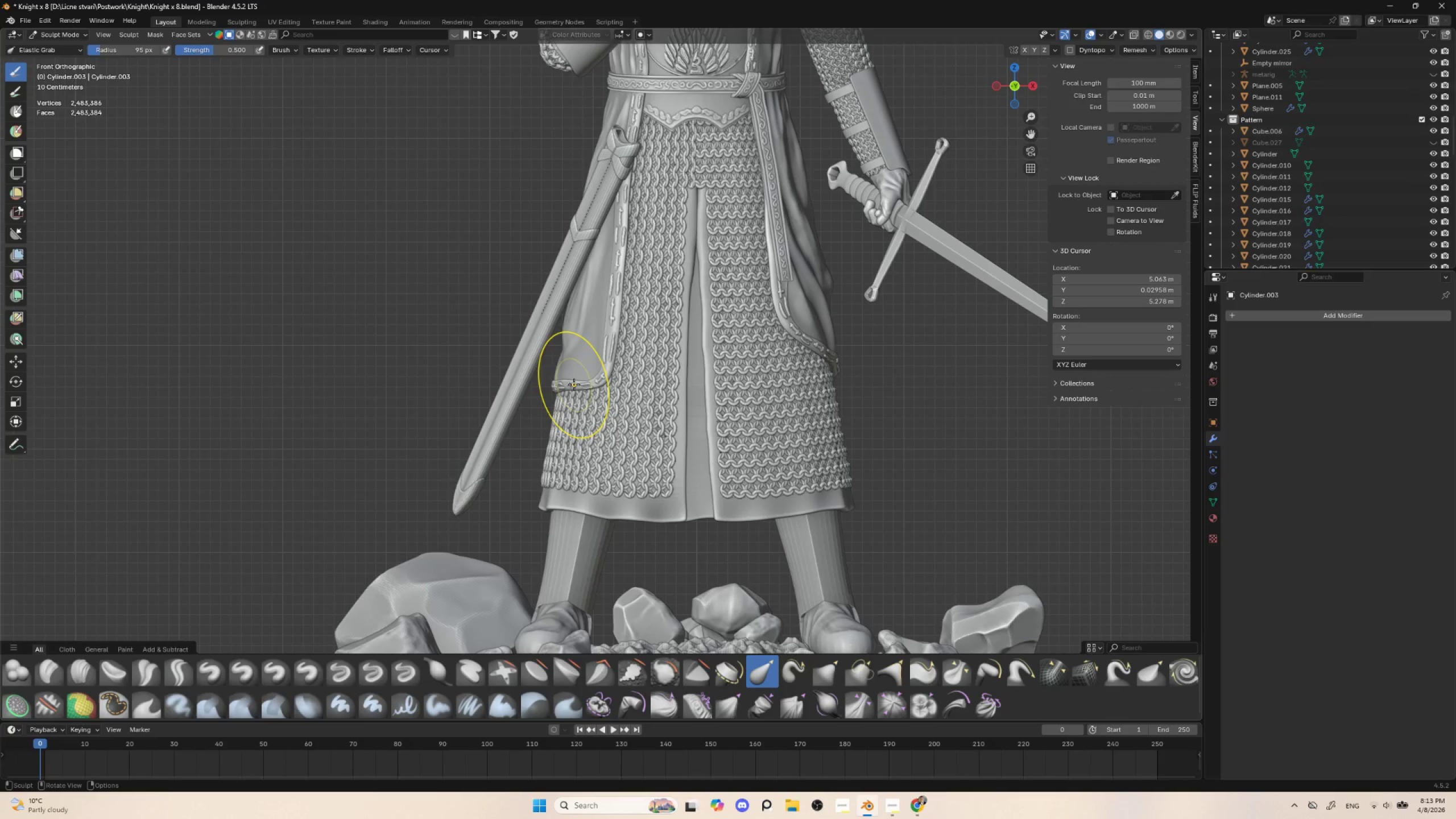 
left_click_drag(start_coordinate=[573, 385], to_coordinate=[566, 392])
 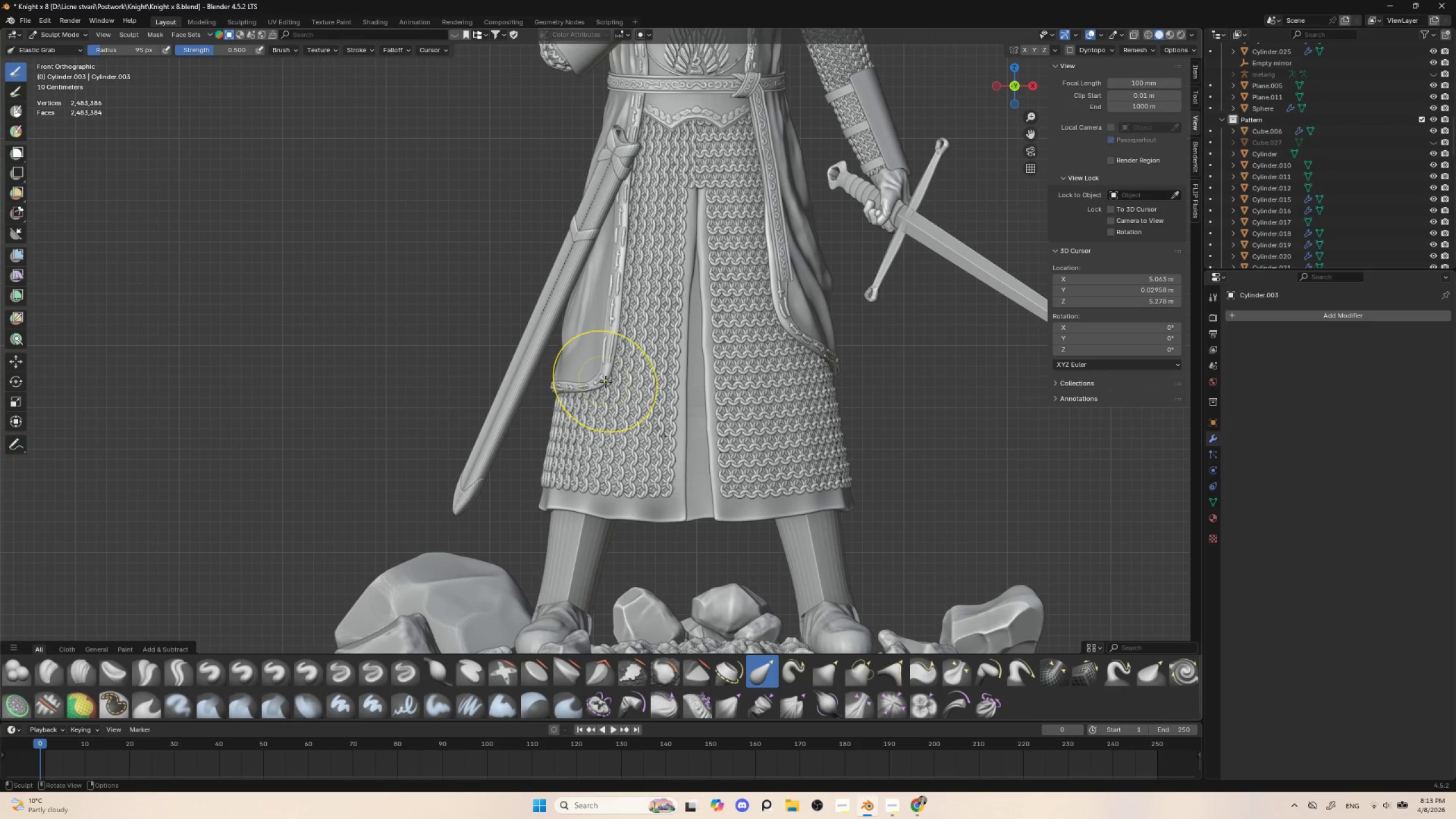 
key(BracketLeft)
 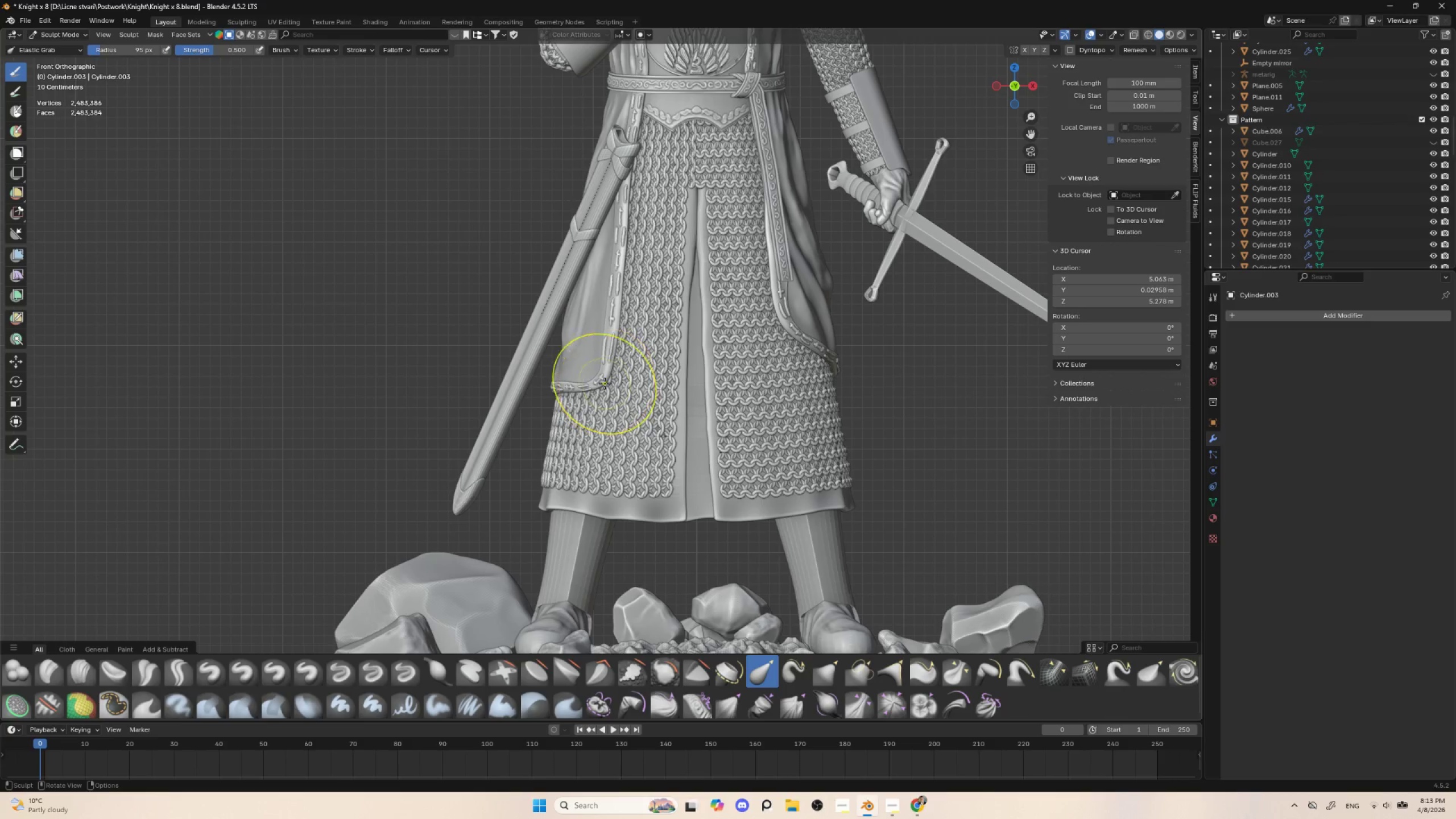 
key(BracketLeft)
 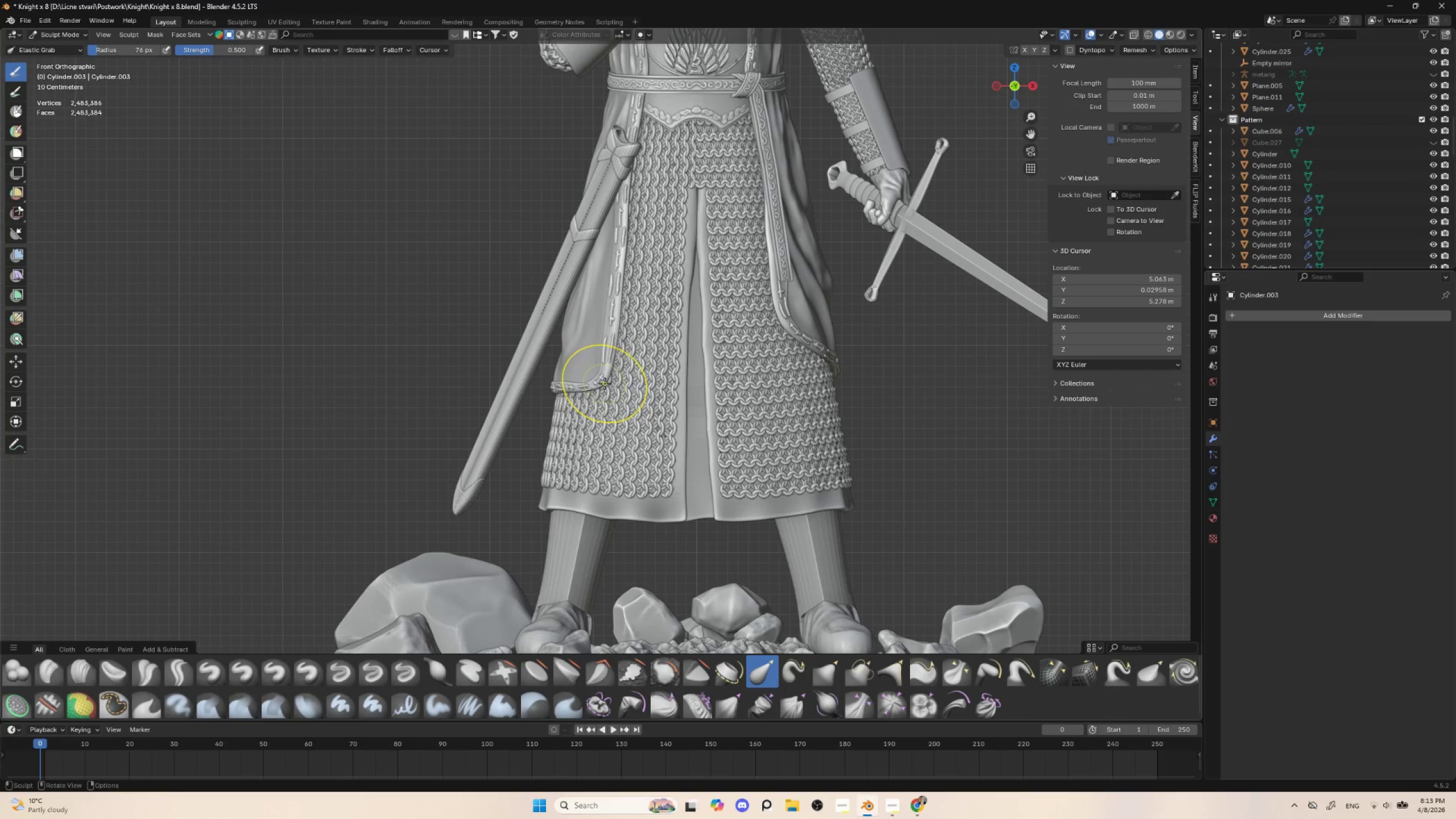 
key(BracketLeft)
 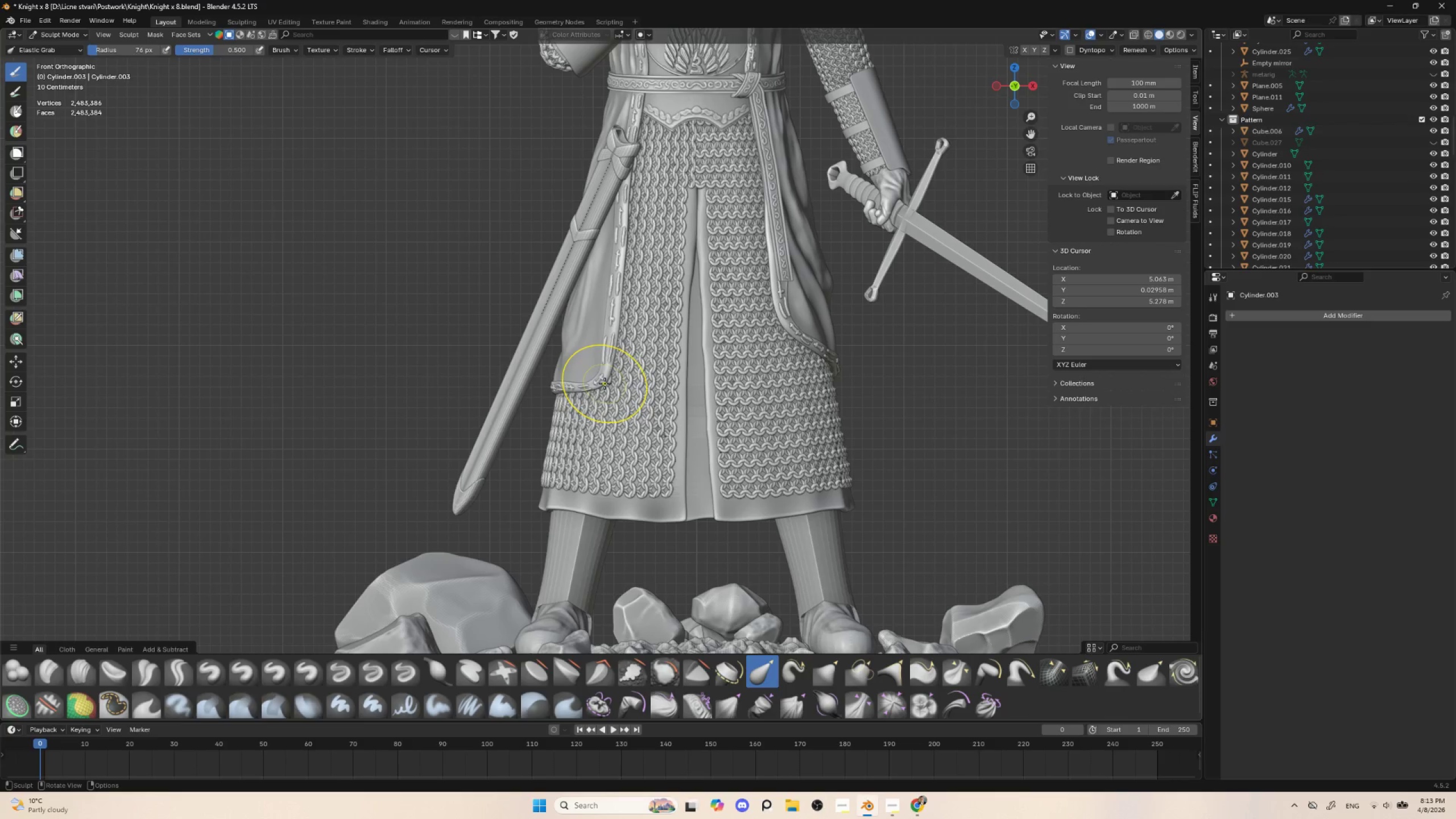 
key(BracketLeft)
 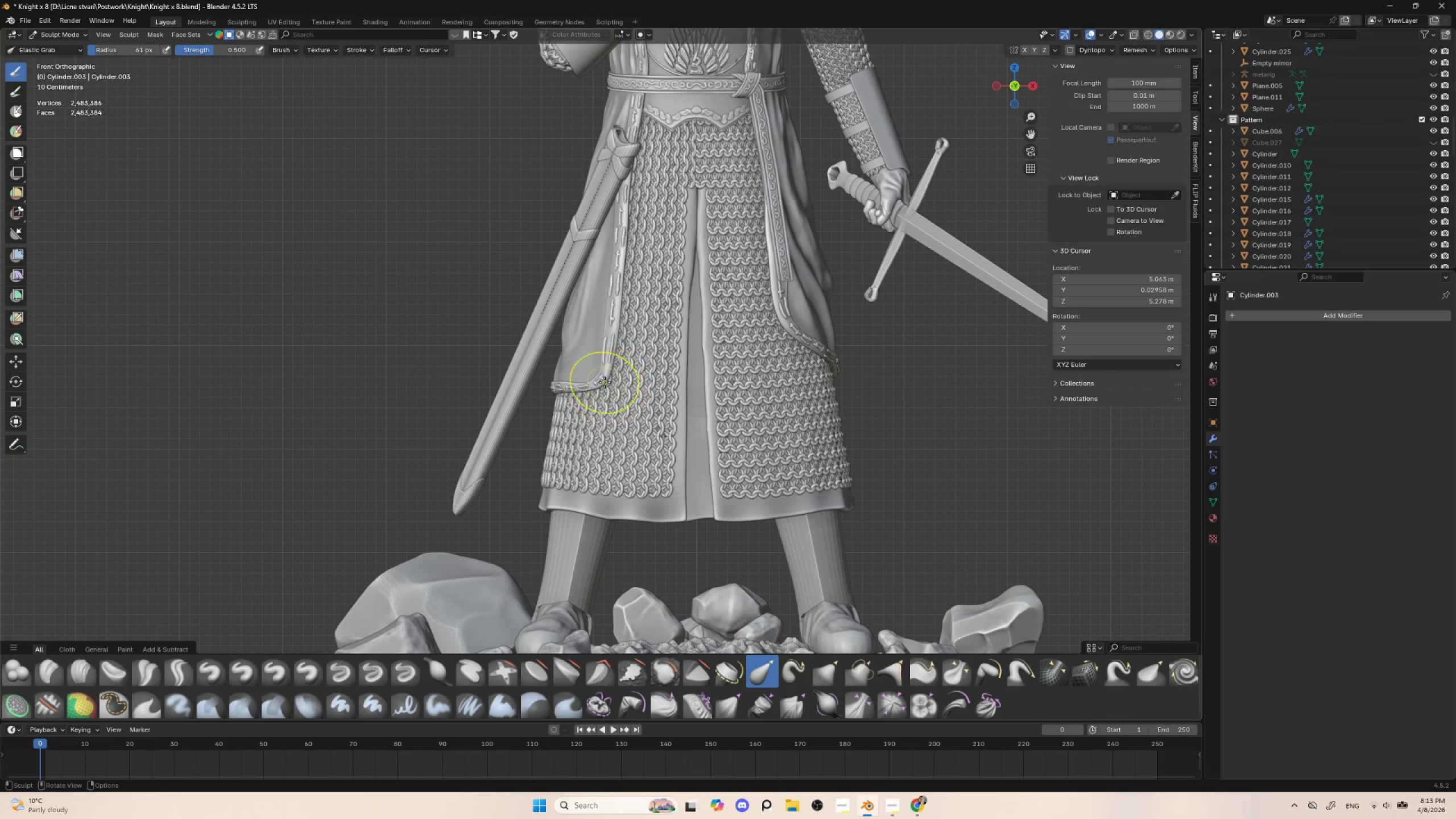 
key(BracketLeft)
 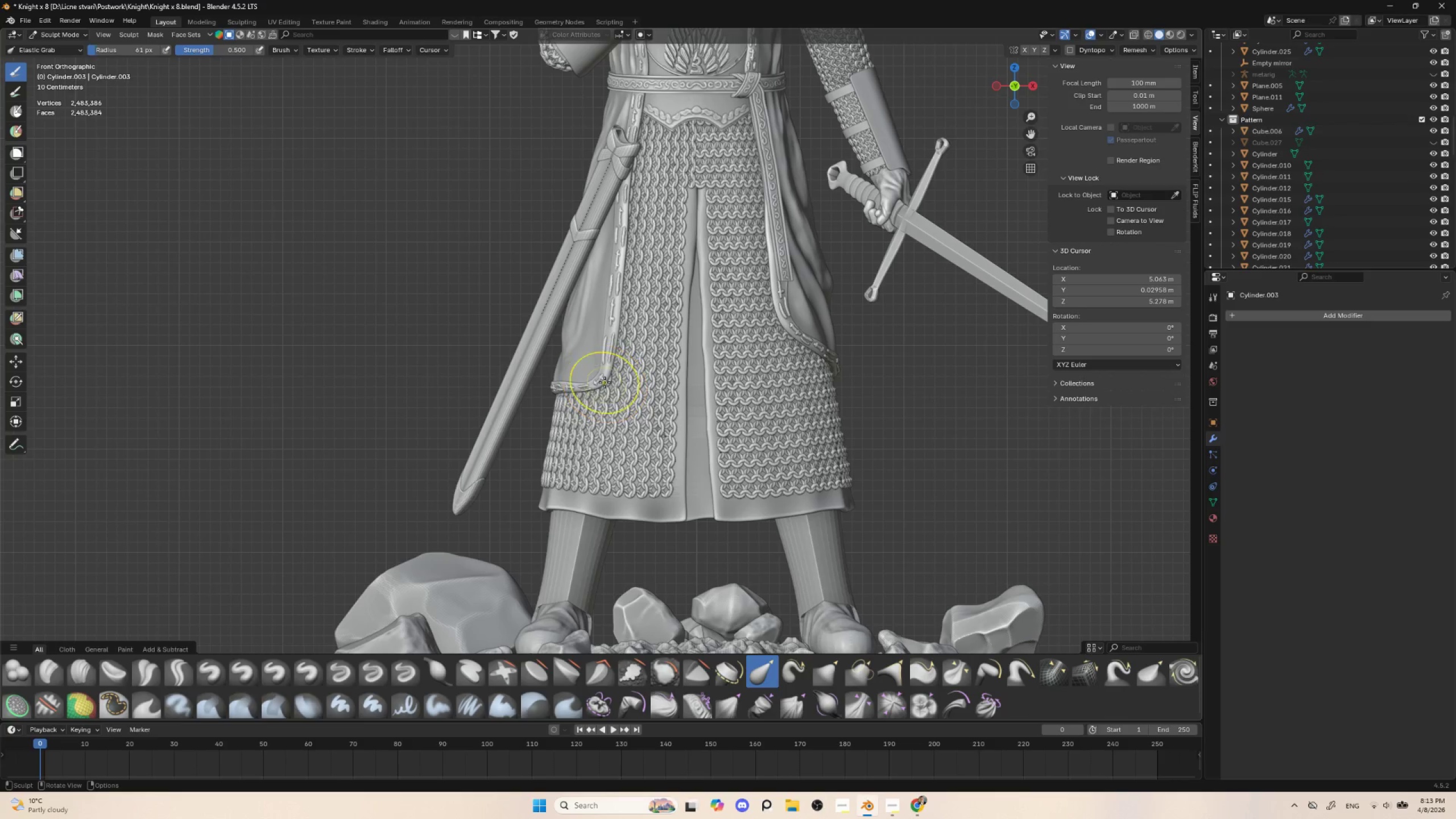 
key(BracketLeft)
 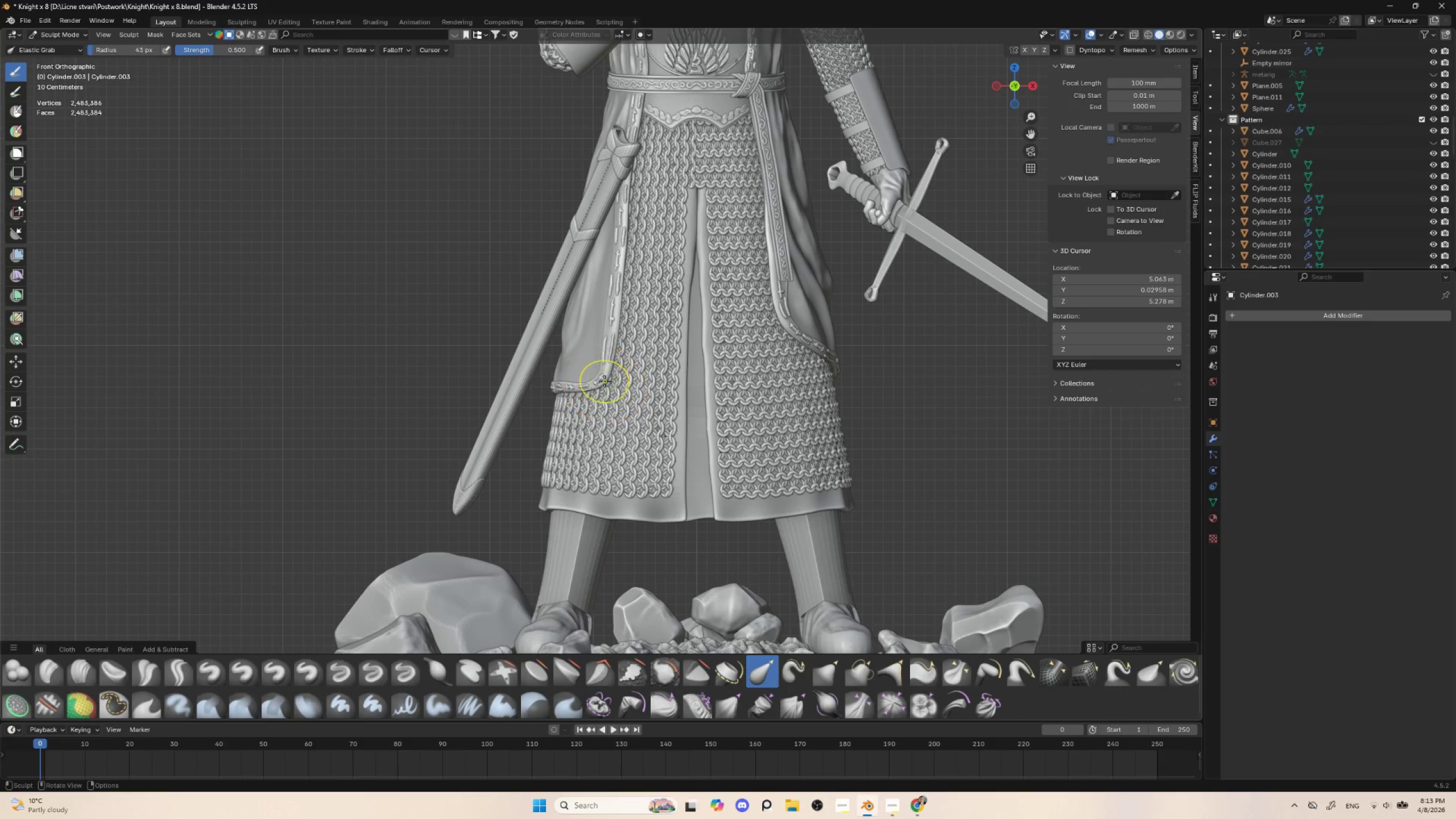 
key(BracketLeft)
 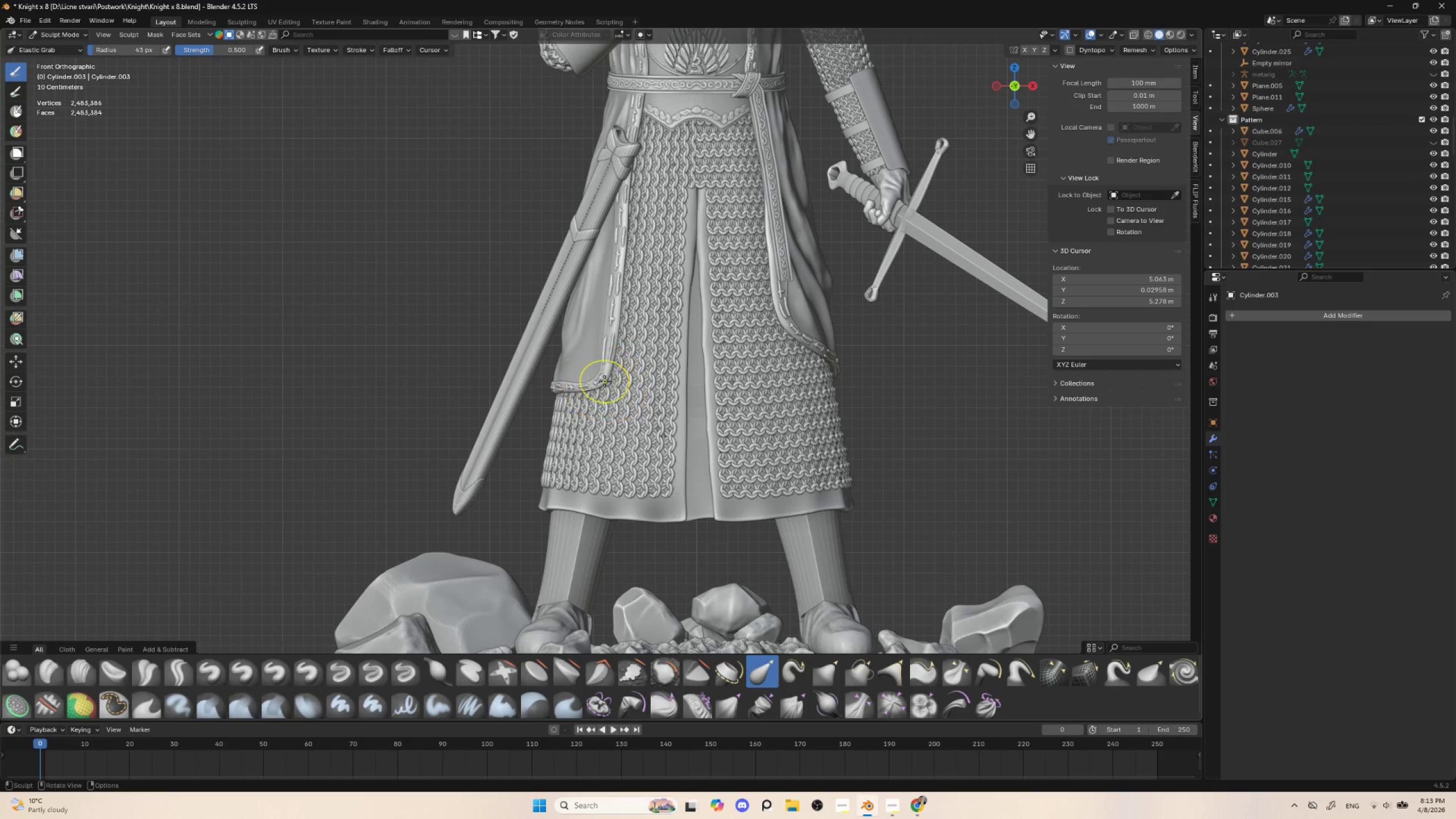 
key(BracketLeft)
 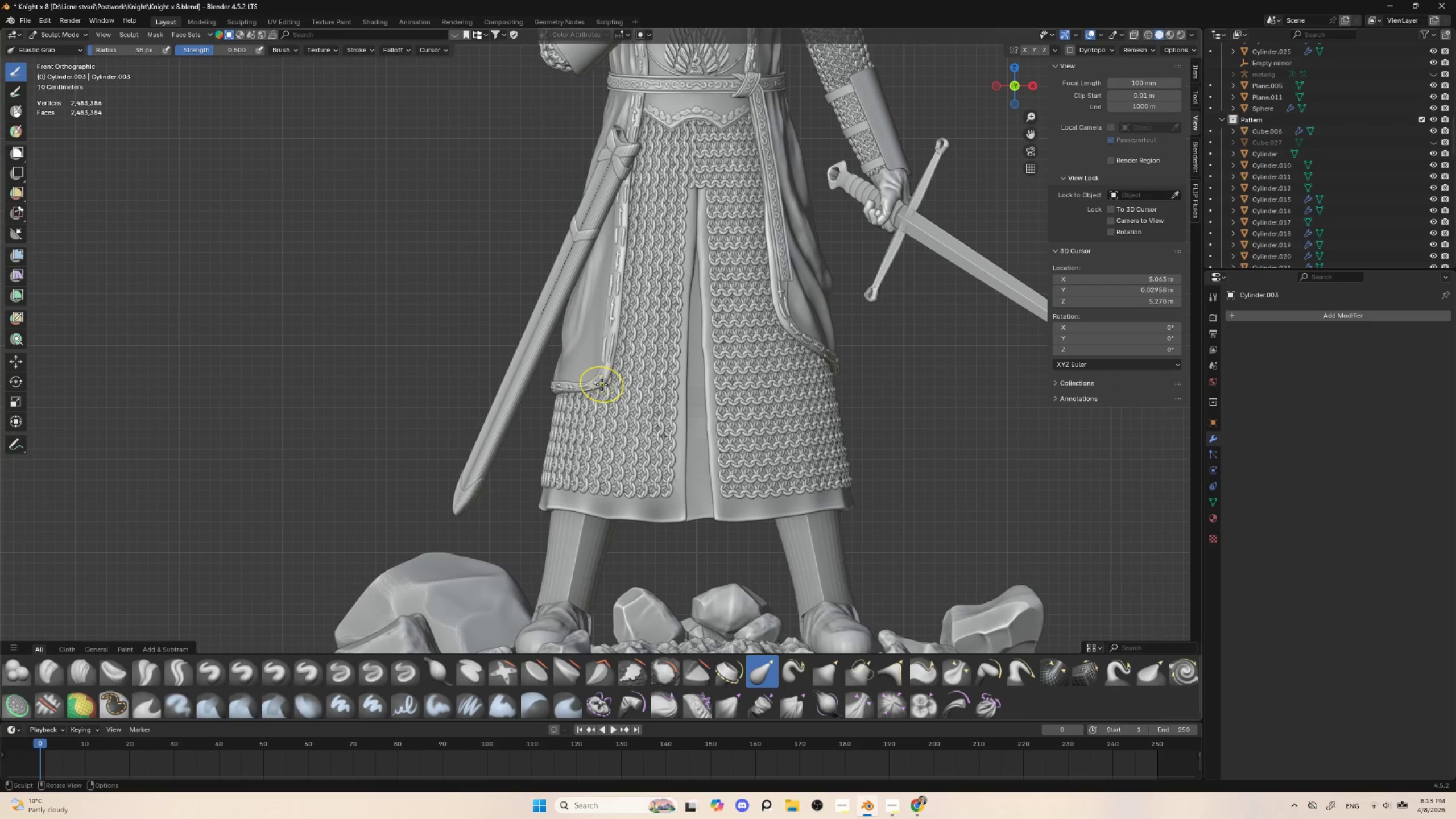 
key(BracketLeft)
 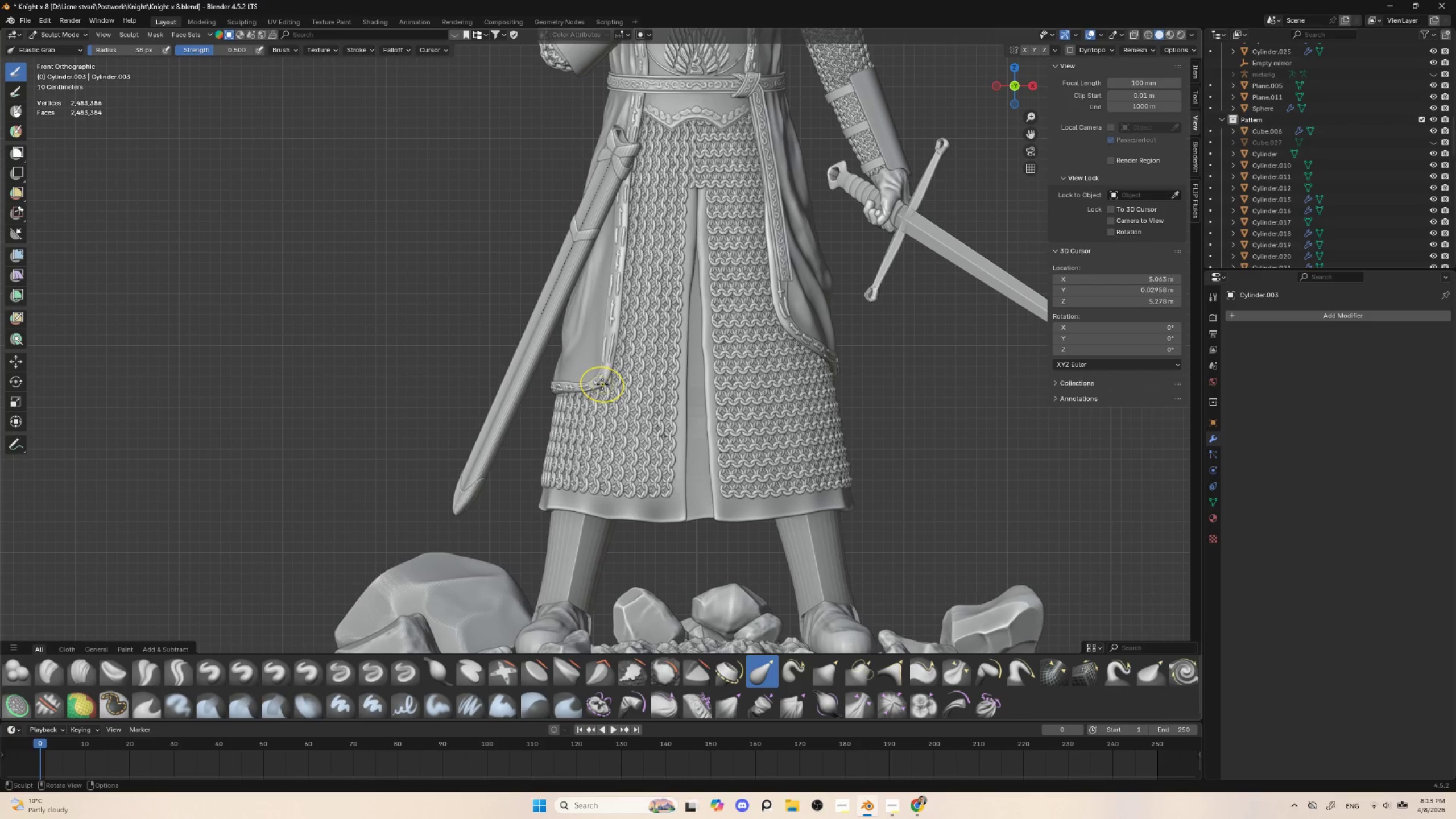 
key(BracketLeft)
 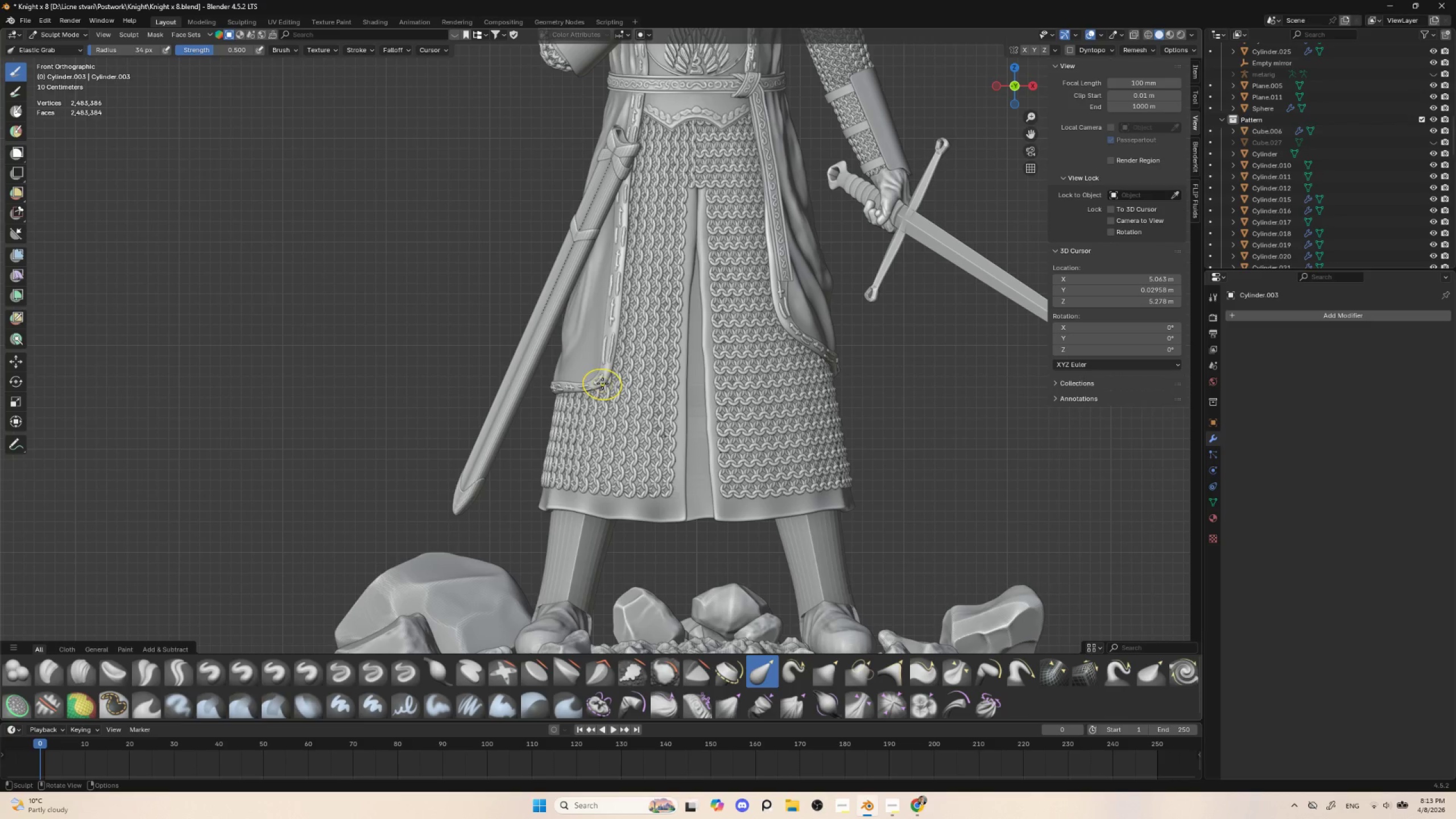 
key(BracketLeft)
 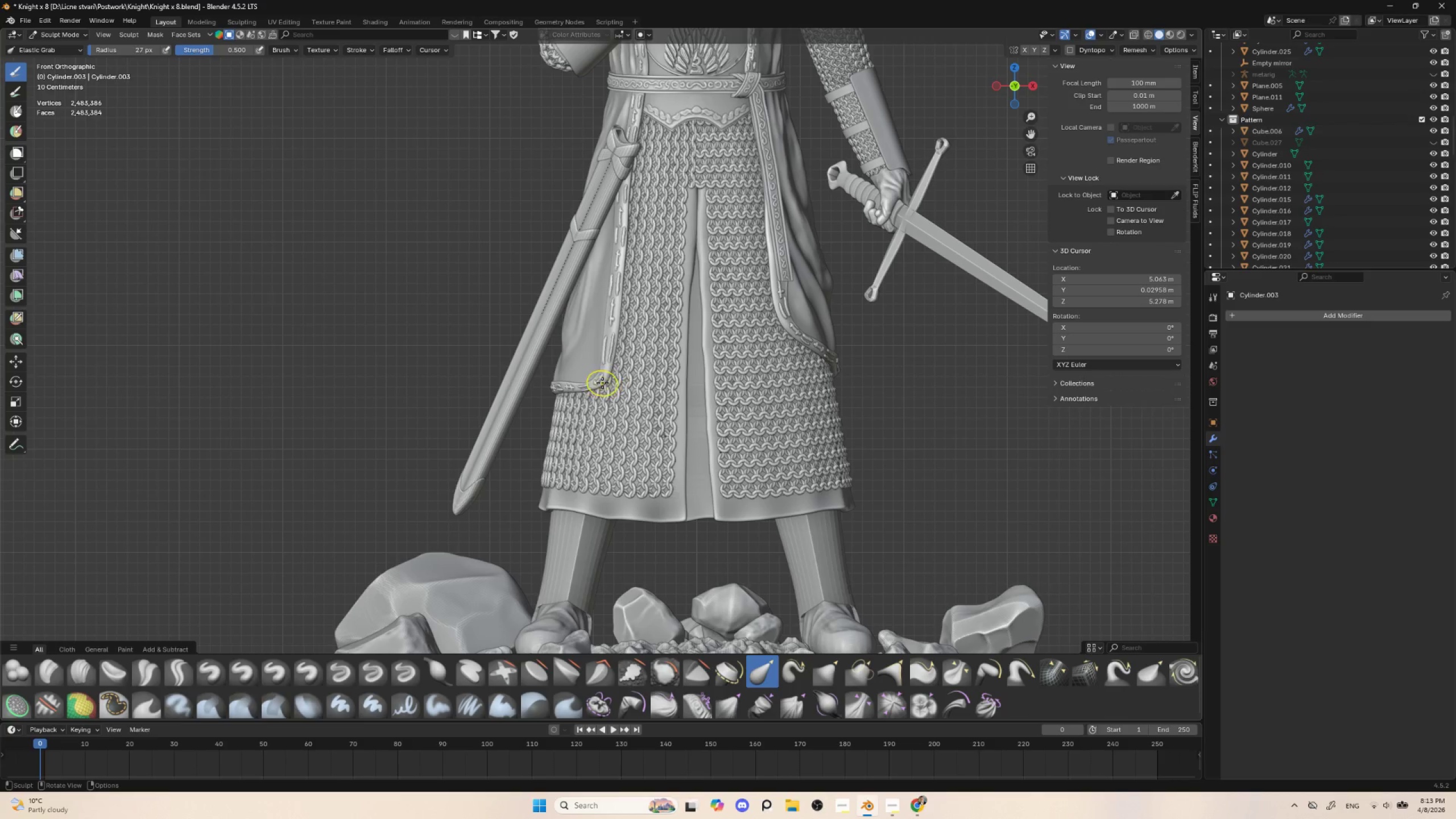 
left_click_drag(start_coordinate=[603, 383], to_coordinate=[611, 414])
 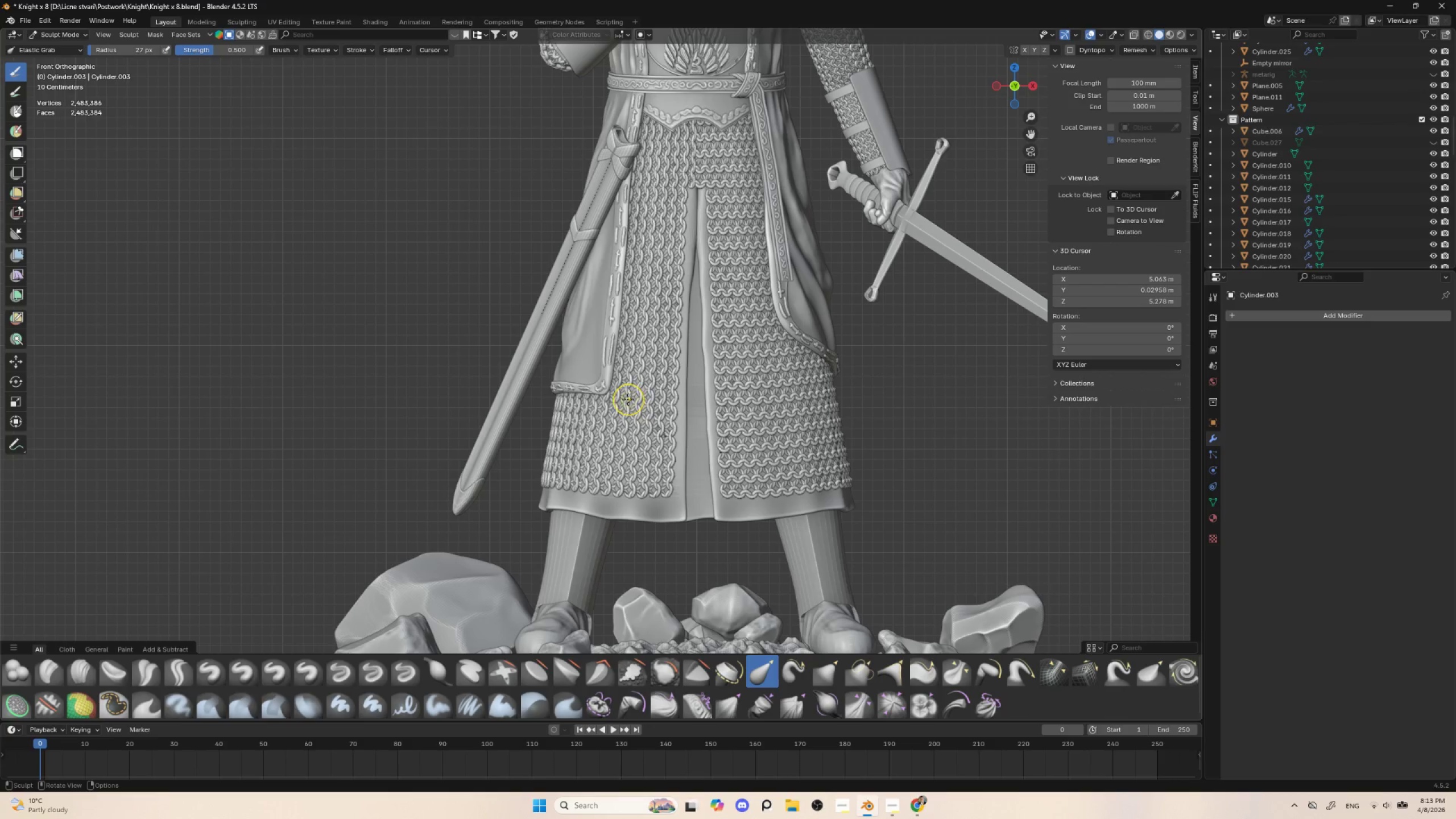 
key(BracketRight)
 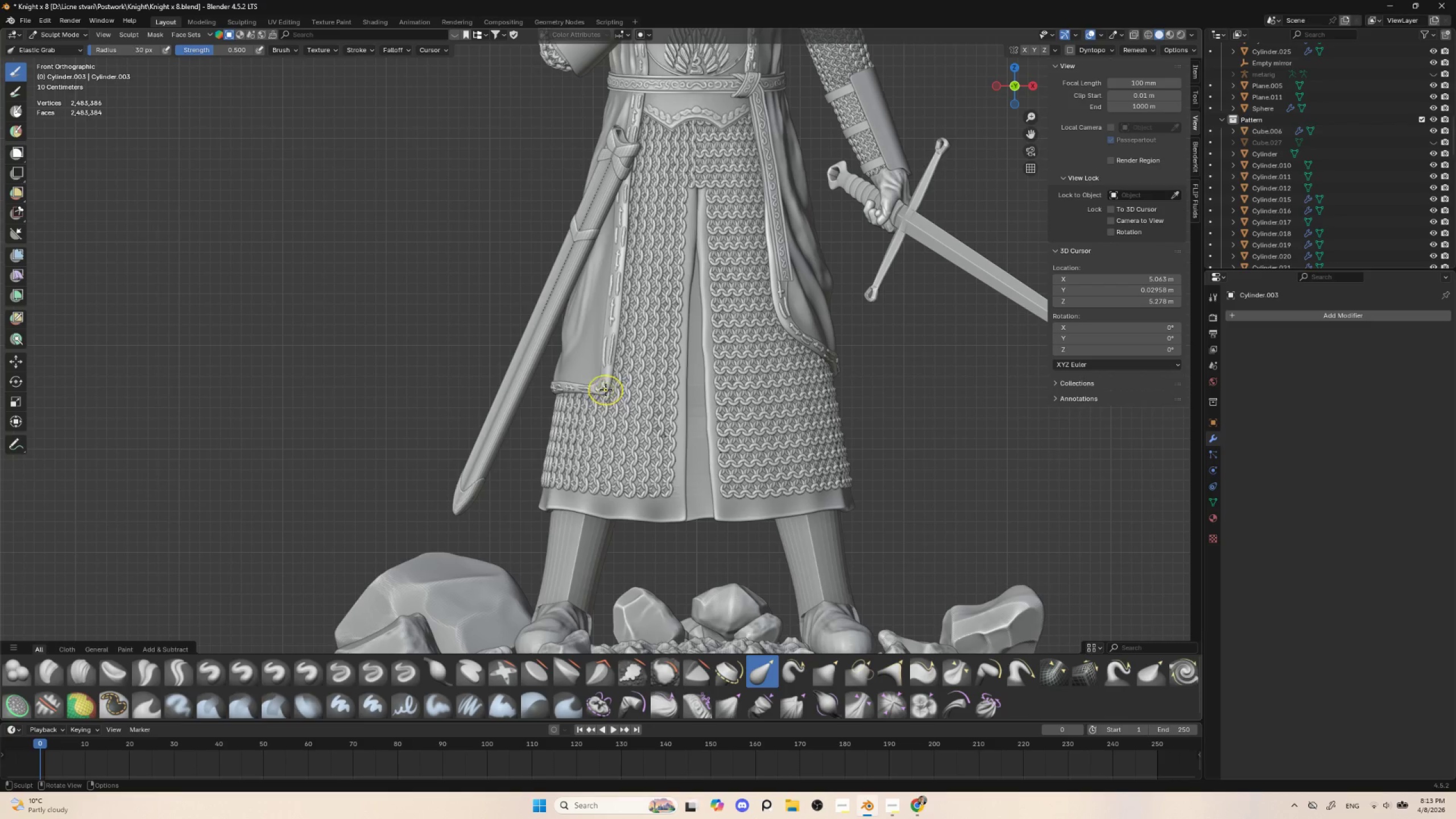 
key(BracketRight)
 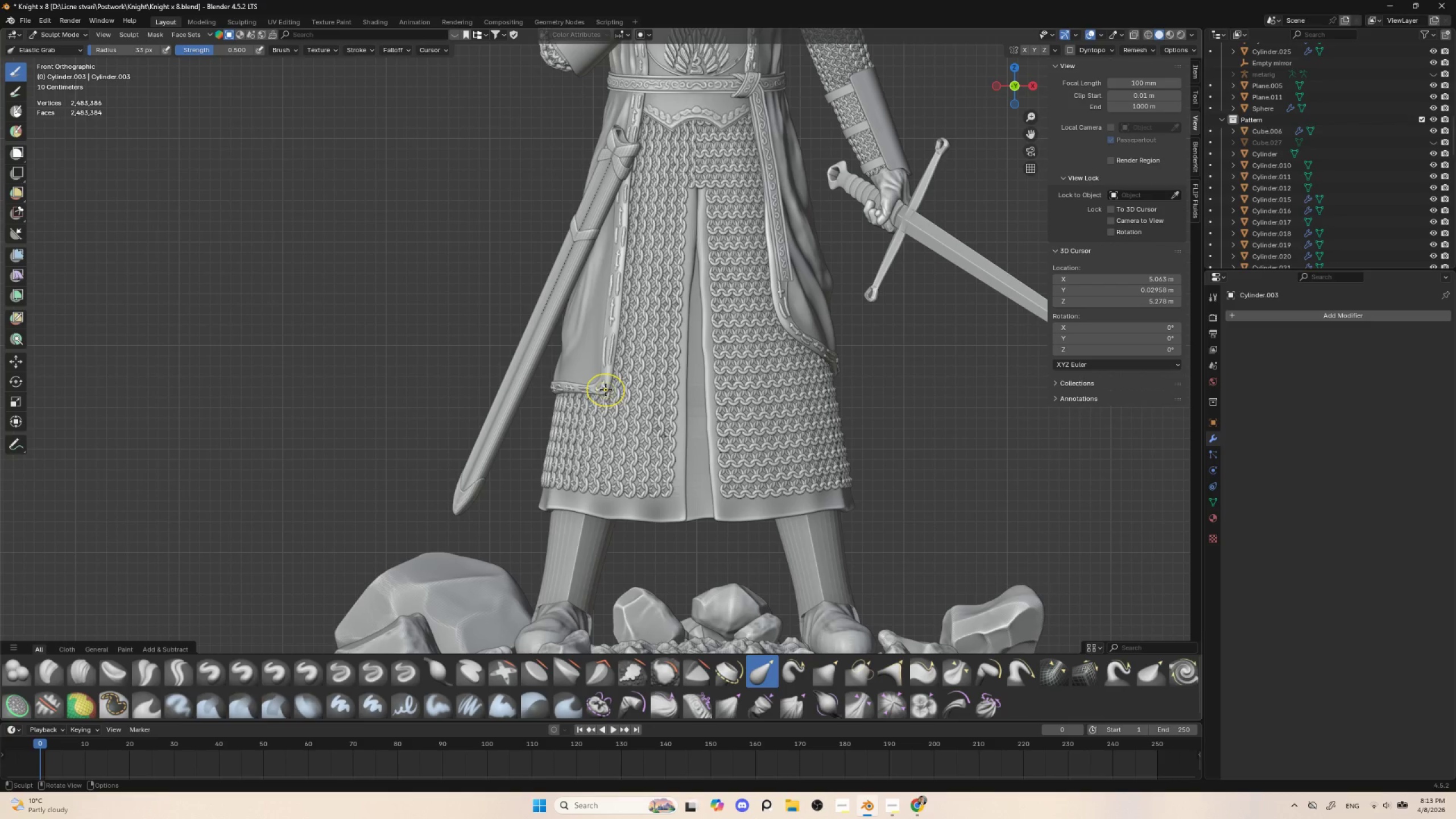 
key(BracketRight)
 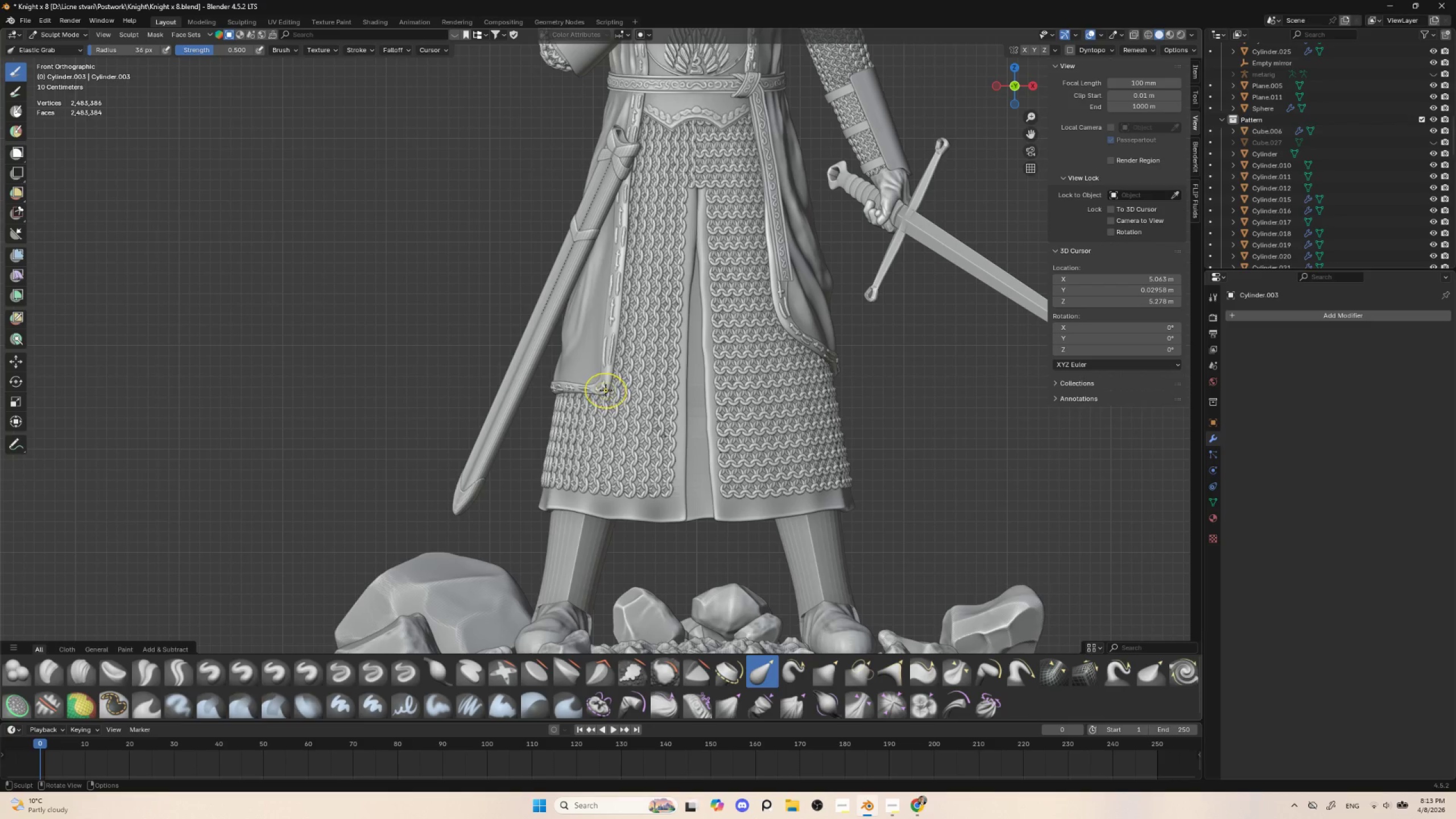 
key(BracketRight)
 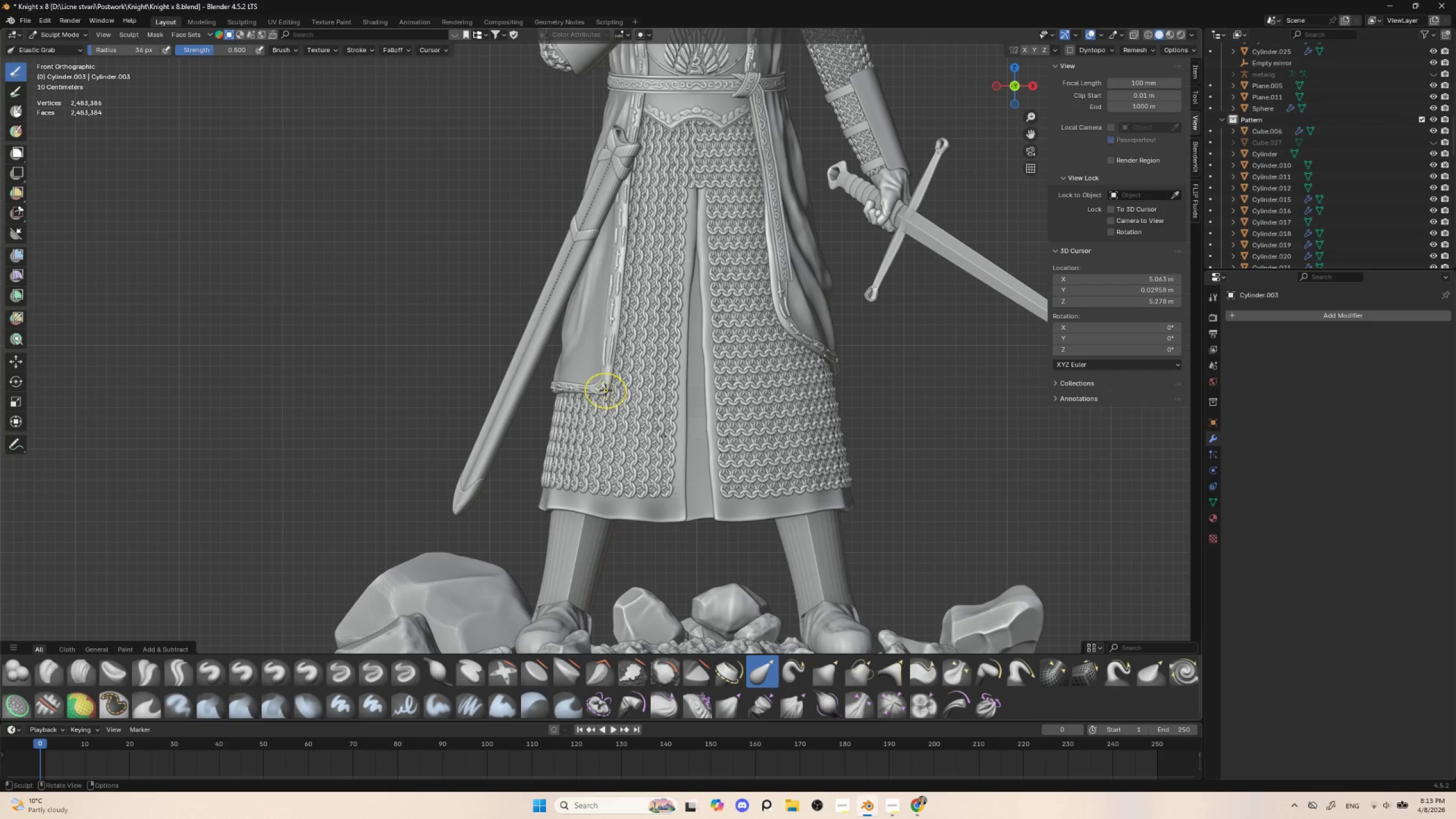 
key(BracketRight)
 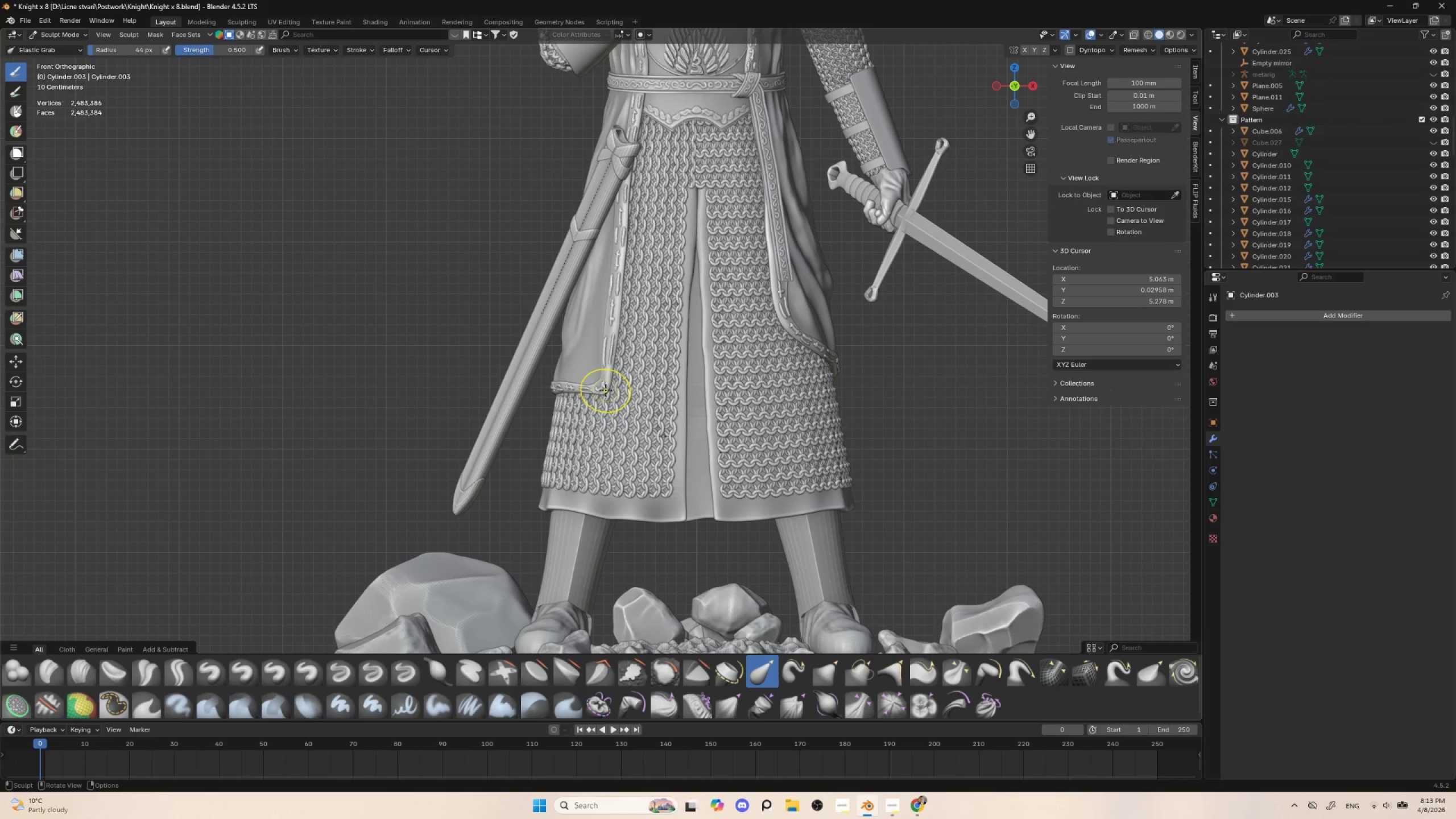 
left_click_drag(start_coordinate=[605, 391], to_coordinate=[607, 397])
 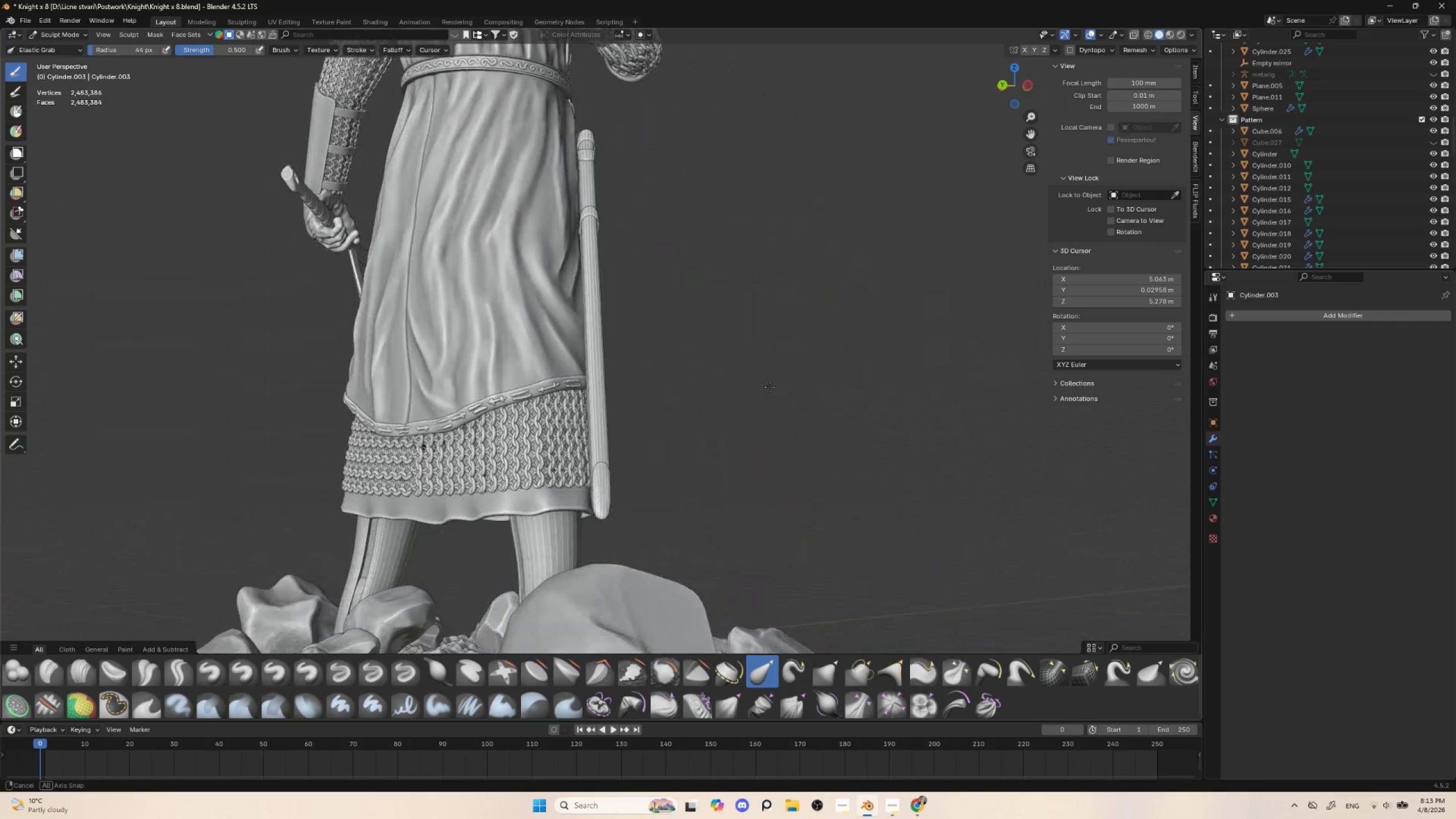 
hold_key(key=AltLeft, duration=0.38)
 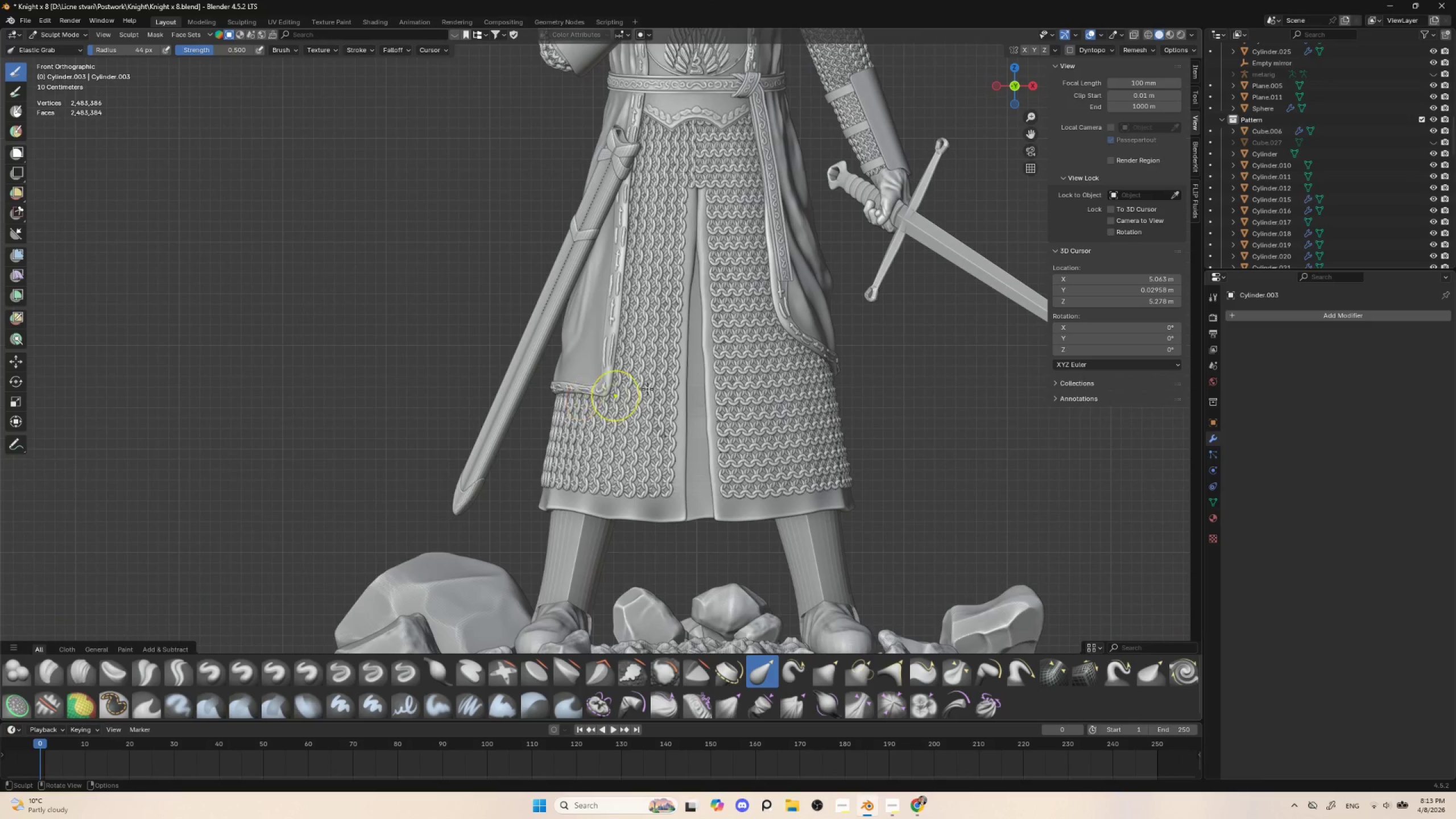 
hold_key(key=ShiftLeft, duration=0.52)
 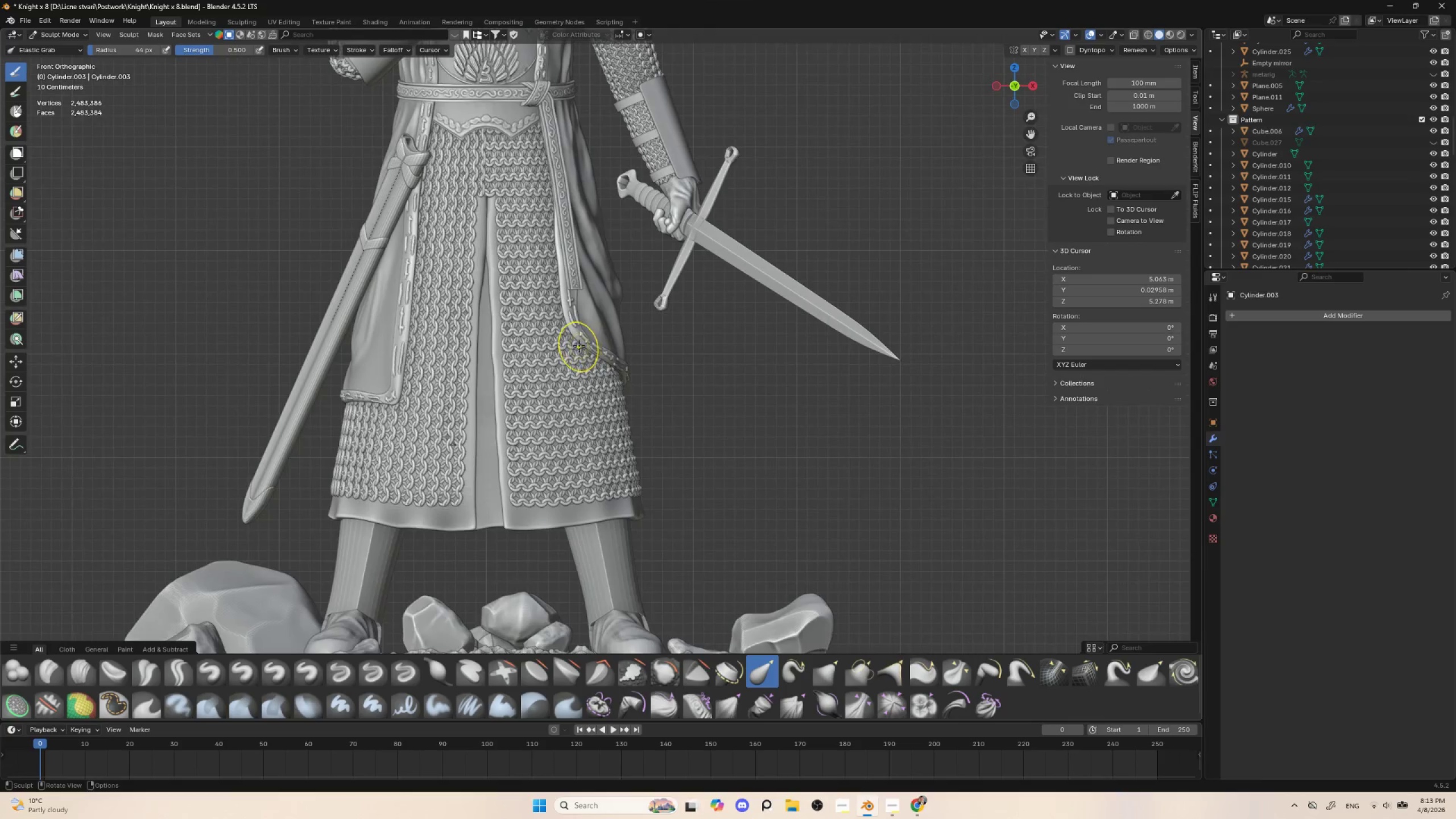 
key(BracketRight)
 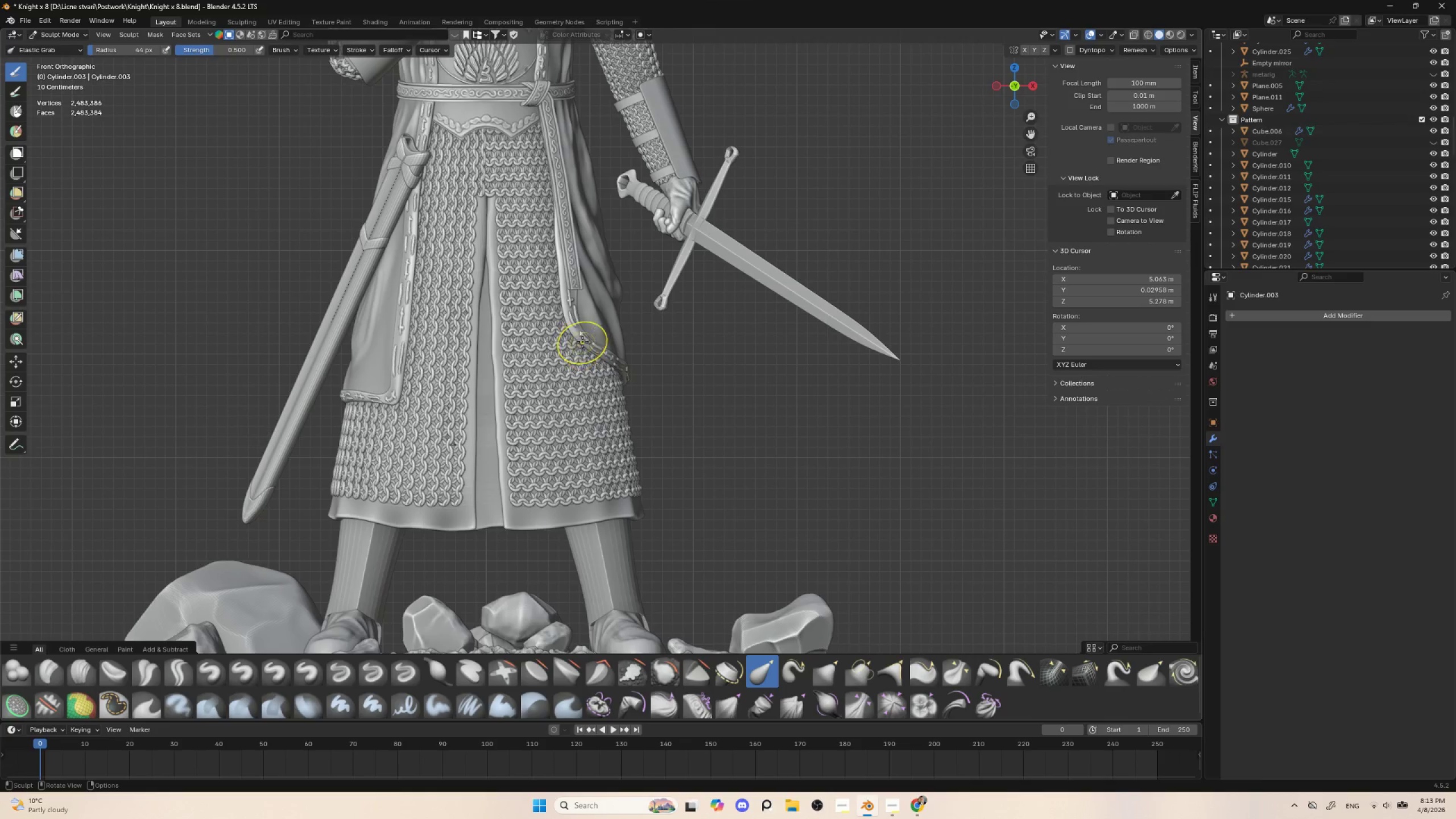 
key(BracketRight)
 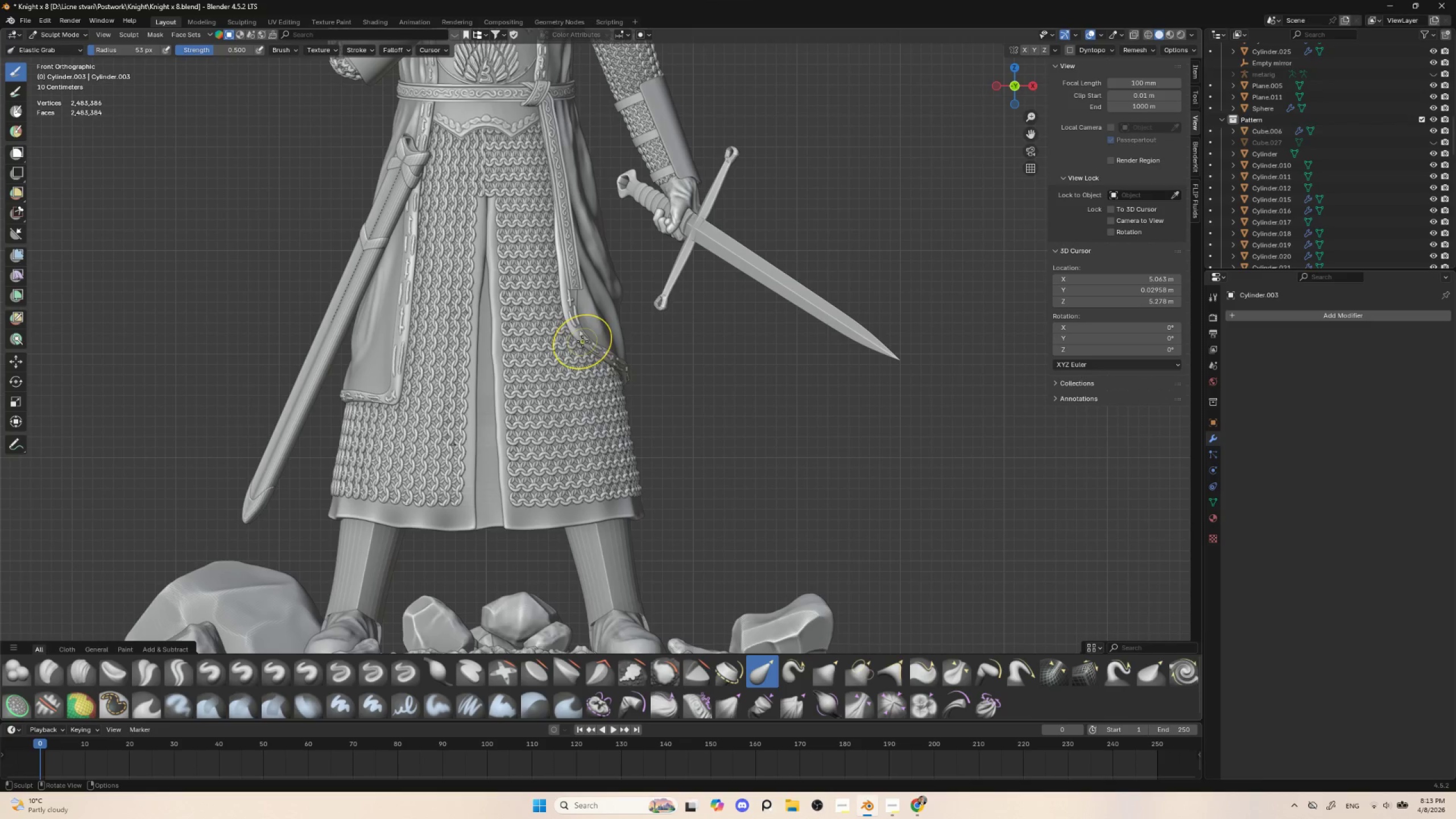 
key(BracketRight)
 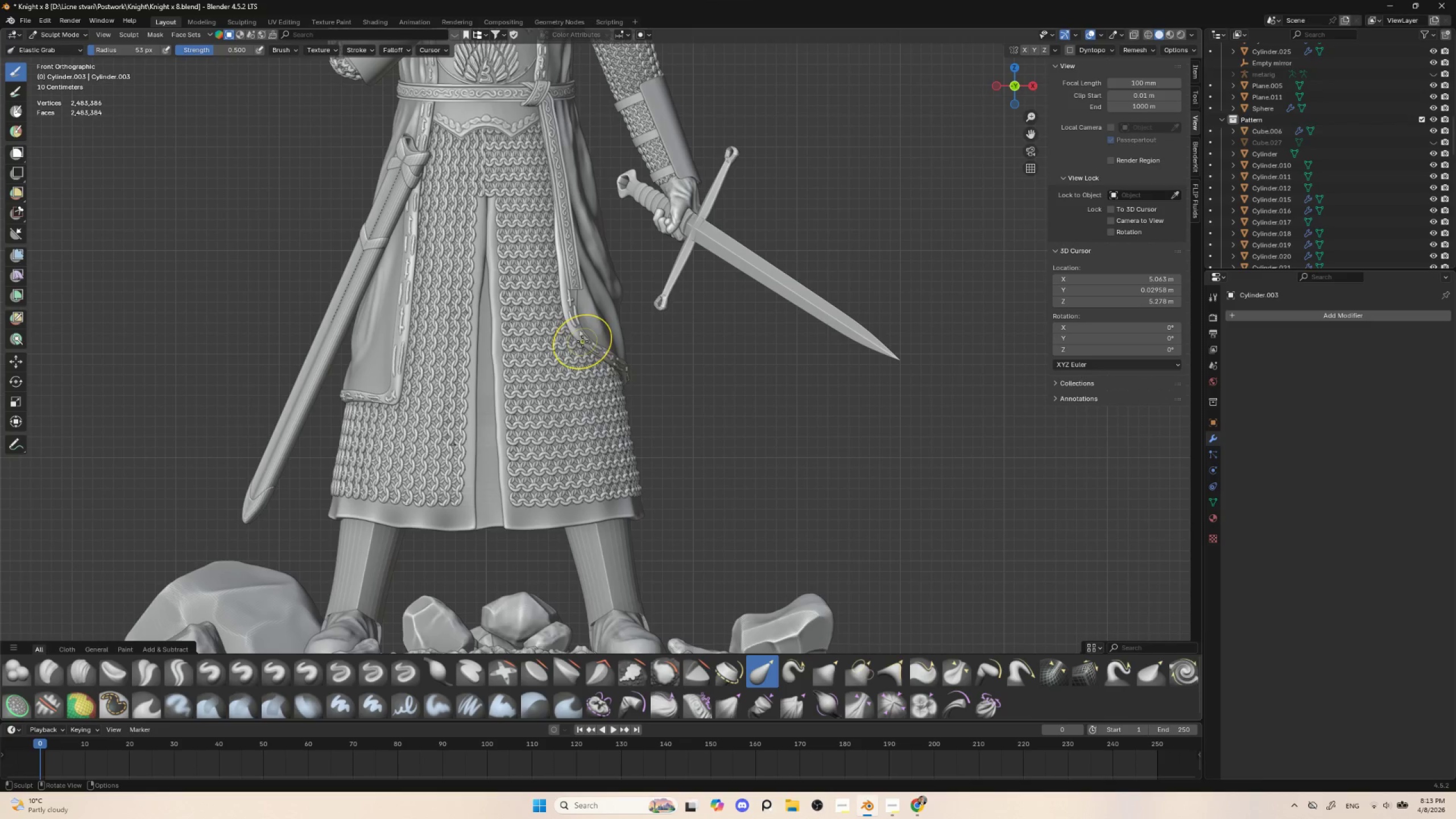 
key(BracketRight)
 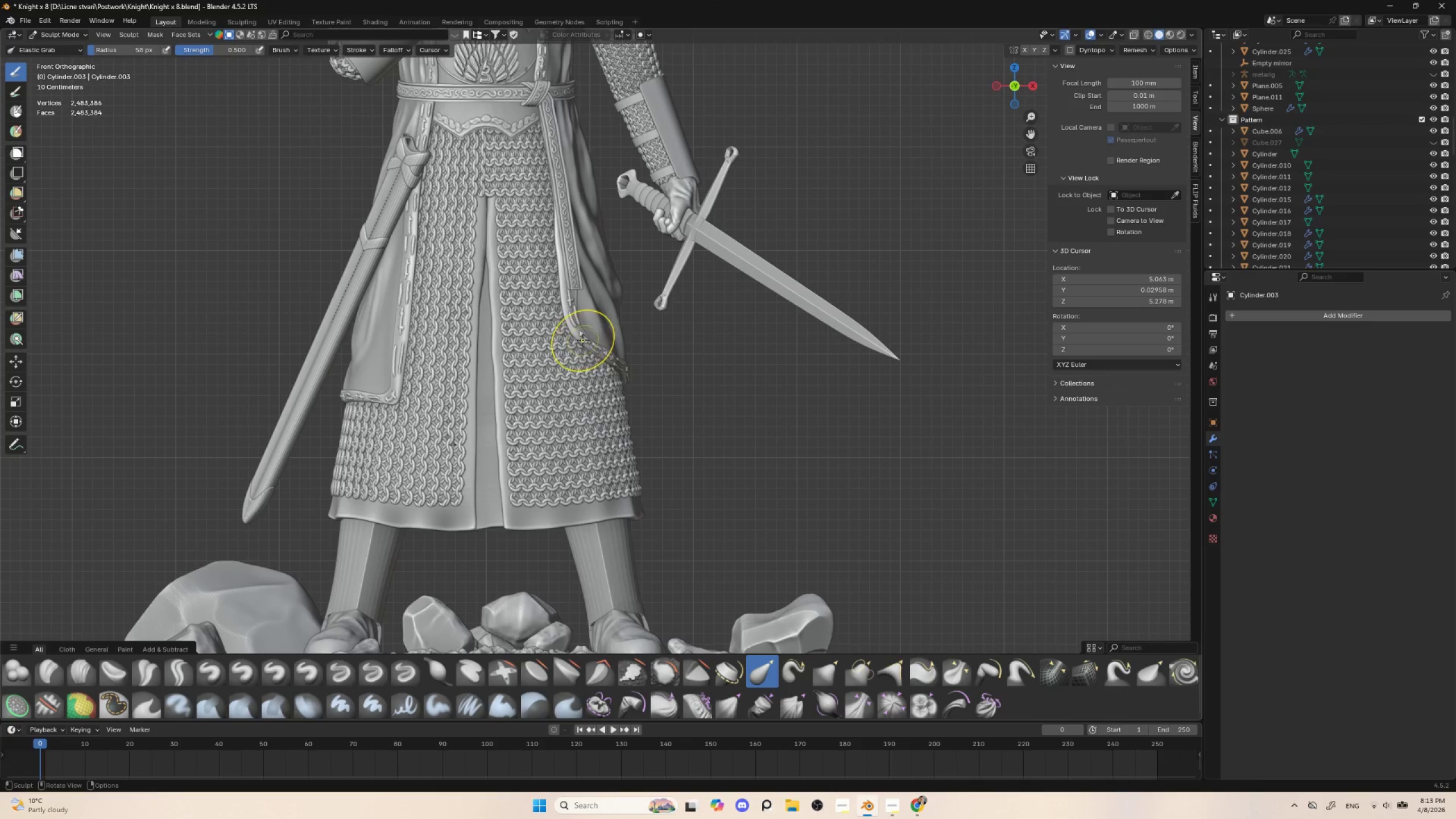 
key(BracketRight)
 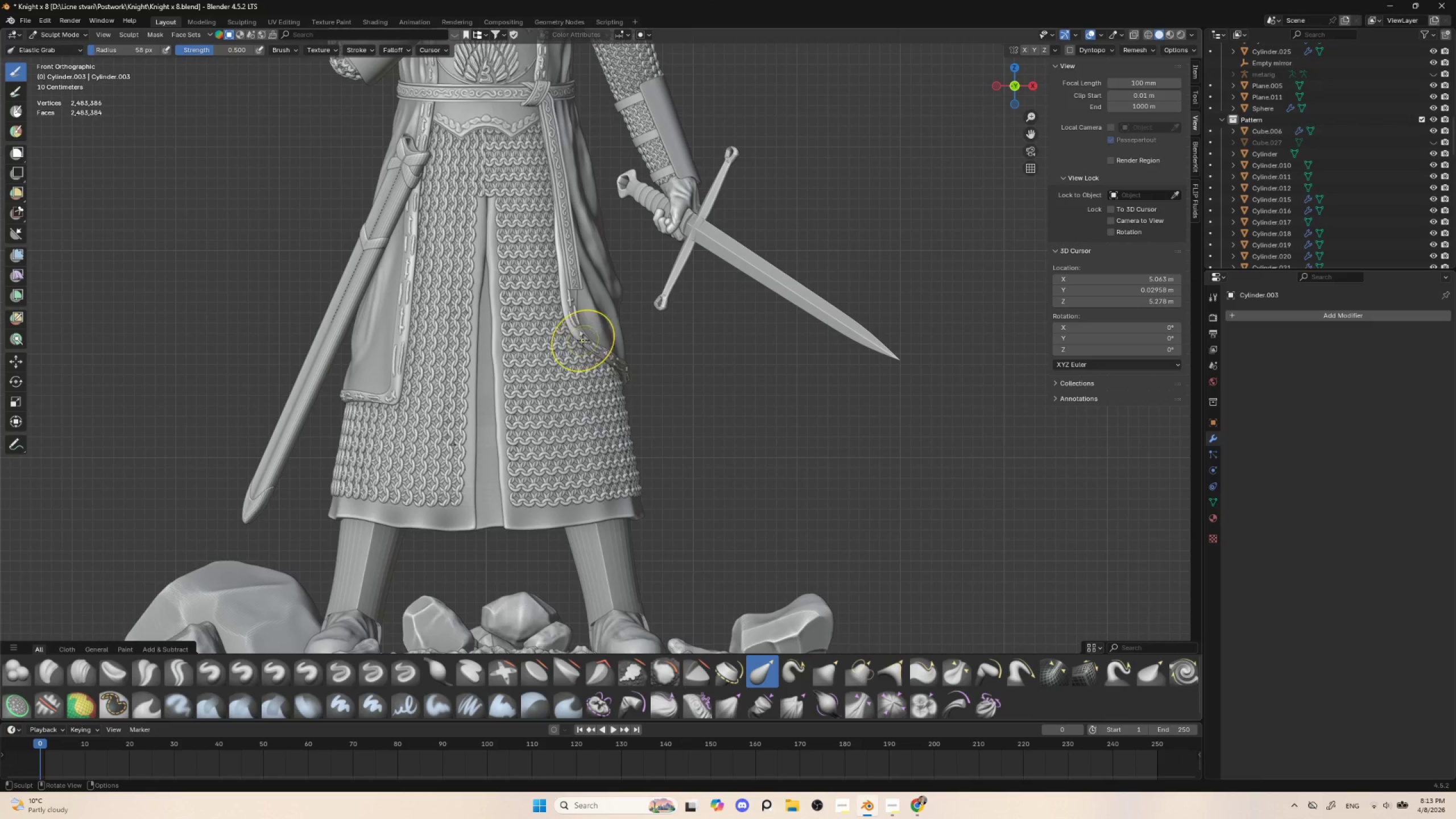 
key(BracketRight)
 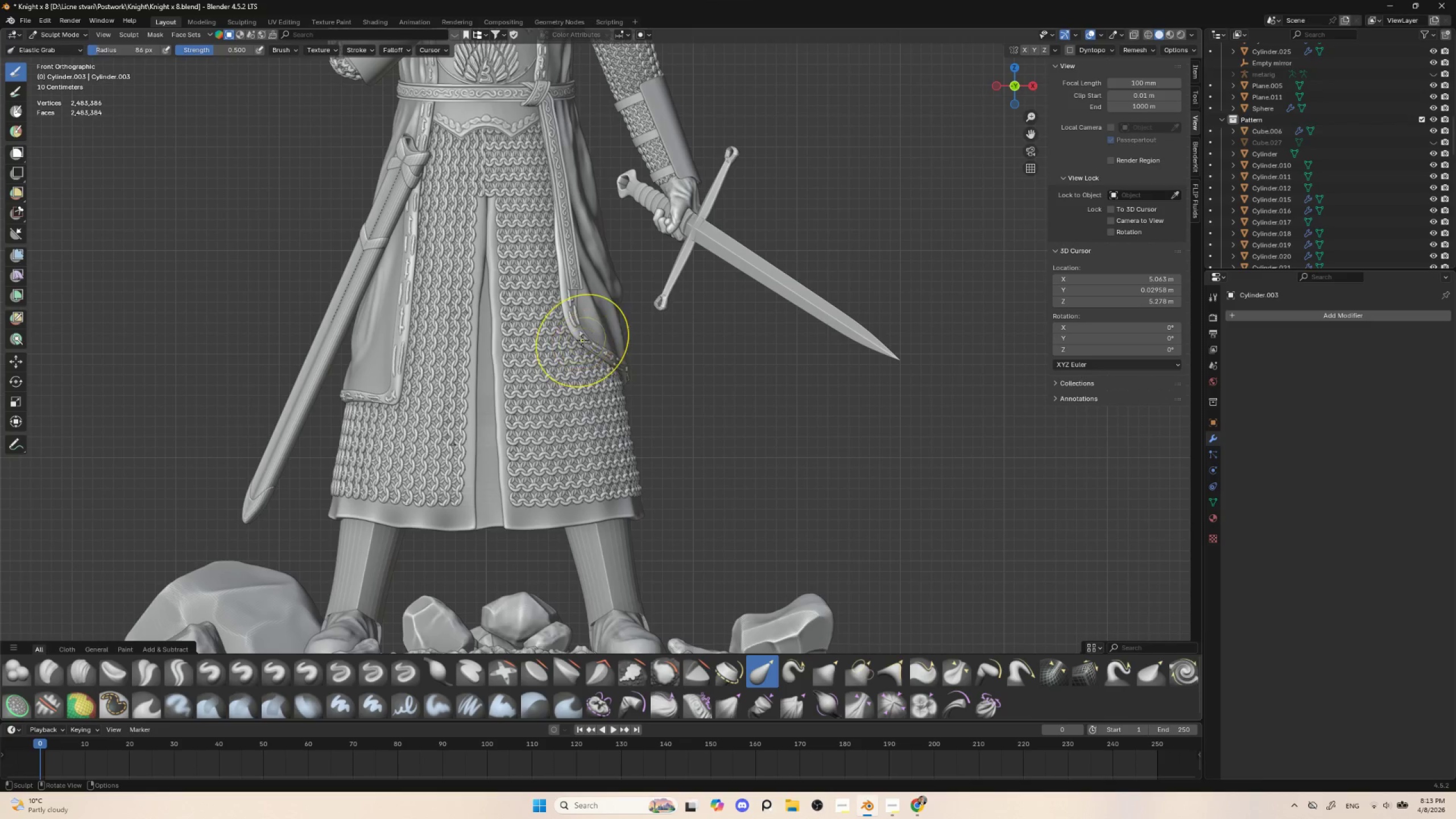 
key(BracketRight)
 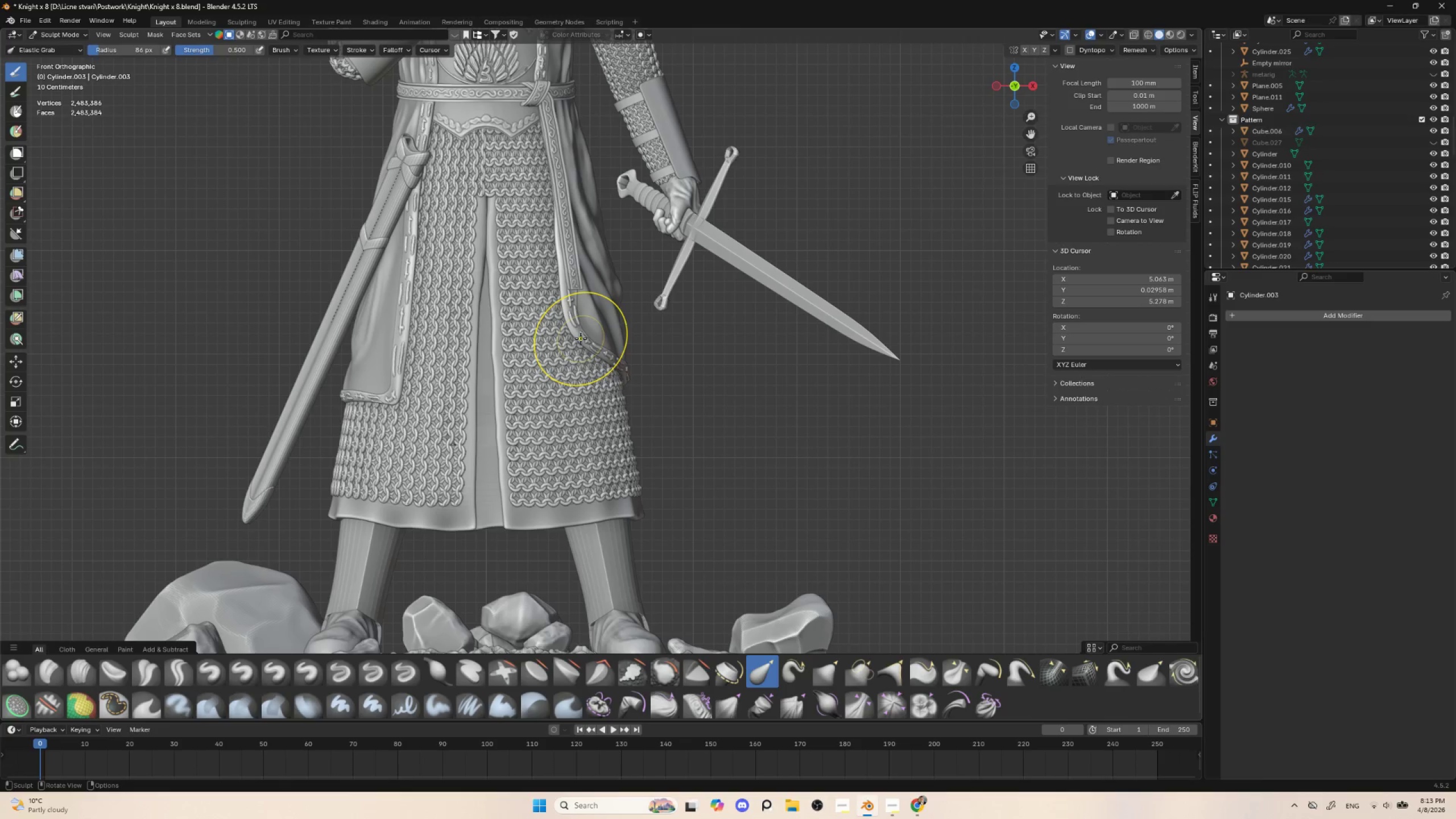 
left_click_drag(start_coordinate=[581, 337], to_coordinate=[597, 440])
 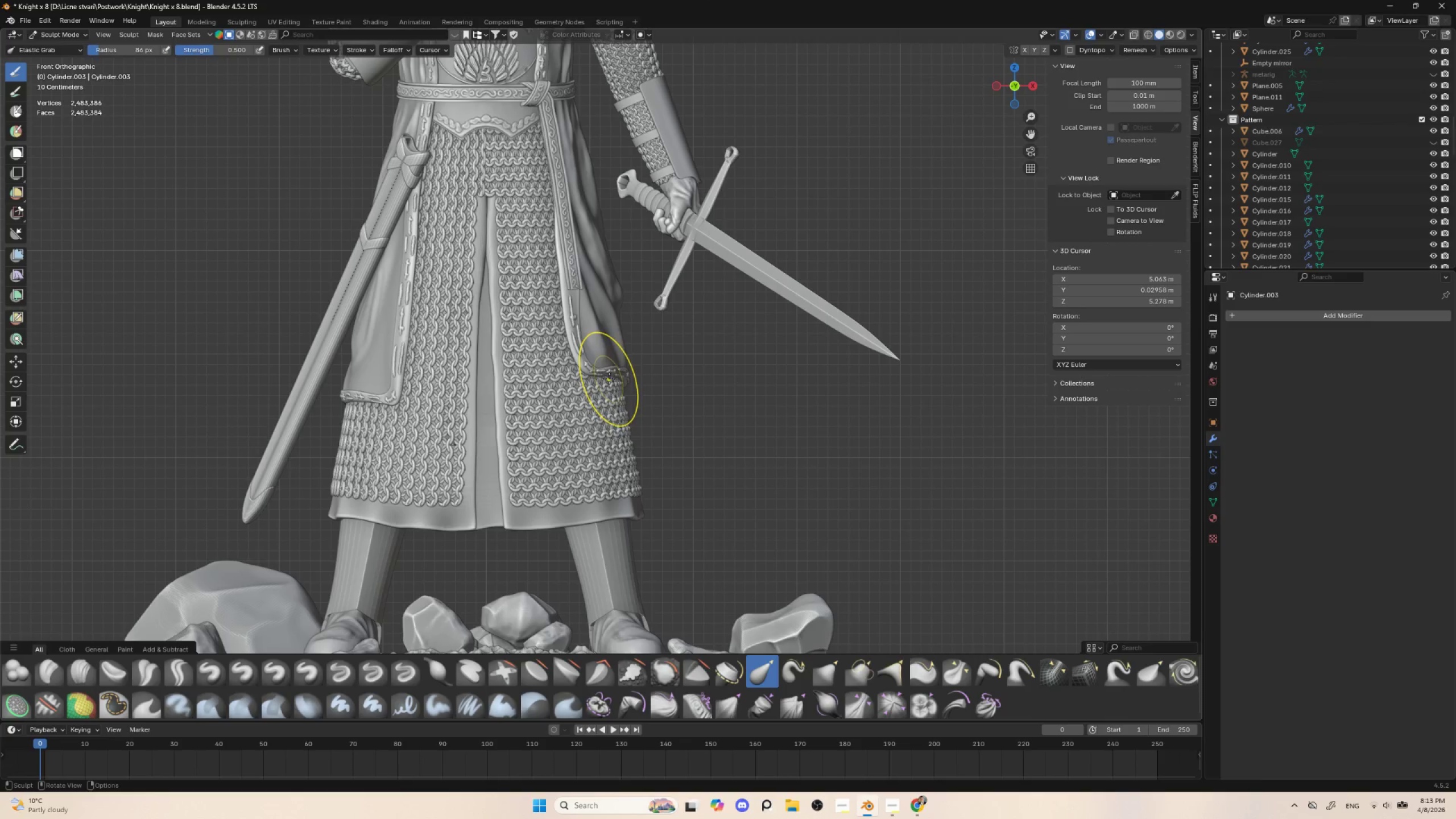 
left_click_drag(start_coordinate=[610, 374], to_coordinate=[616, 403])
 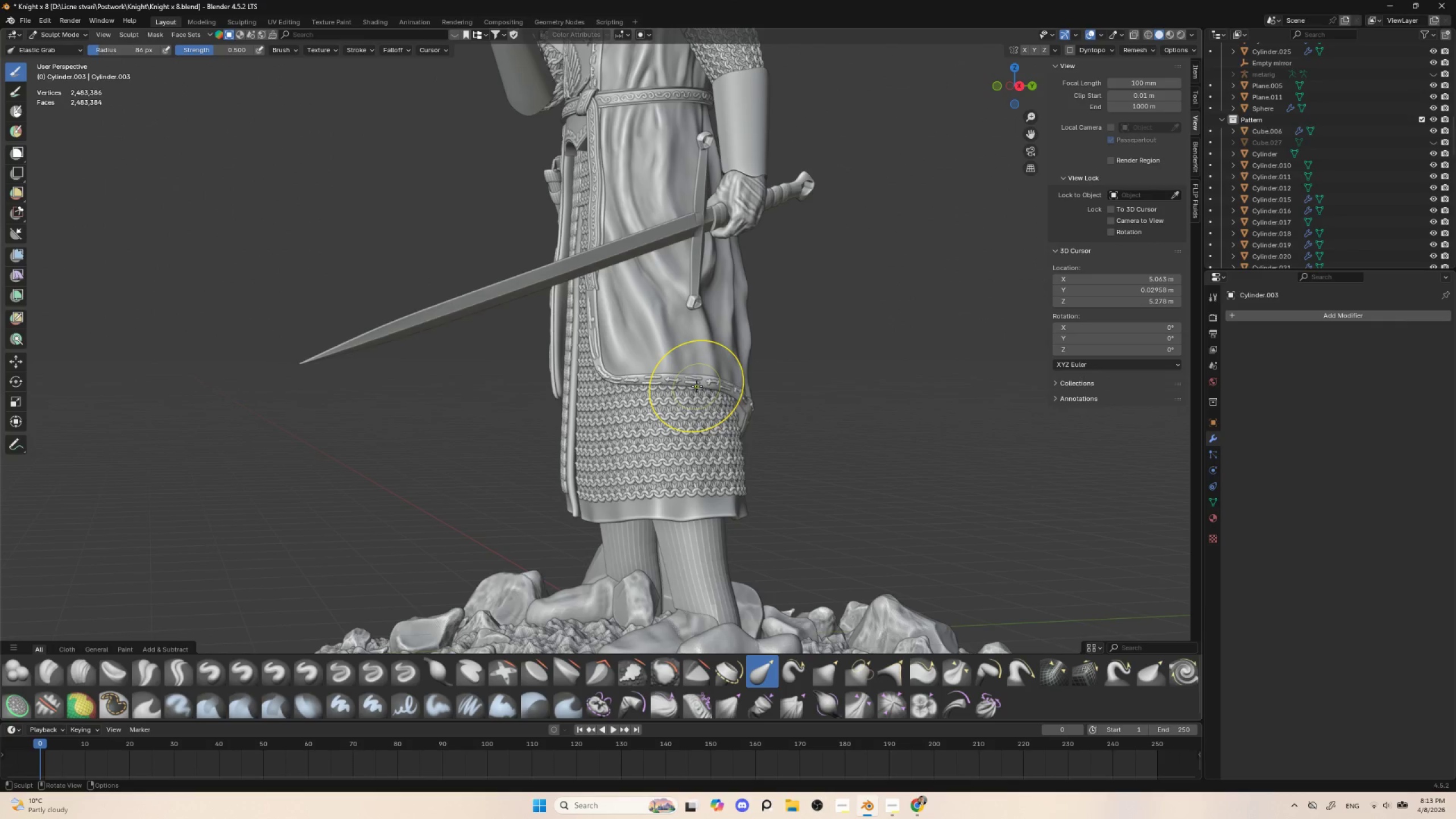 
left_click([701, 384])
 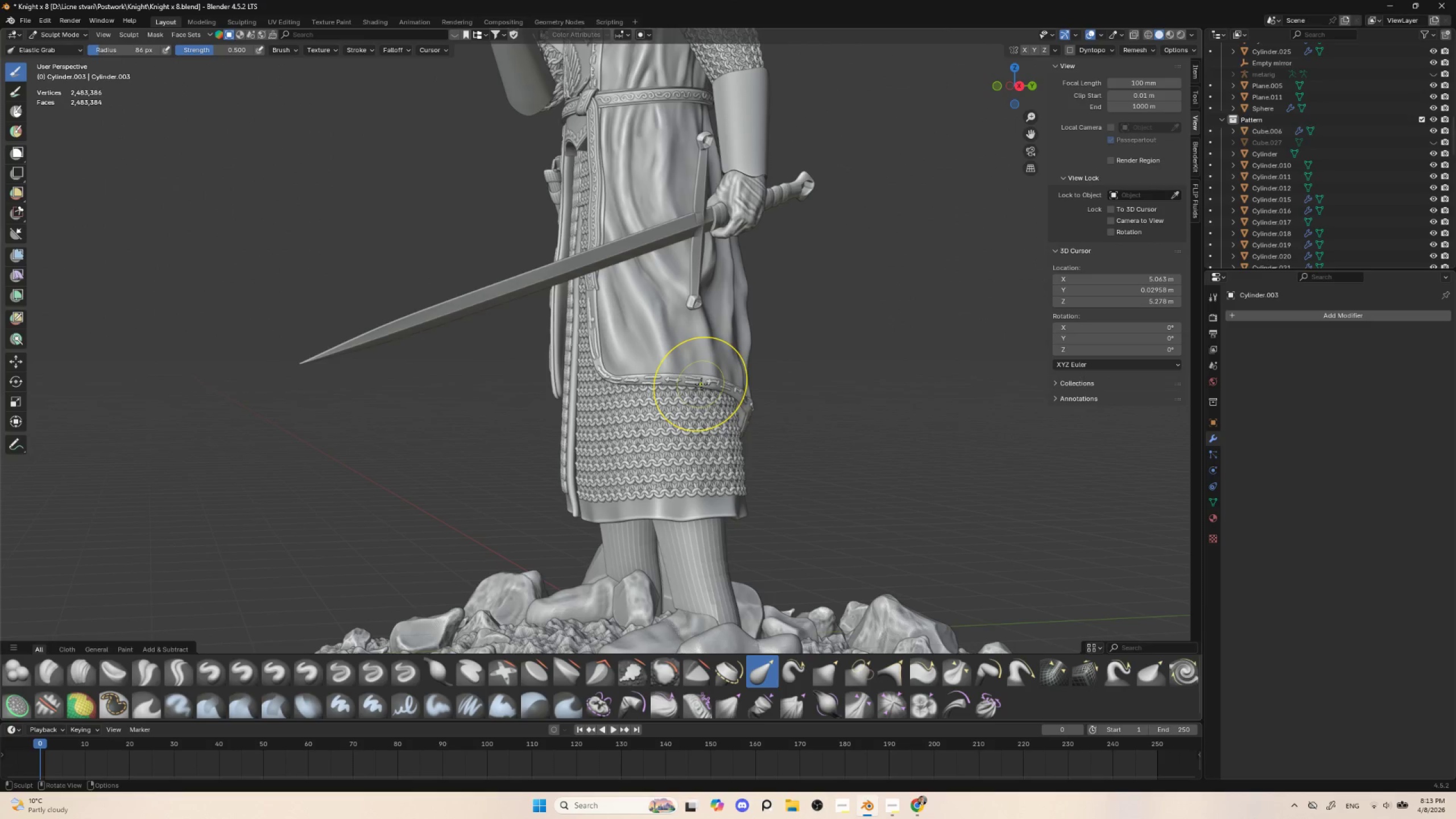 
left_click_drag(start_coordinate=[701, 384], to_coordinate=[701, 417])
 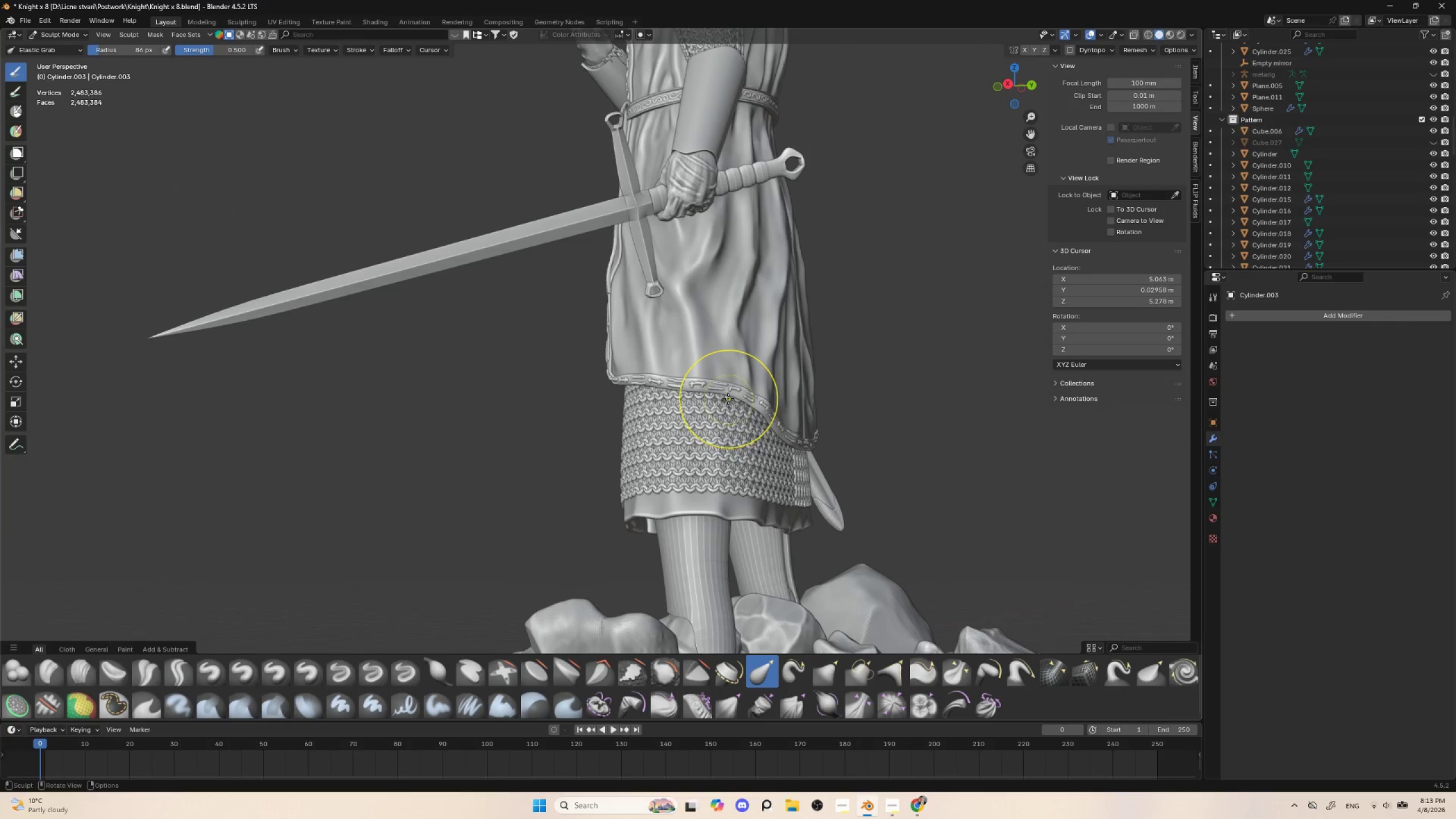 
left_click_drag(start_coordinate=[737, 395], to_coordinate=[733, 424])
 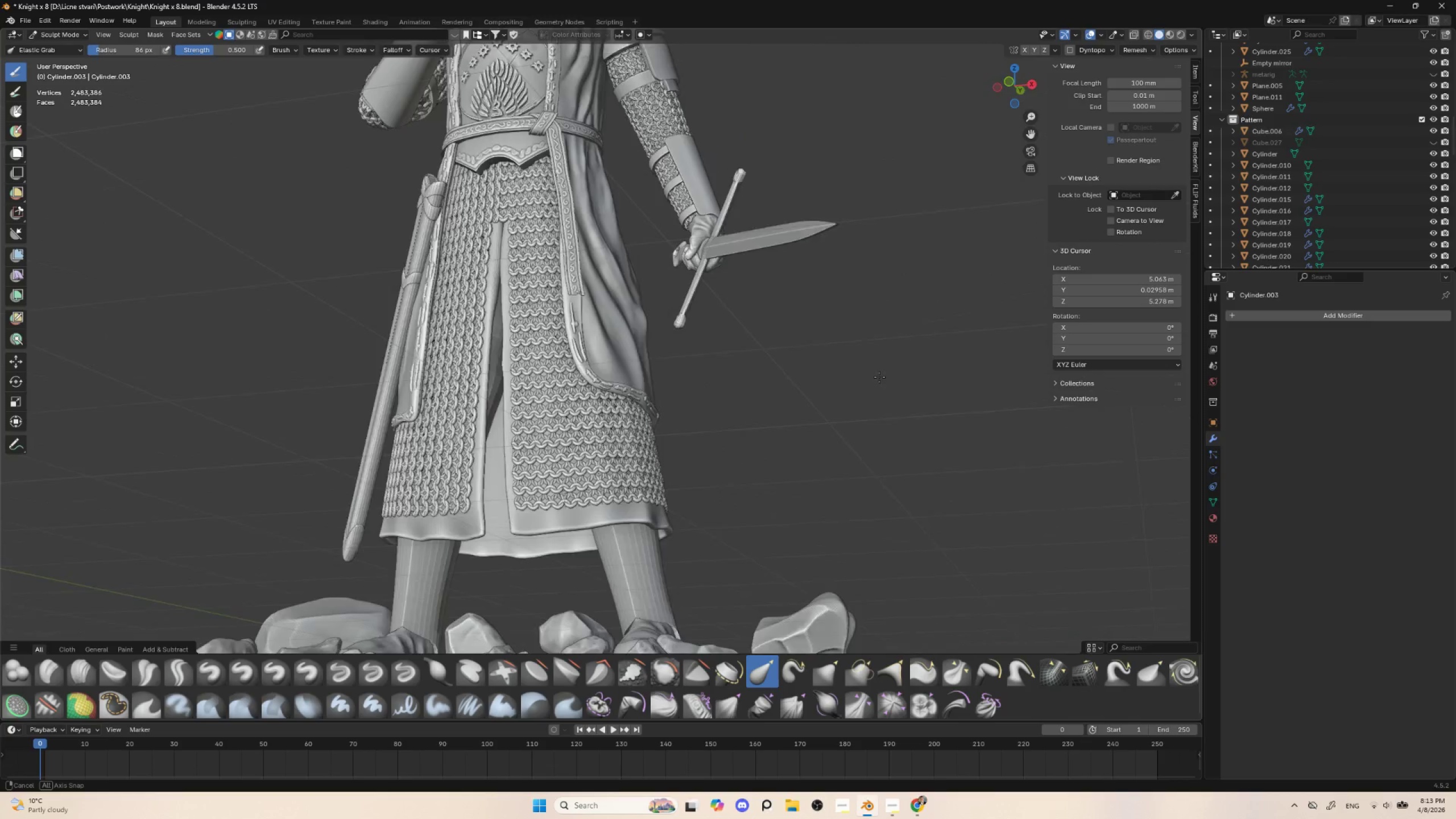 
hold_key(key=AltLeft, duration=0.55)
 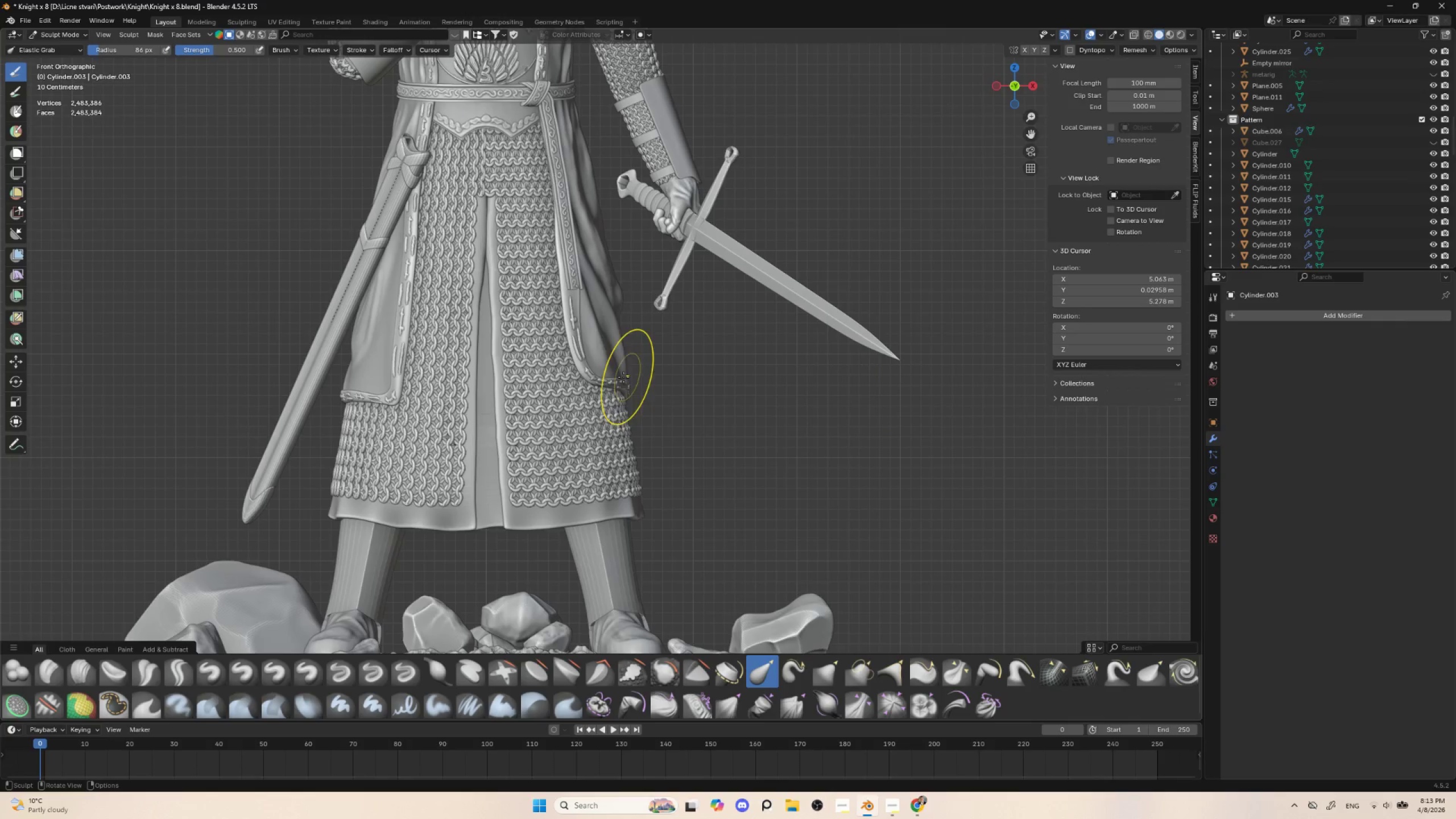 
hold_key(key=AltLeft, duration=2.22)
 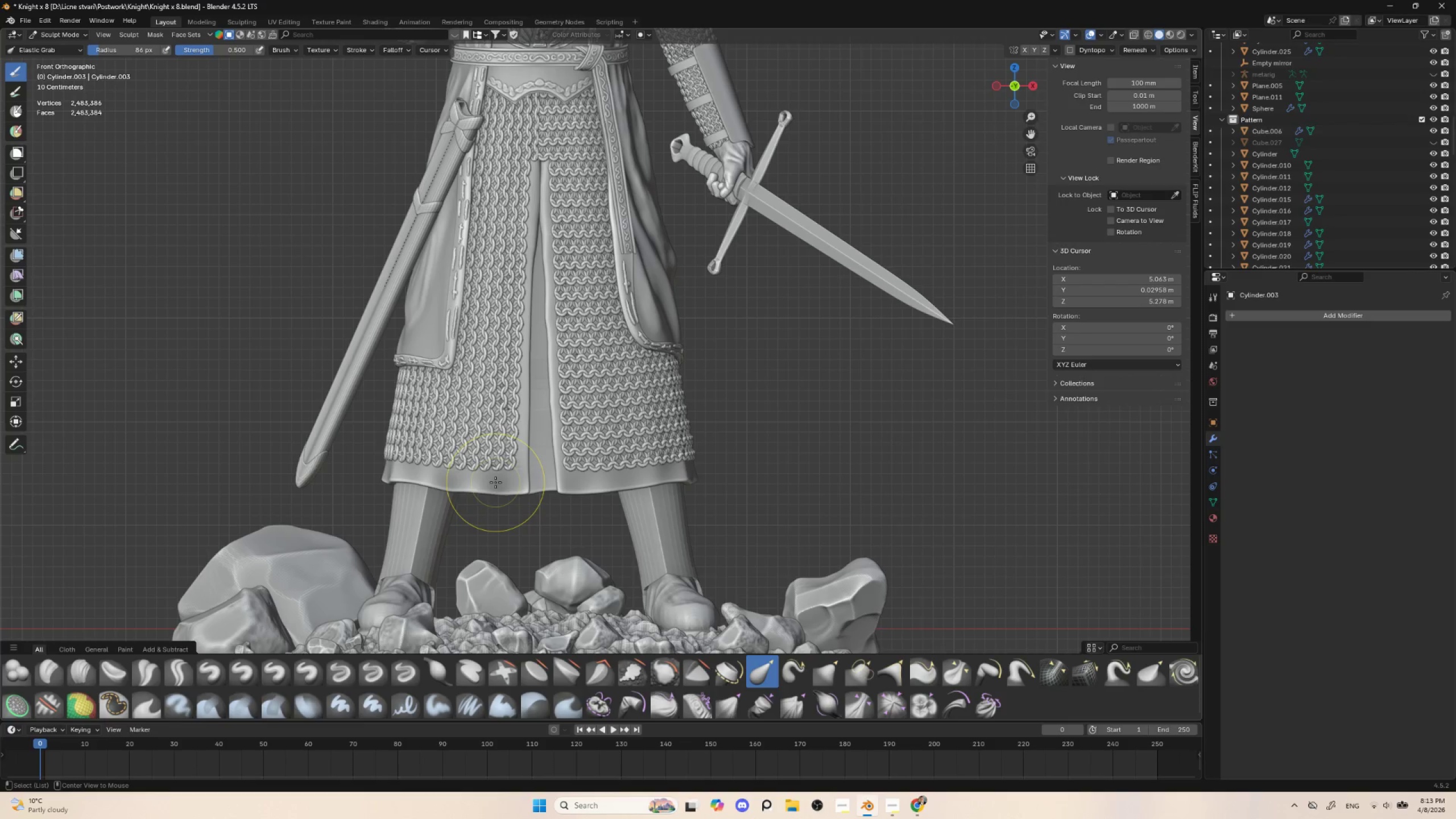 
hold_key(key=ShiftLeft, duration=0.44)
 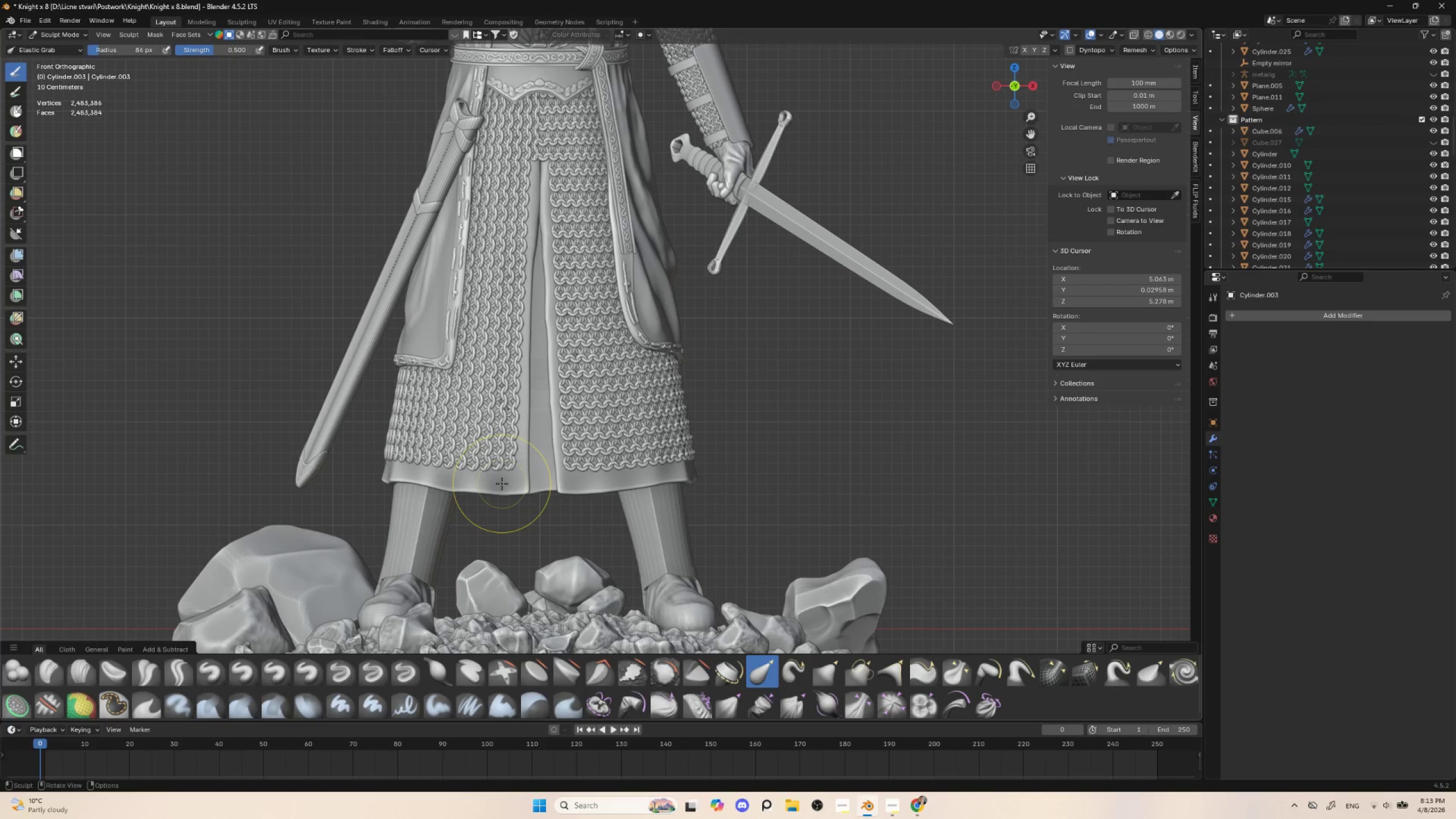 
key(Alt+Q)
 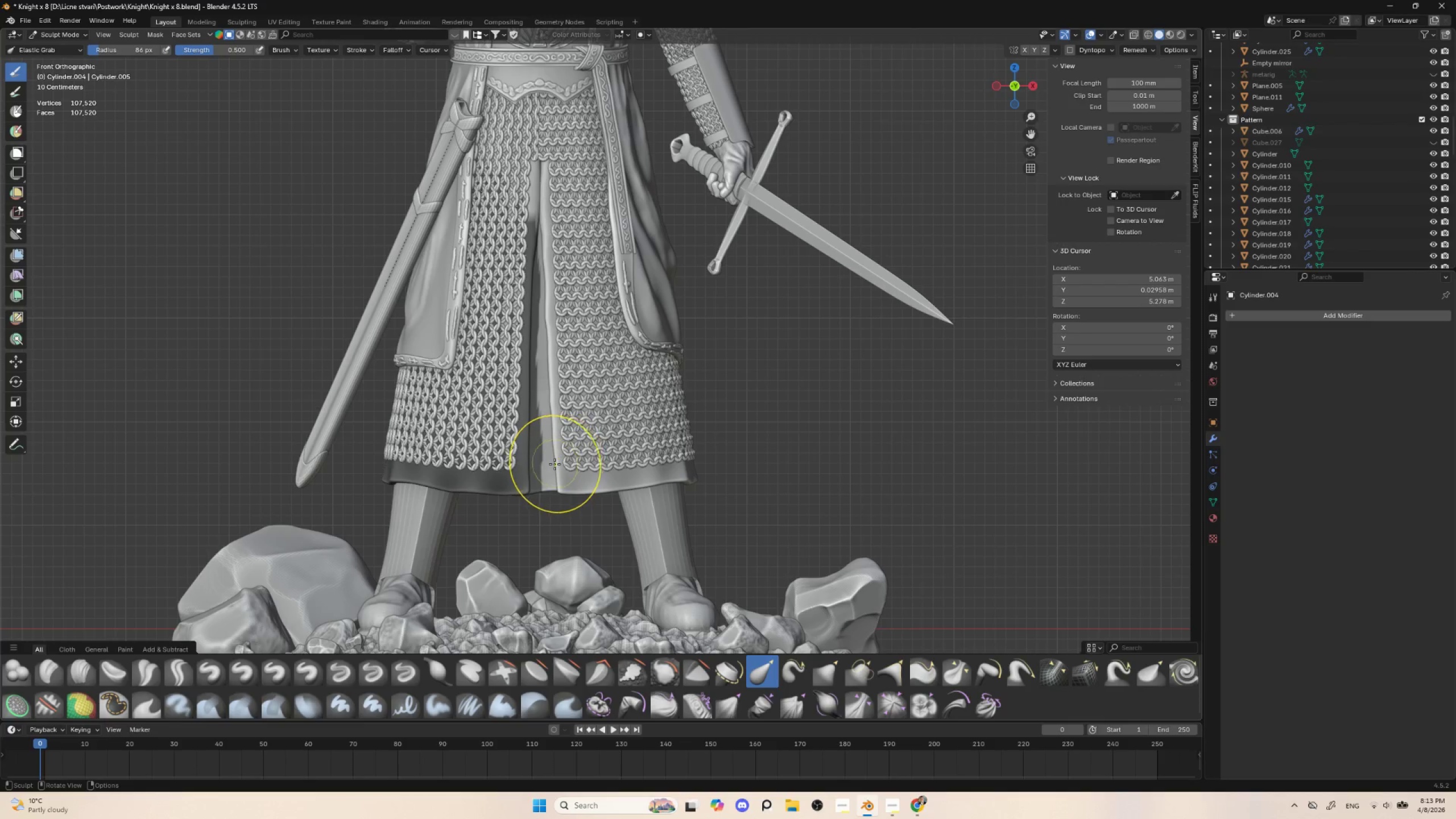 
key(Alt+M)
 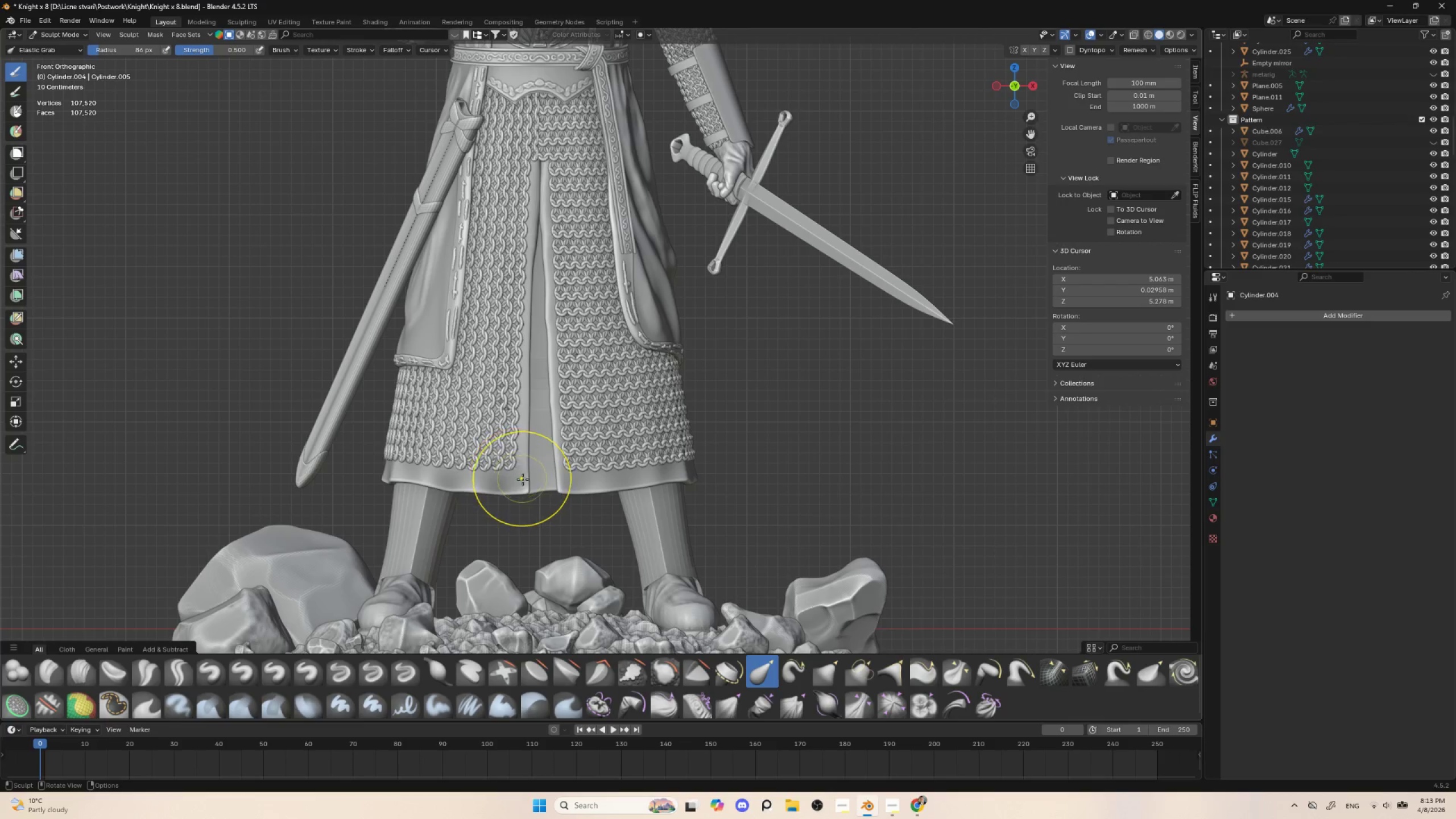 
key(BracketLeft)
 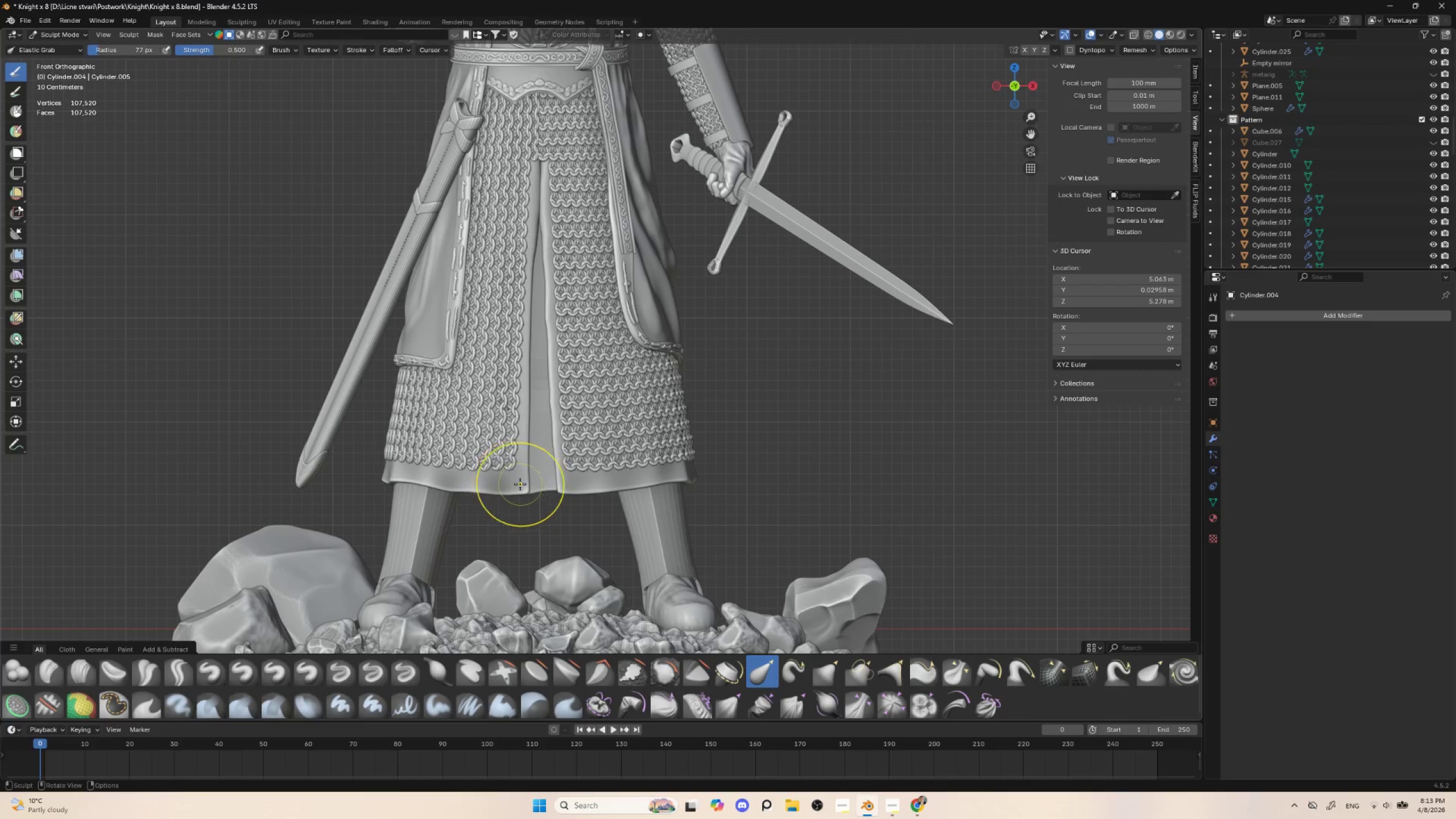 
key(BracketLeft)
 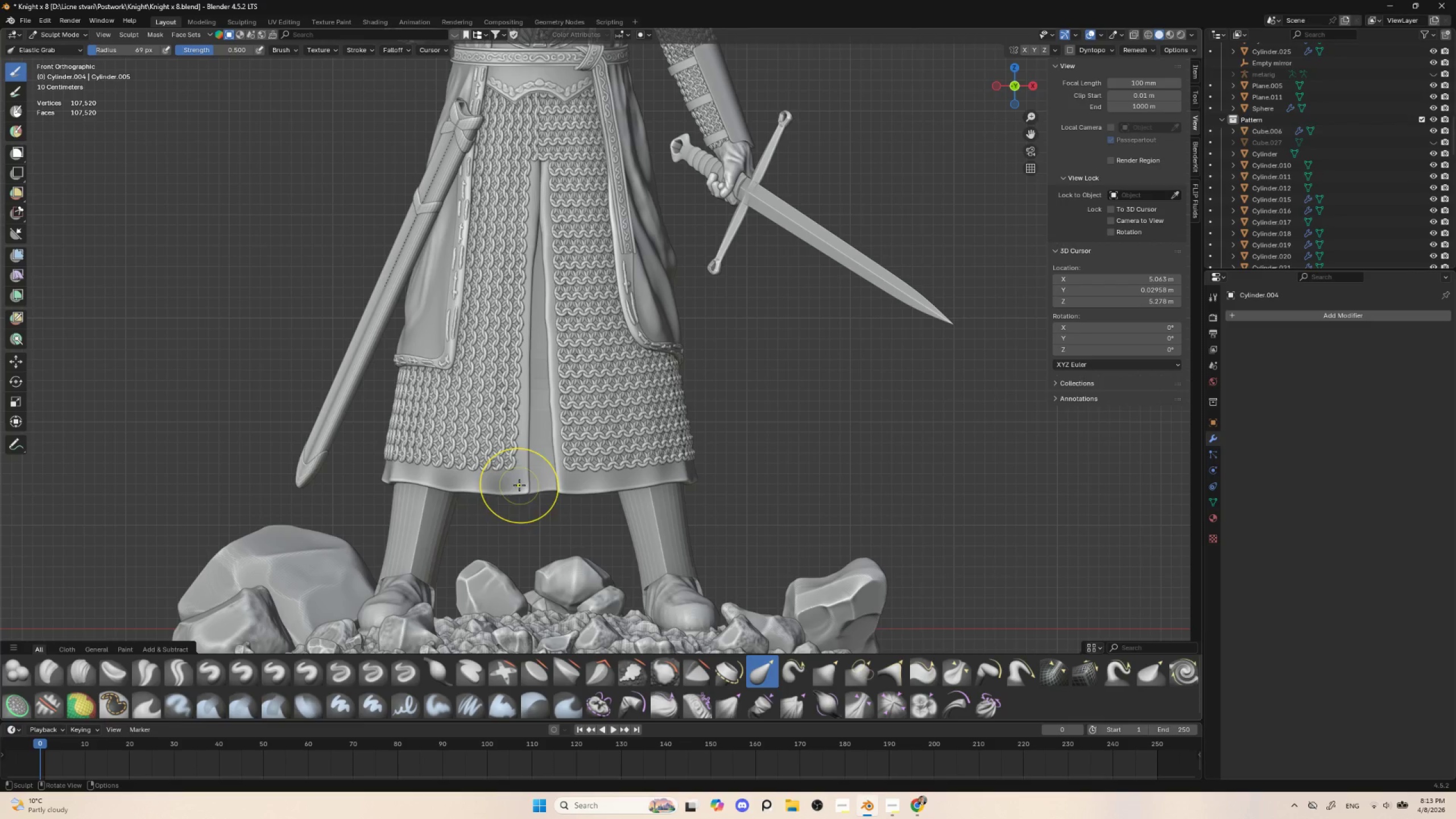 
key(BracketLeft)
 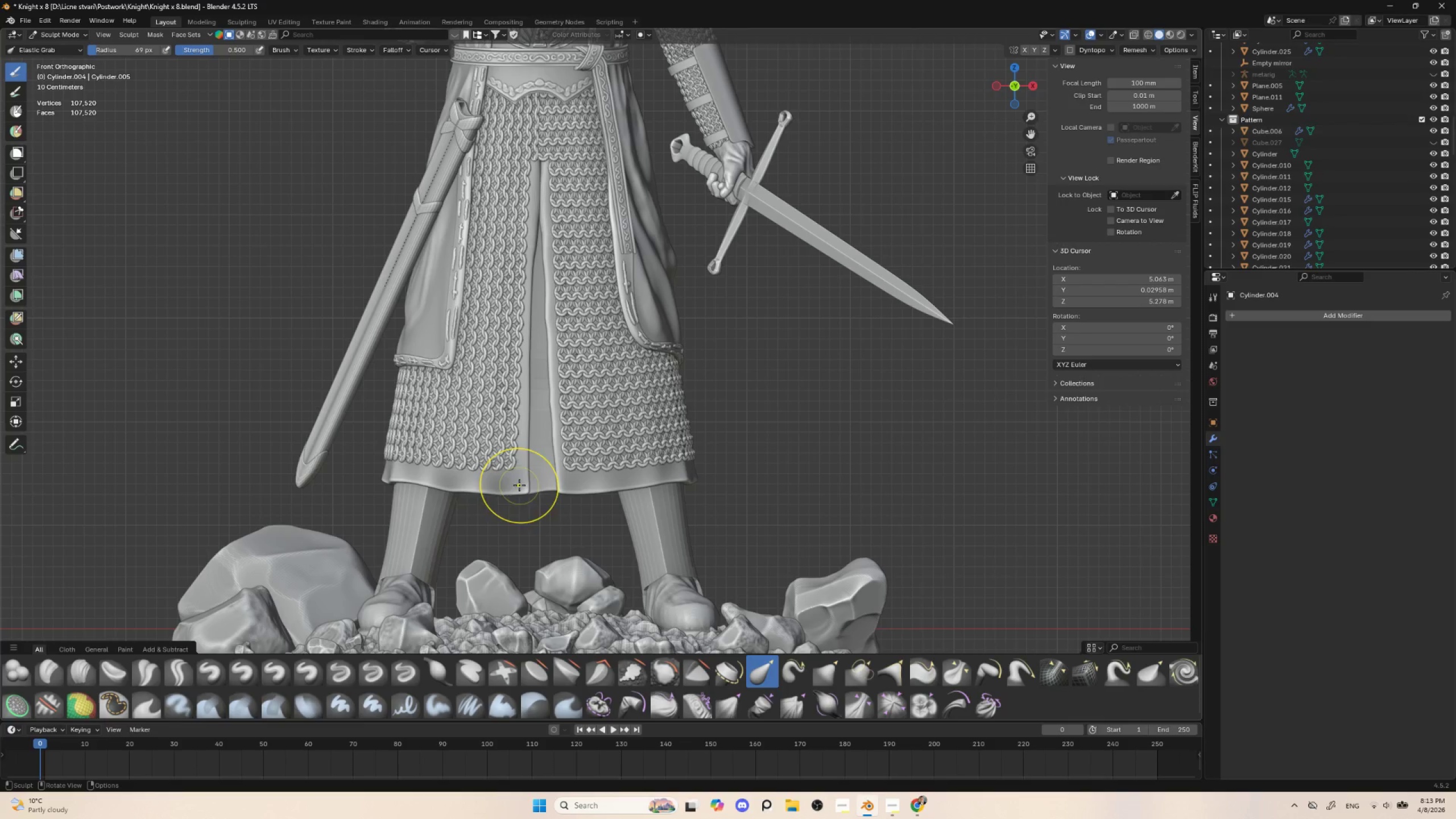 
key(BracketLeft)
 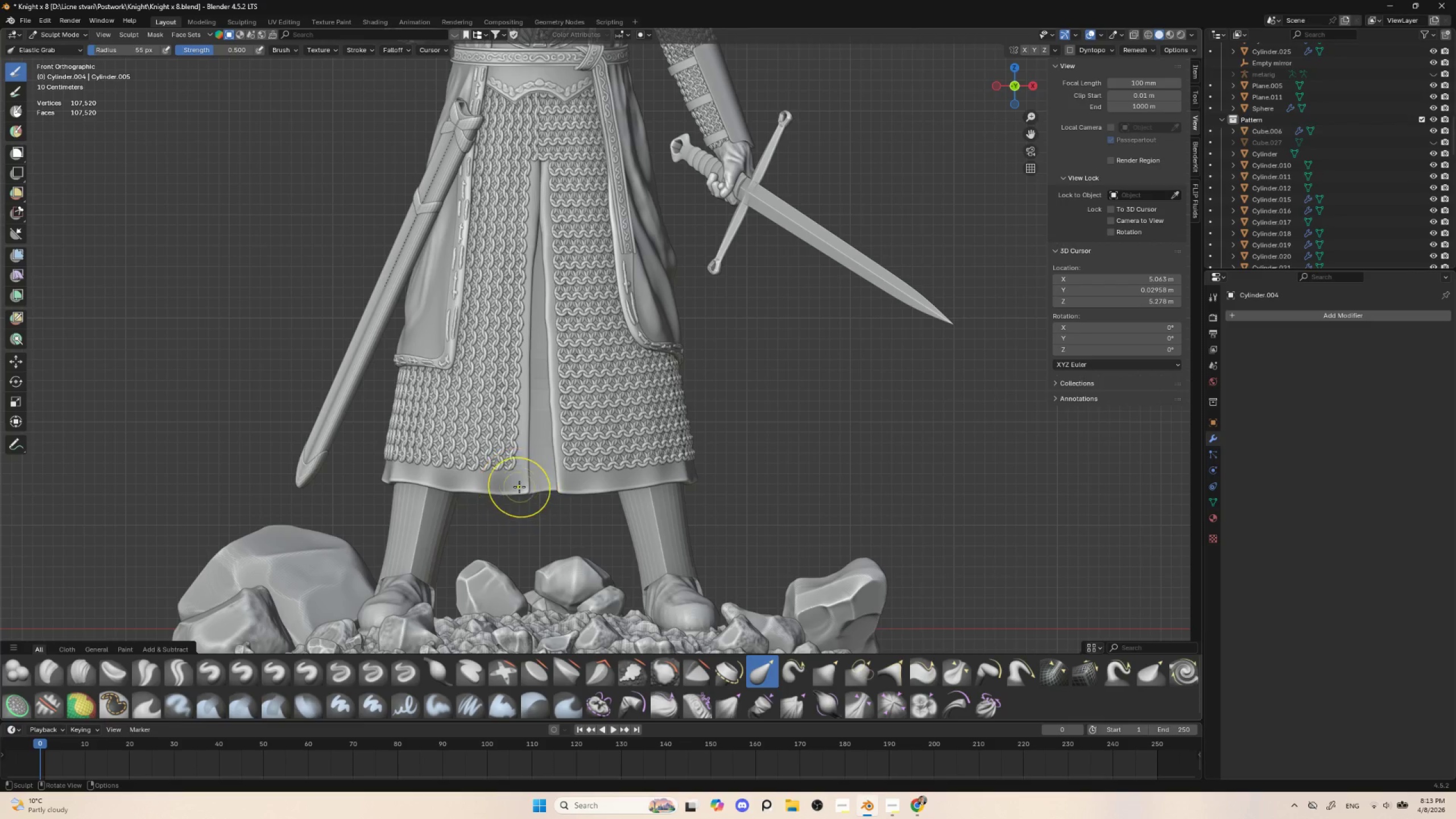 
key(BracketLeft)
 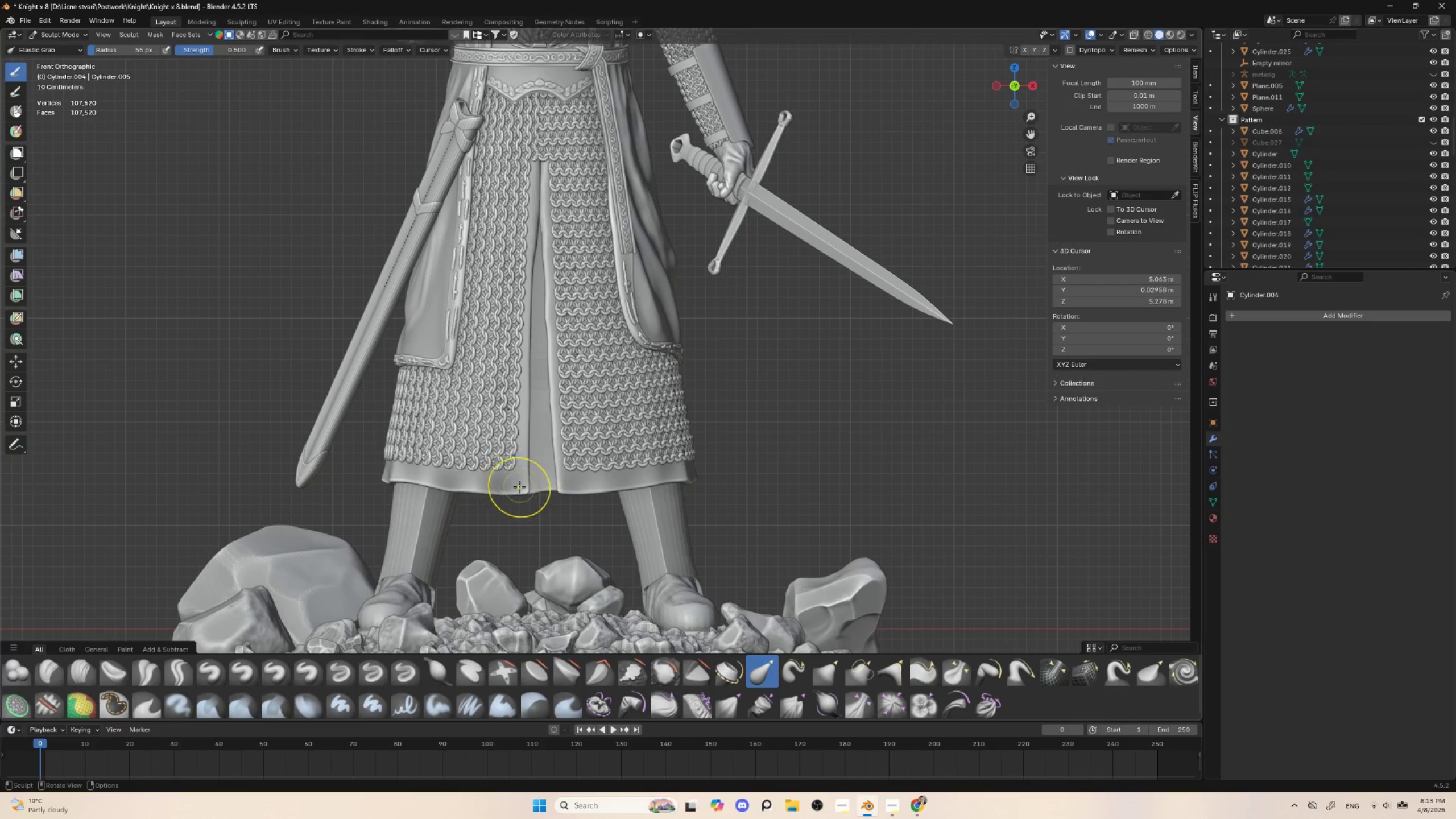 
key(BracketLeft)
 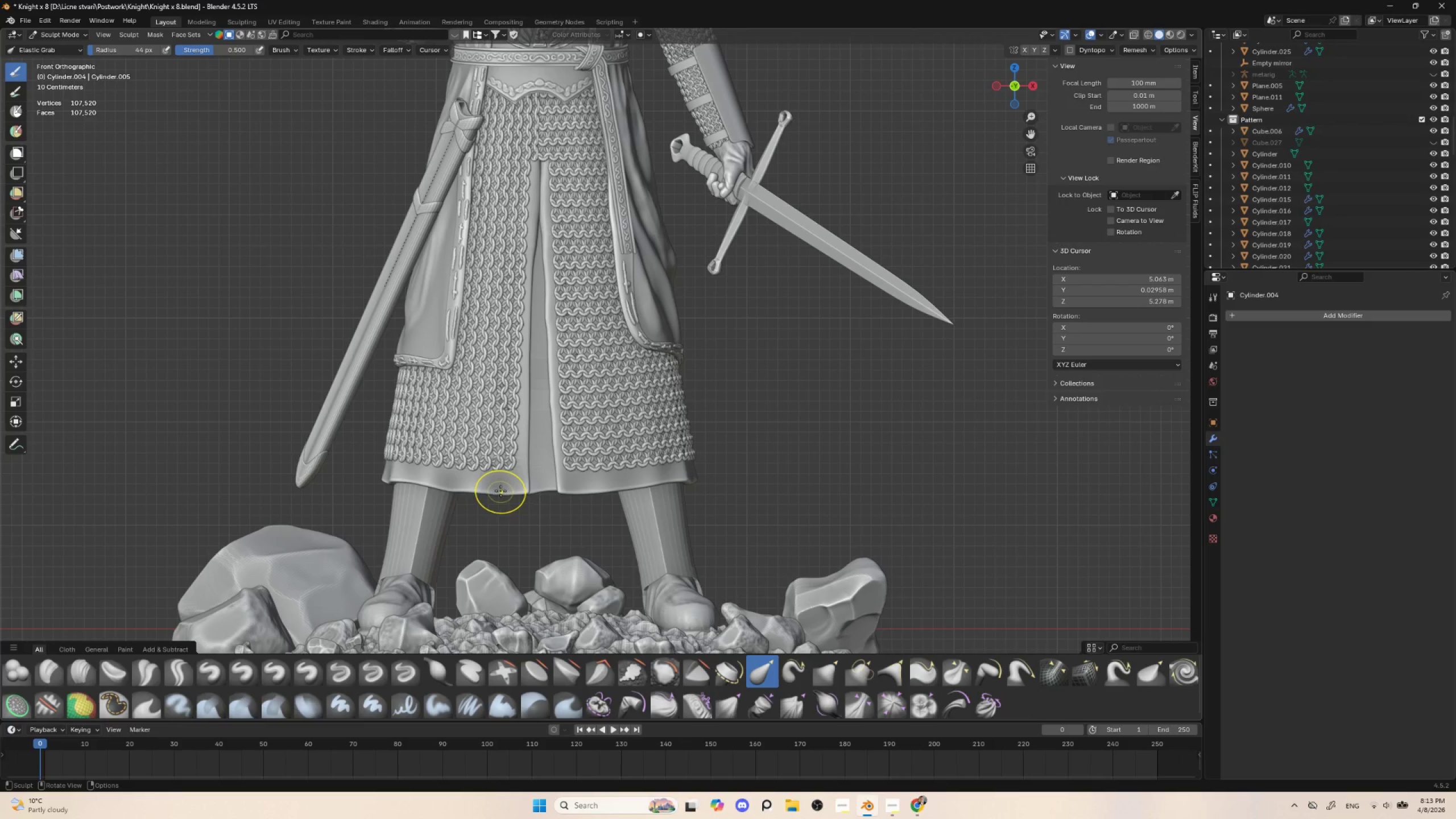 
left_click_drag(start_coordinate=[493, 491], to_coordinate=[491, 494])
 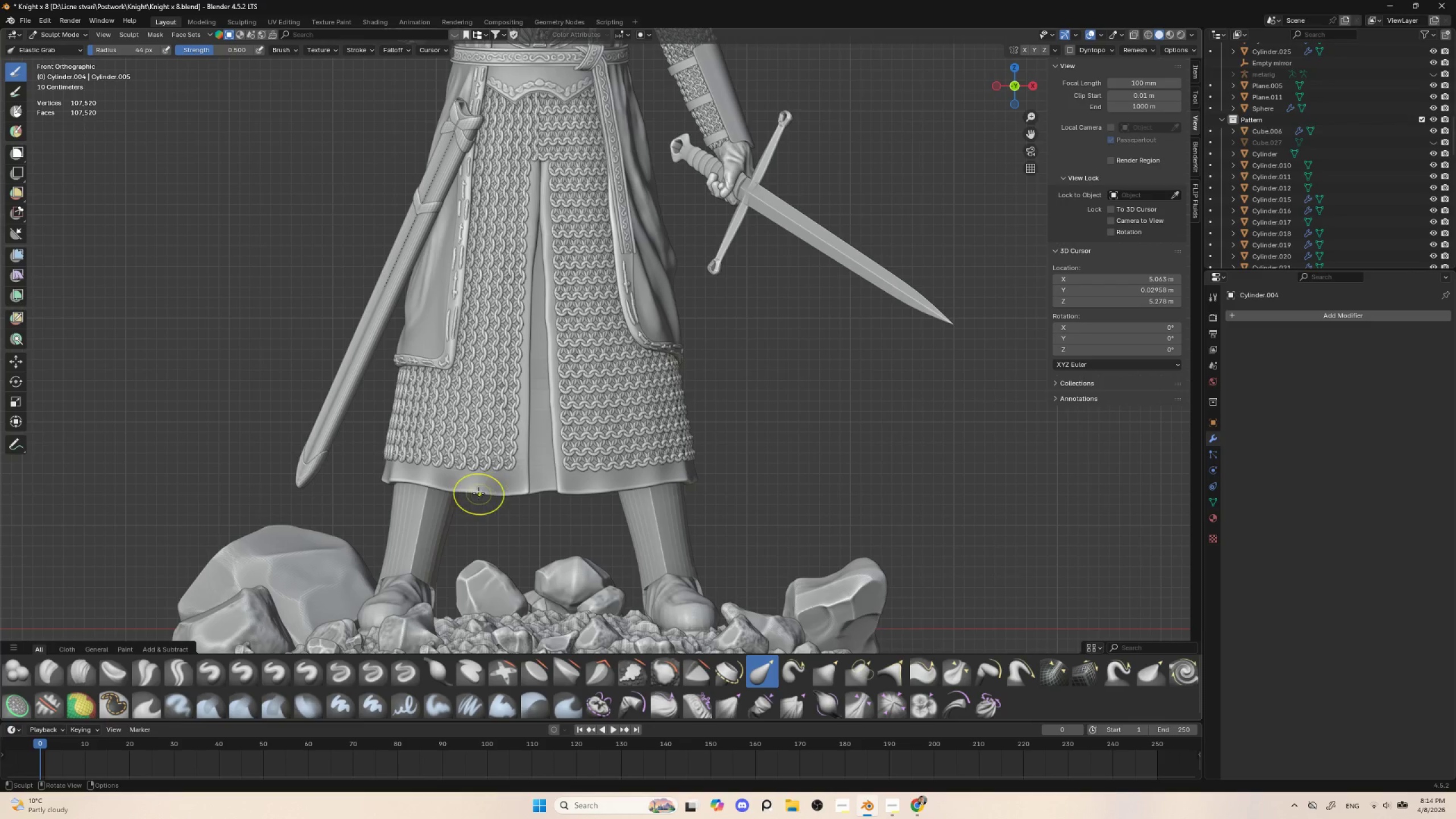 
key(BracketLeft)
 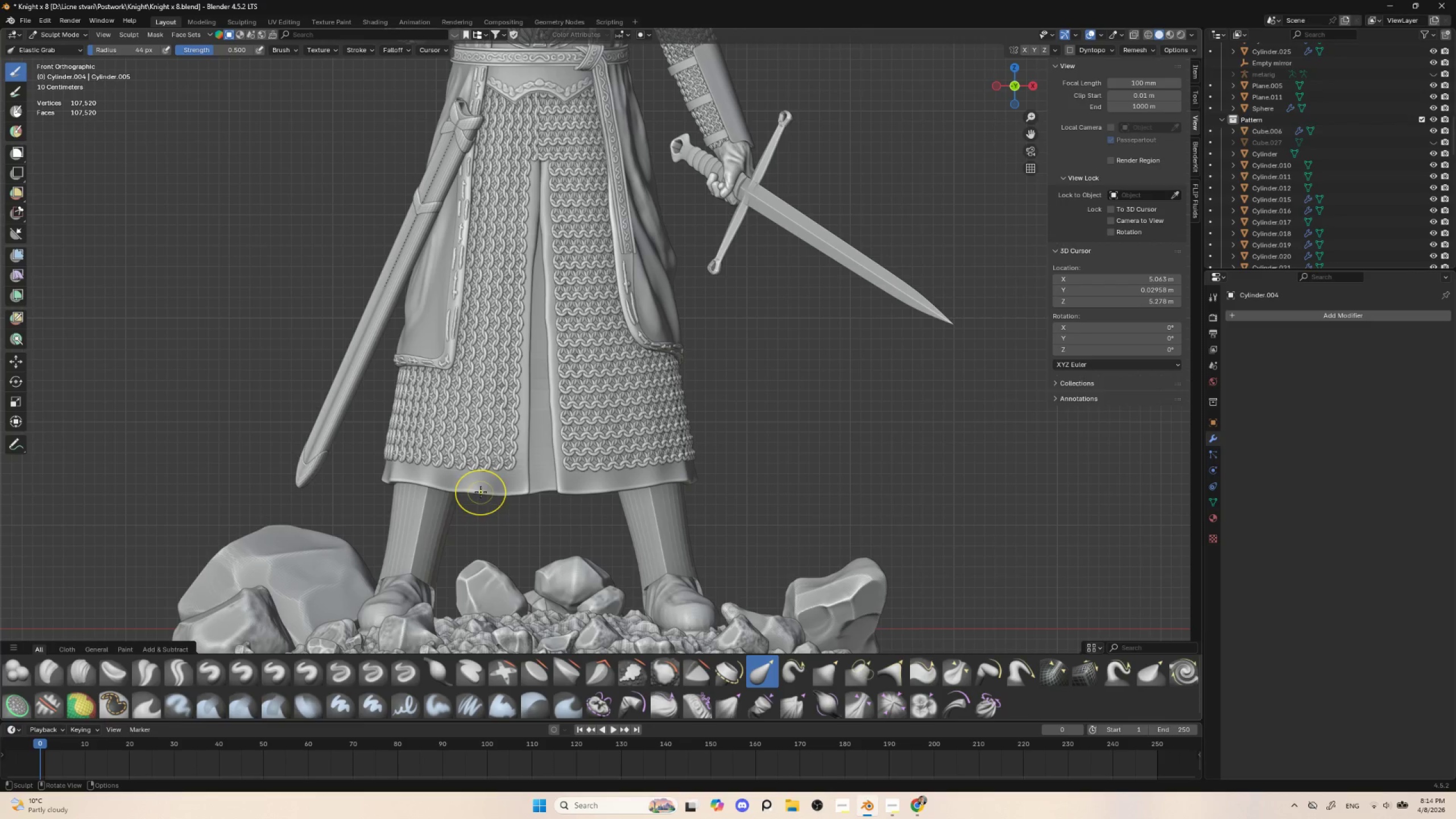 
key(BracketLeft)
 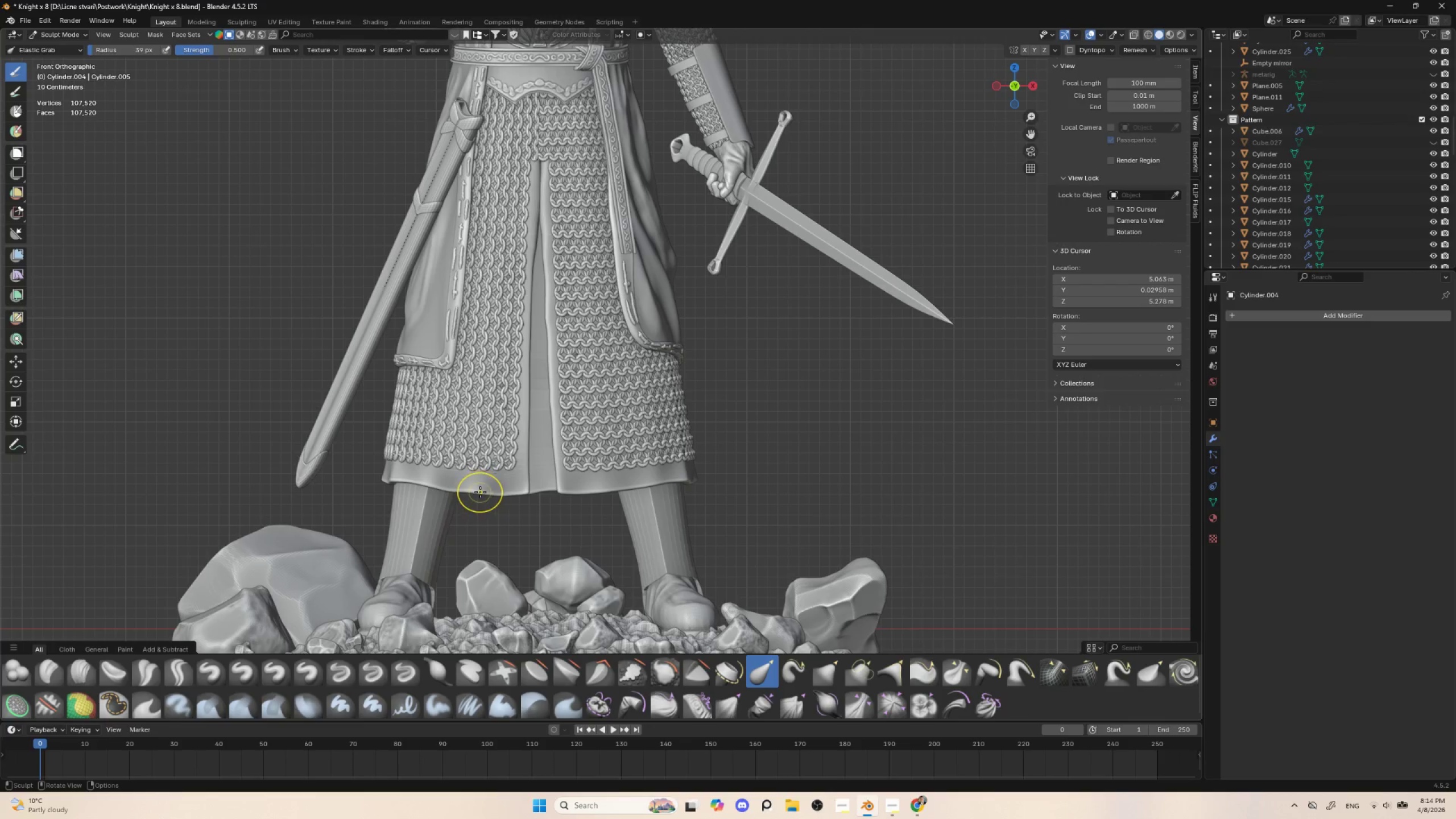 
key(BracketLeft)
 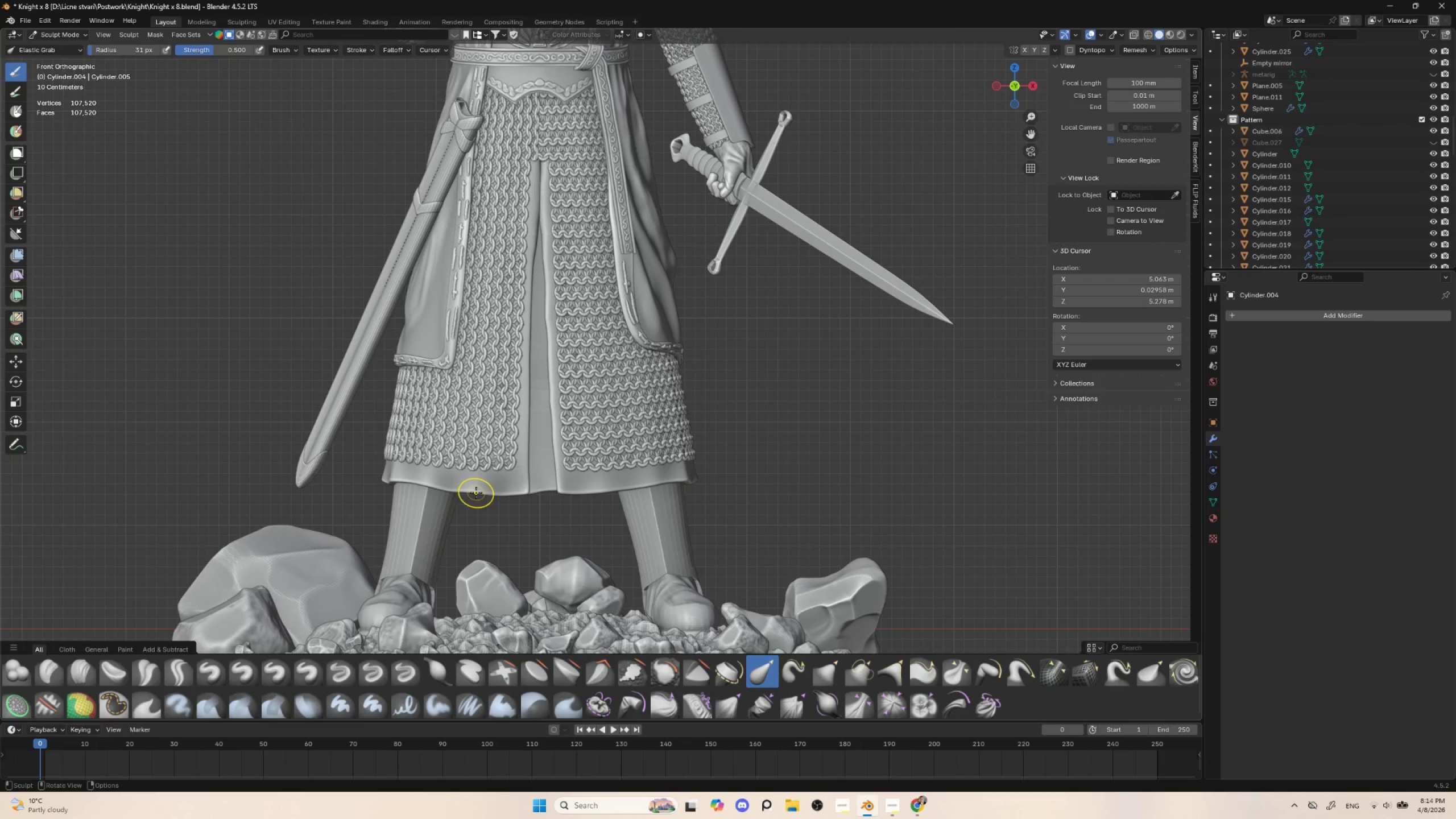 
left_click_drag(start_coordinate=[475, 493], to_coordinate=[475, 479])
 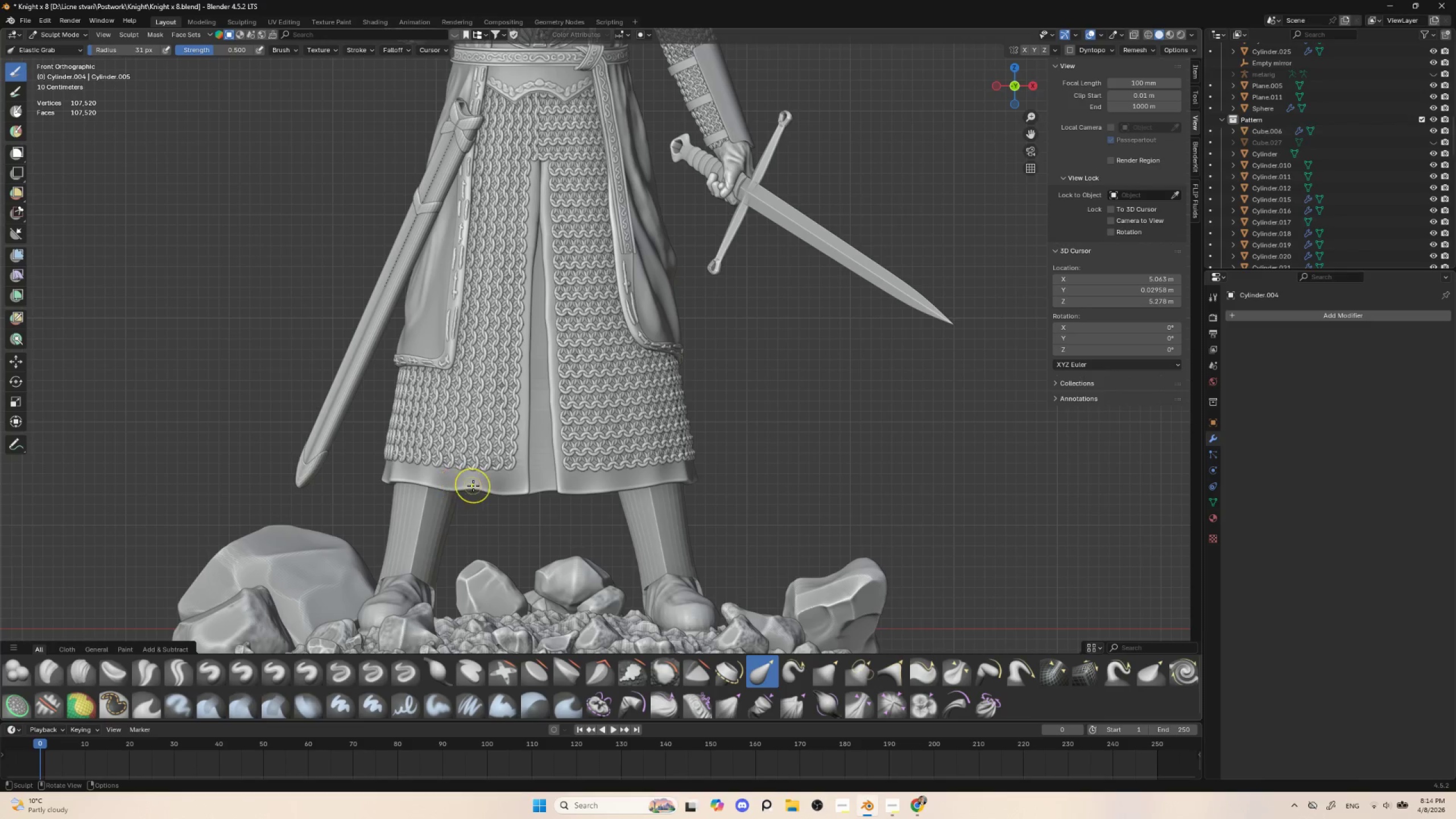 
left_click_drag(start_coordinate=[474, 485], to_coordinate=[475, 491])
 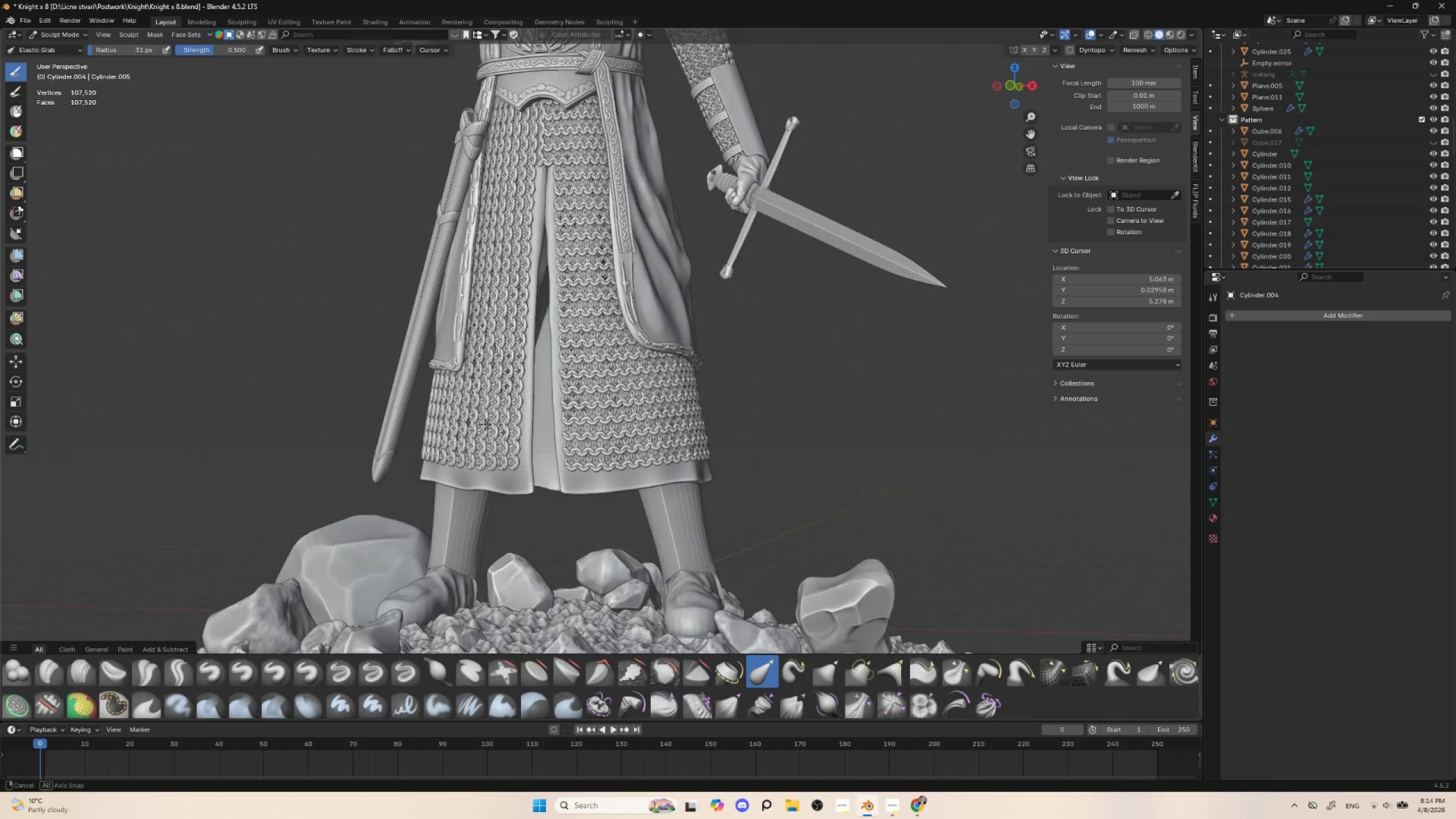 
hold_key(key=AltLeft, duration=0.52)
 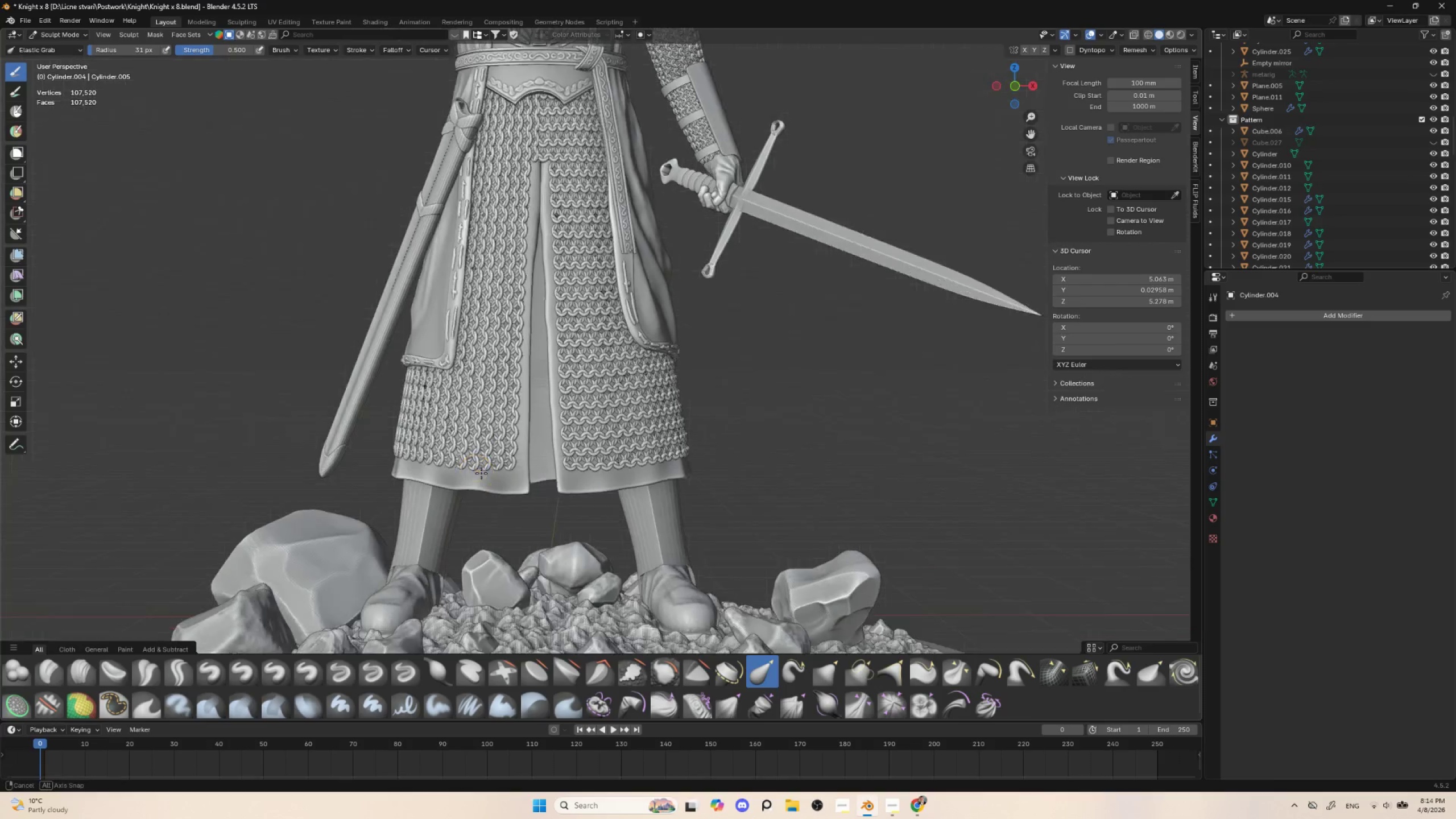 
hold_key(key=AltLeft, duration=0.45)
 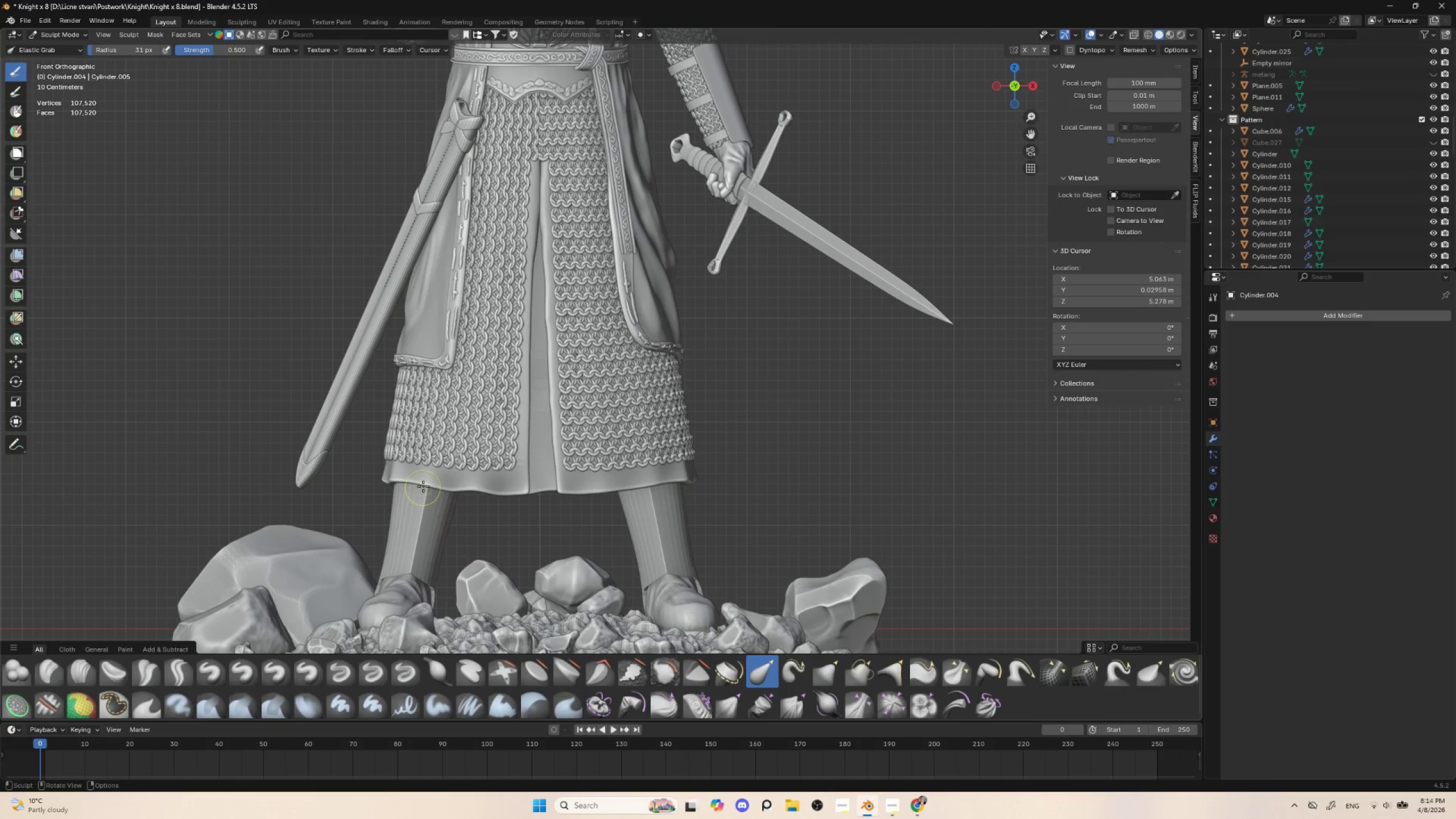 
left_click_drag(start_coordinate=[425, 485], to_coordinate=[426, 475])
 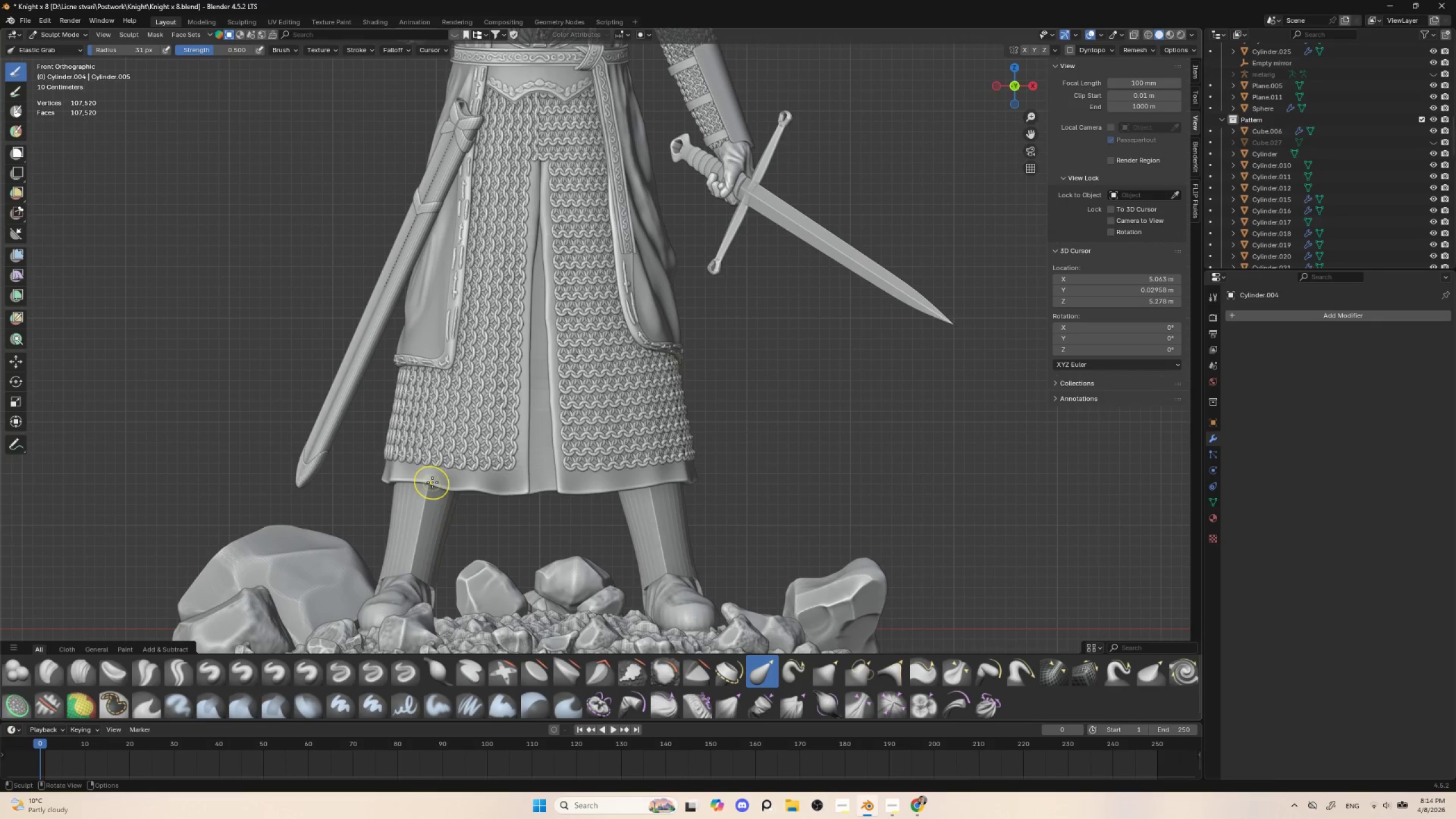 
left_click_drag(start_coordinate=[431, 482], to_coordinate=[431, 486])
 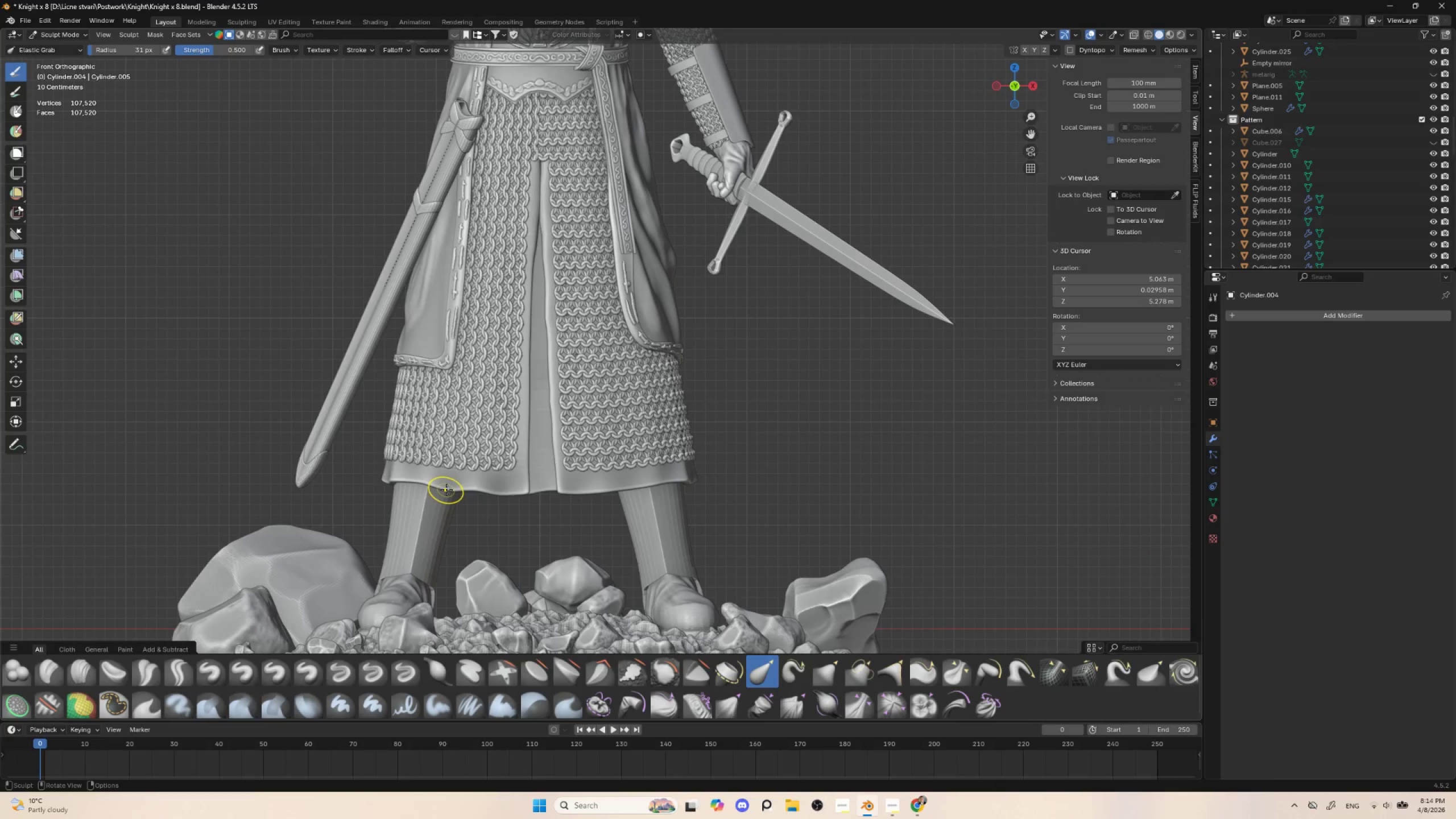 
left_click_drag(start_coordinate=[446, 488], to_coordinate=[445, 501])
 